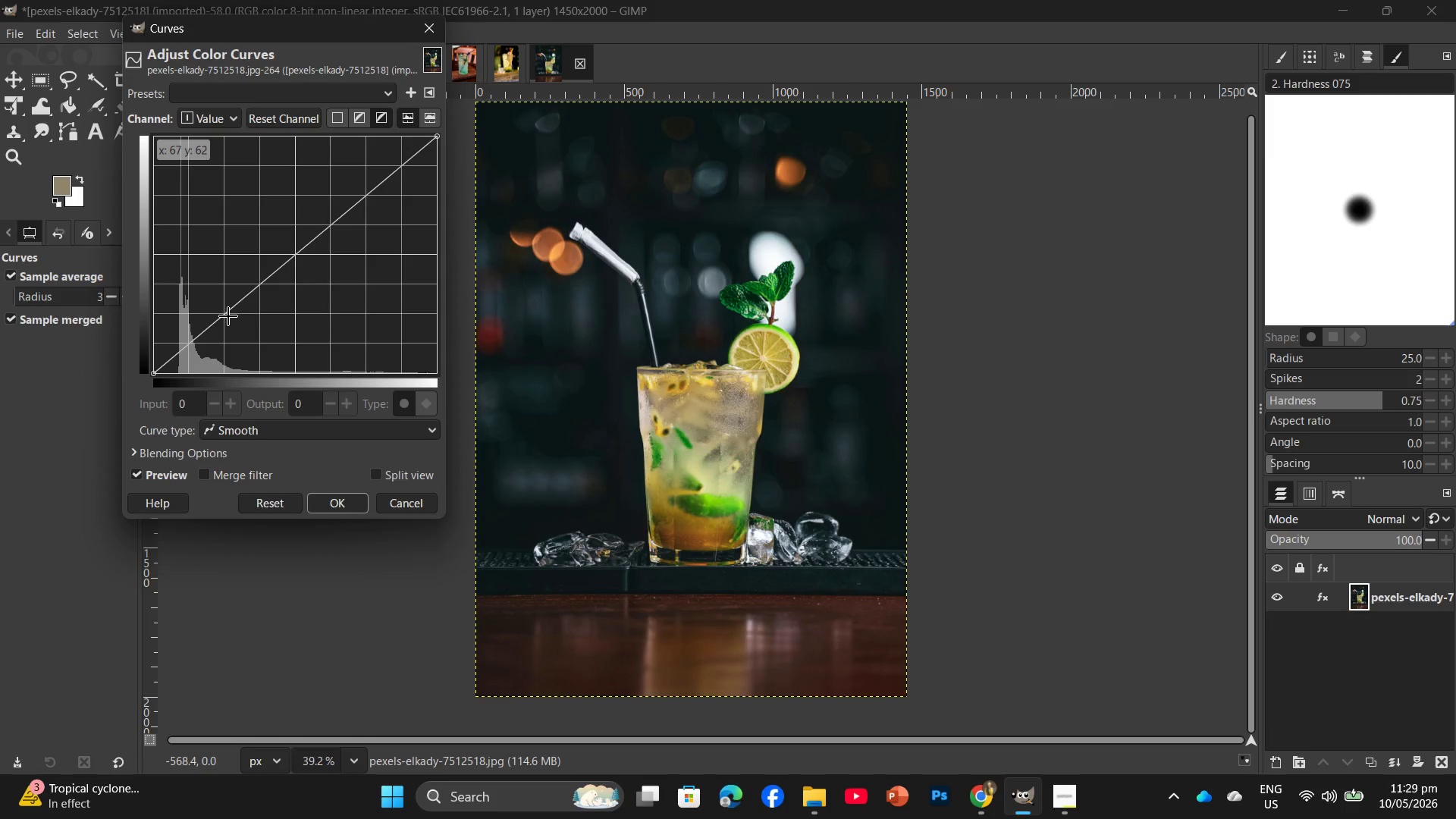 
left_click([228, 318])
 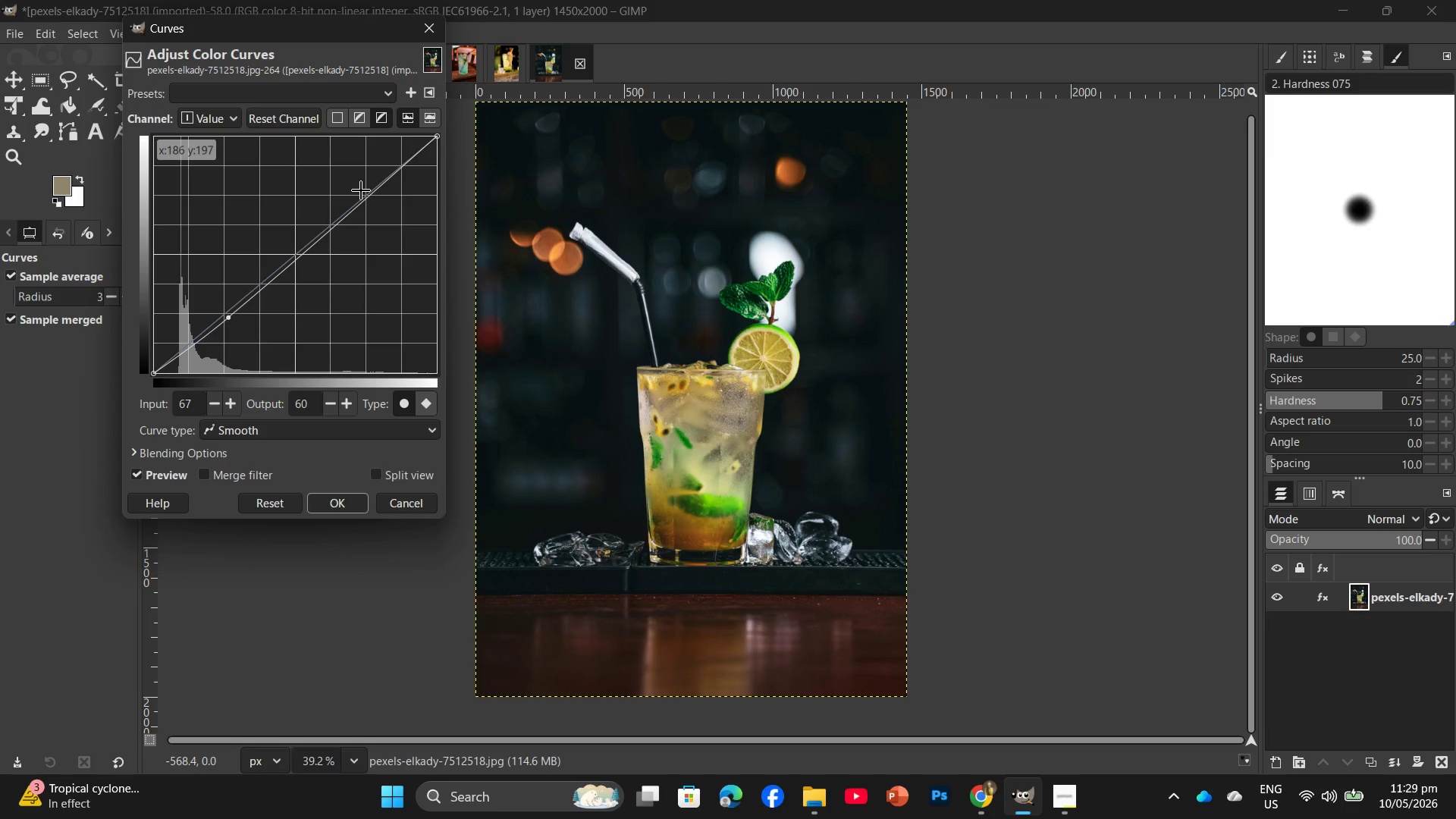 
left_click([361, 190])
 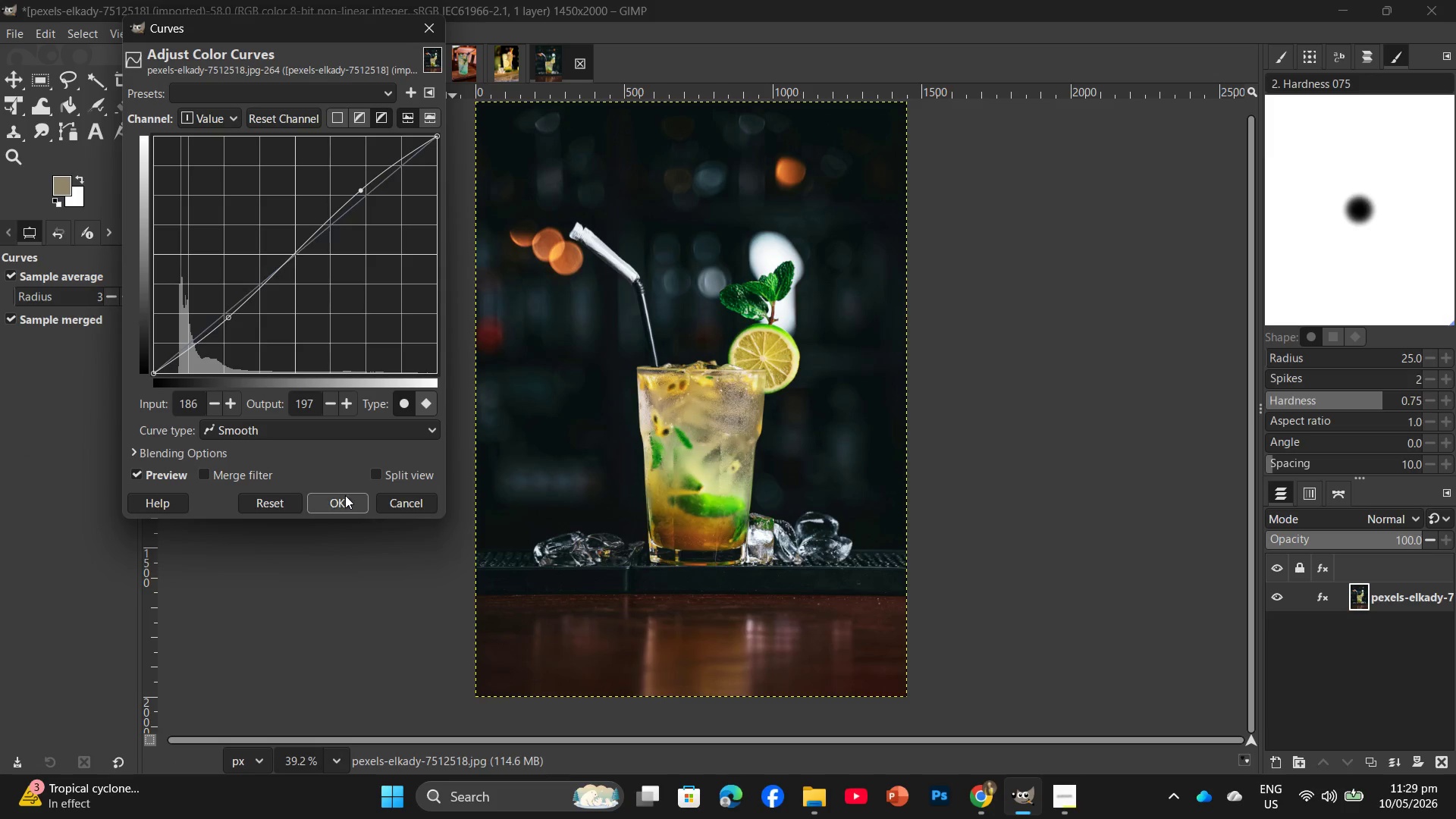 
left_click([345, 496])
 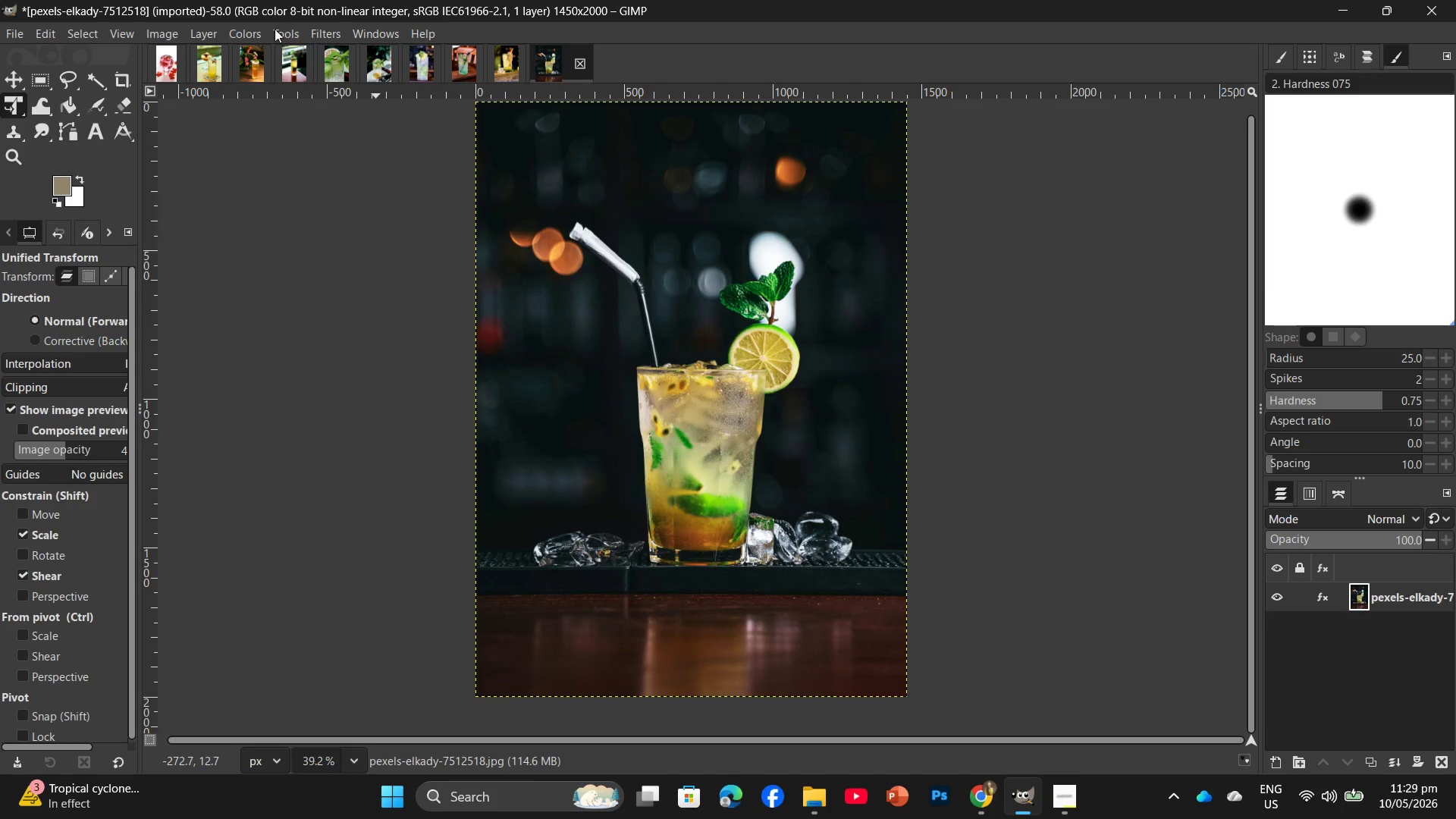 
left_click([252, 31])
 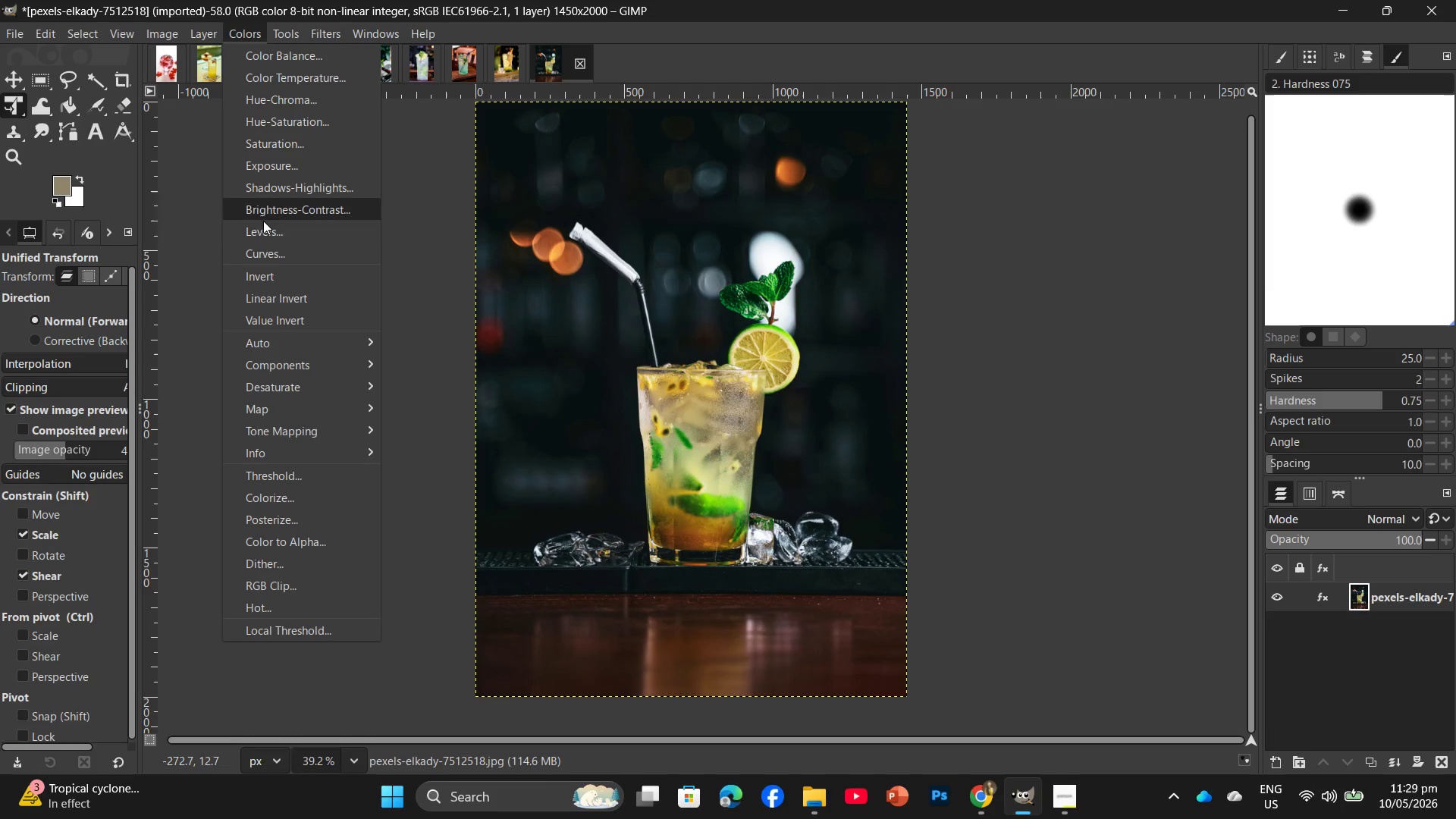 
mouse_move([260, 241])
 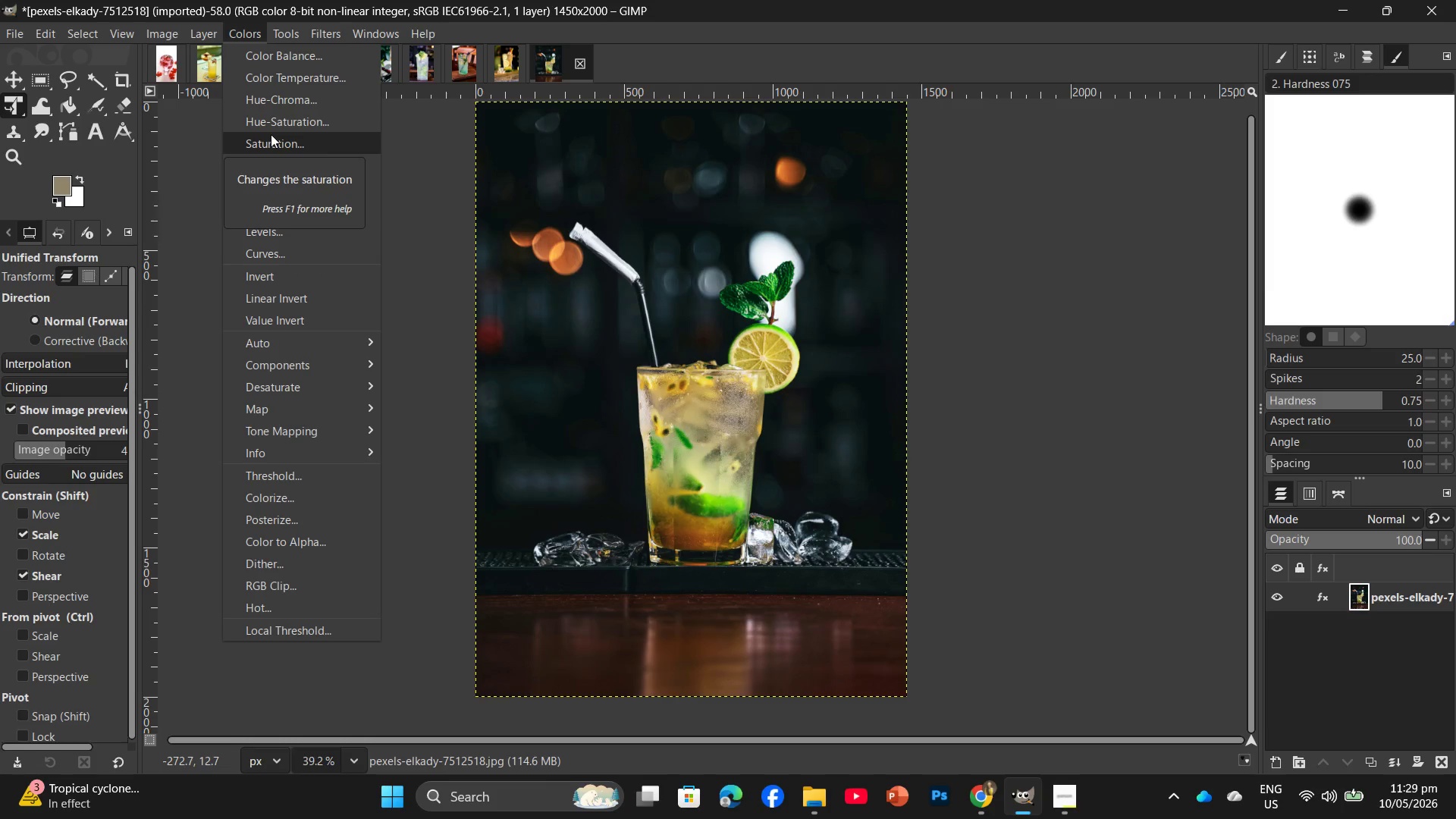 
left_click([273, 126])
 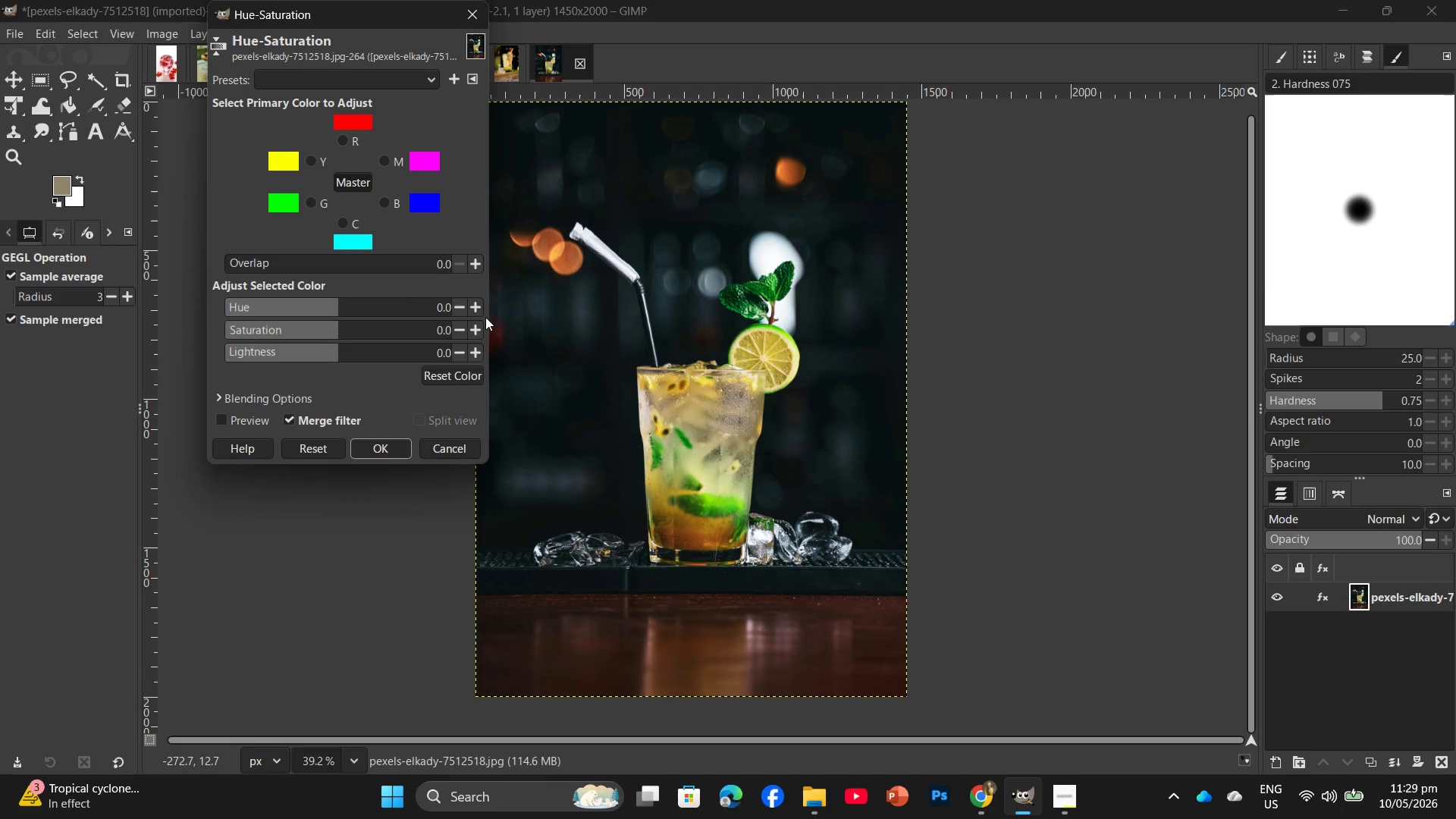 
double_click([476, 328])
 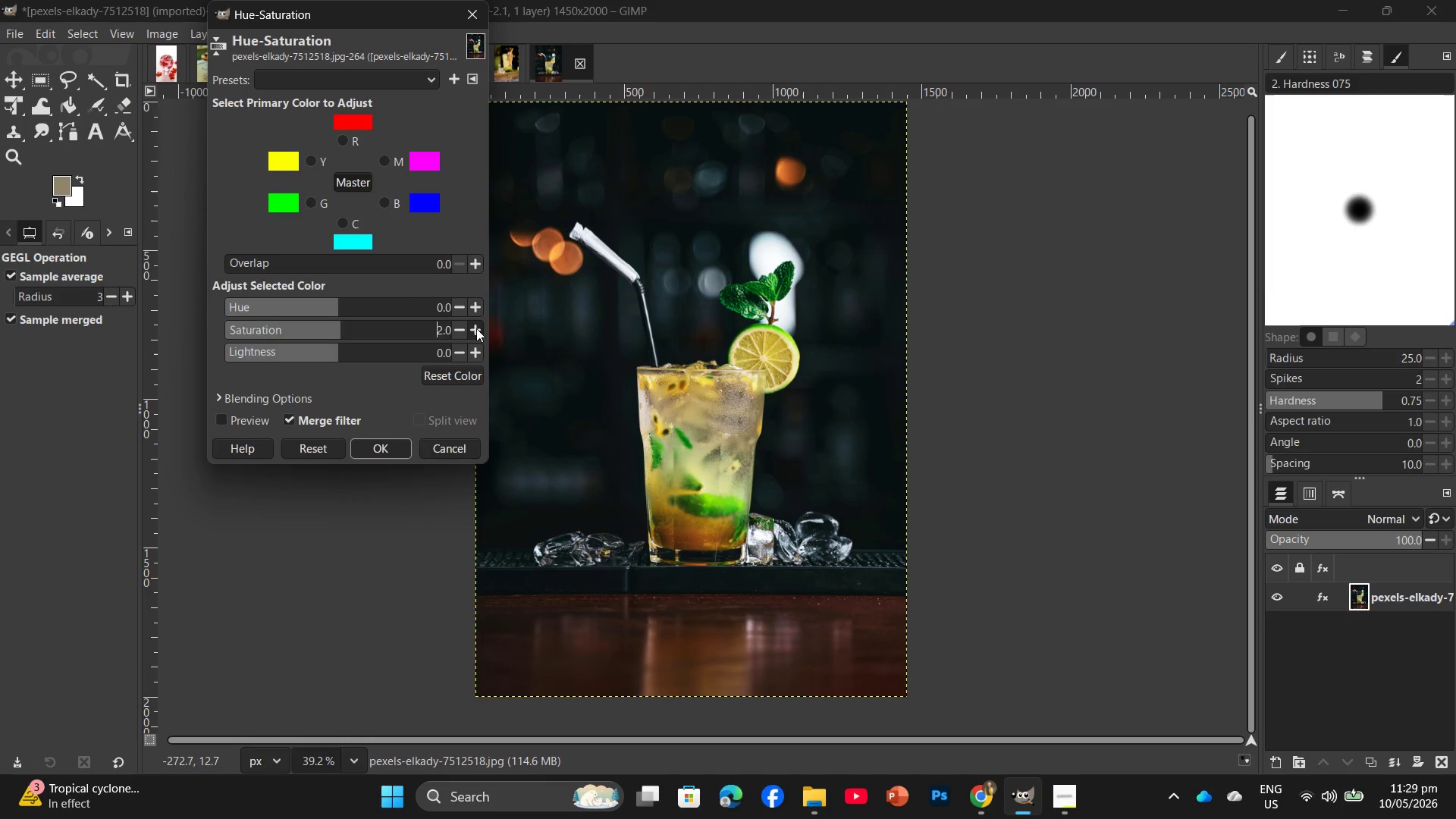 
triple_click([476, 328])
 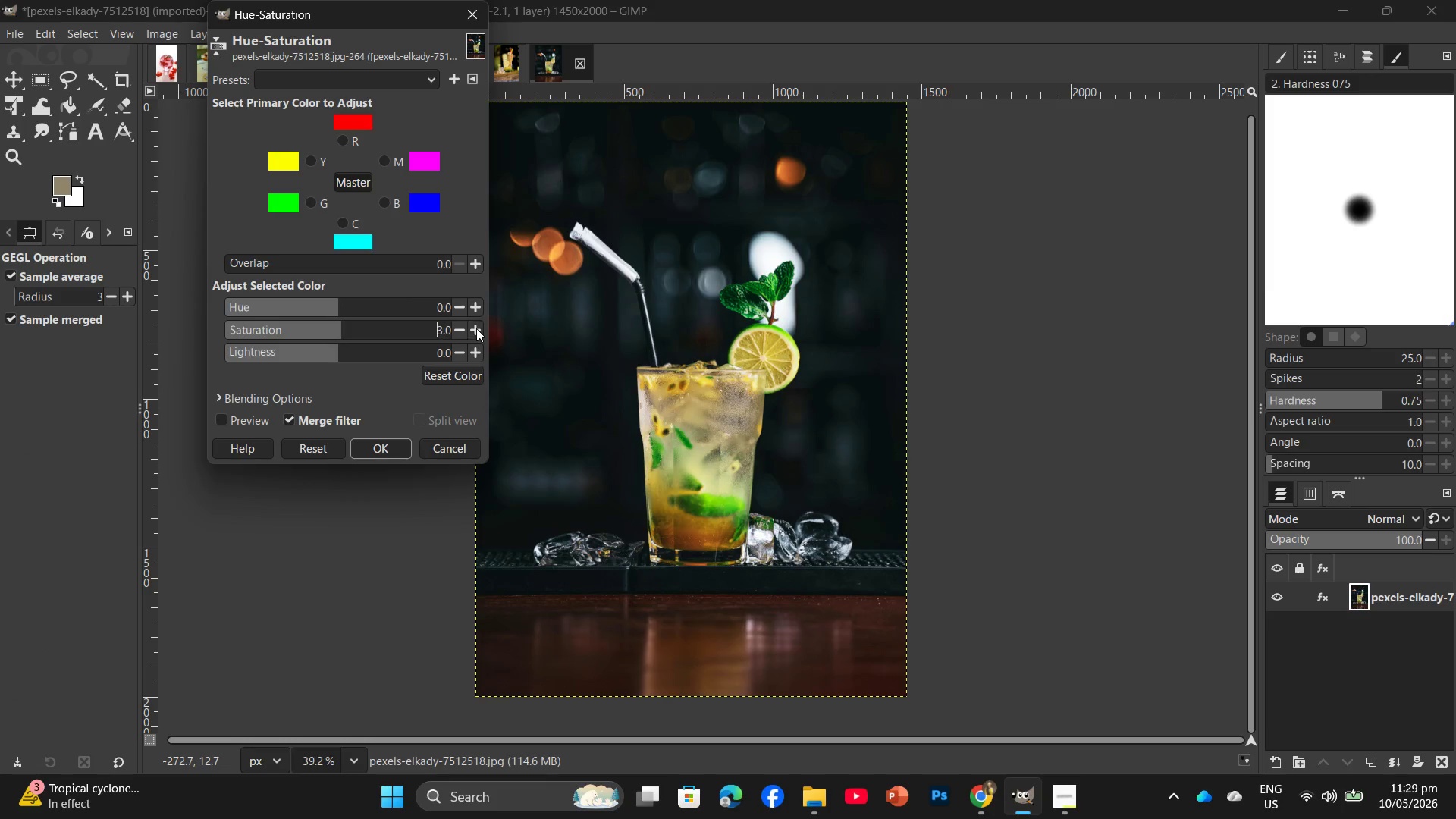 
triple_click([476, 328])
 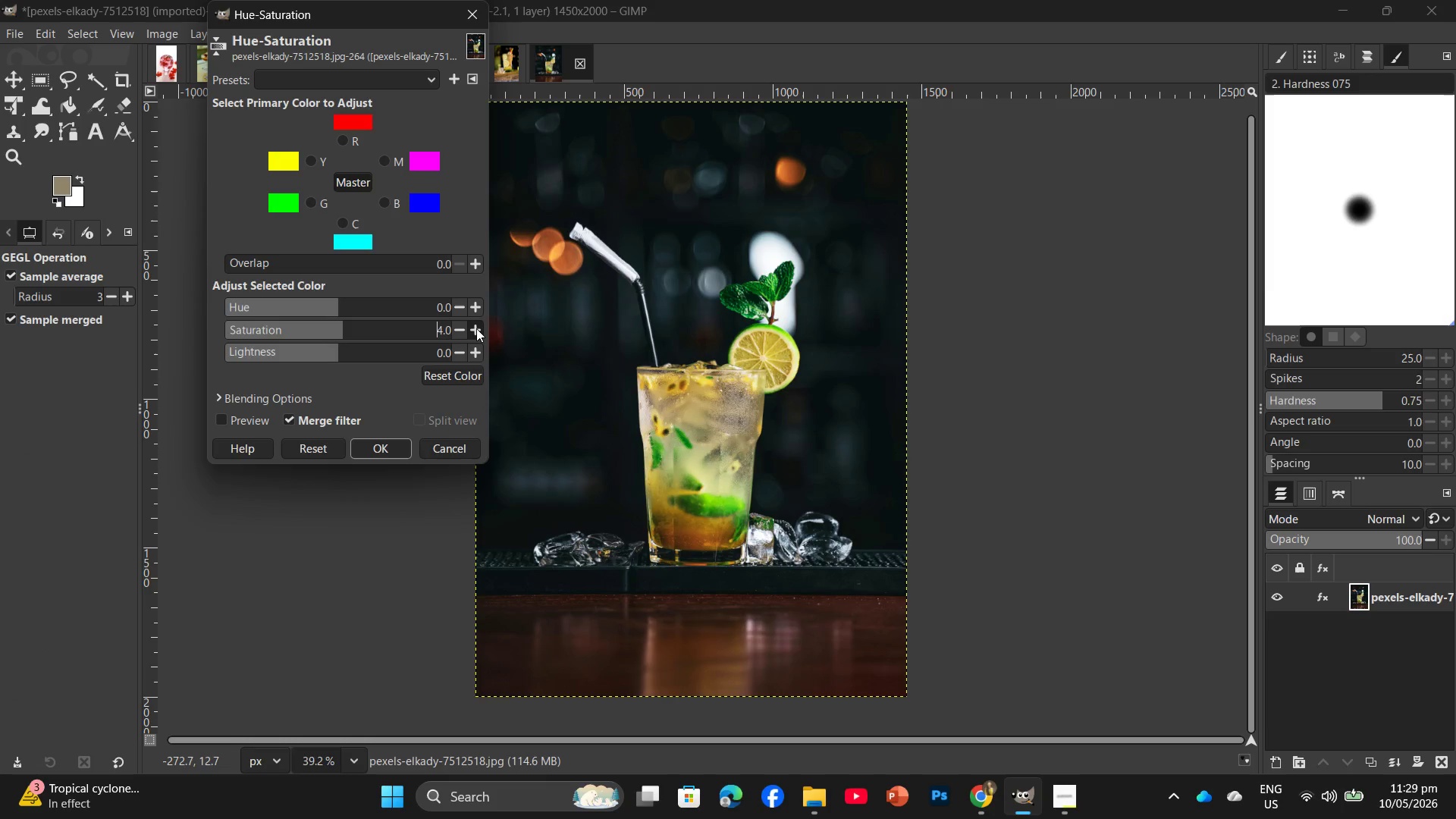 
triple_click([476, 328])
 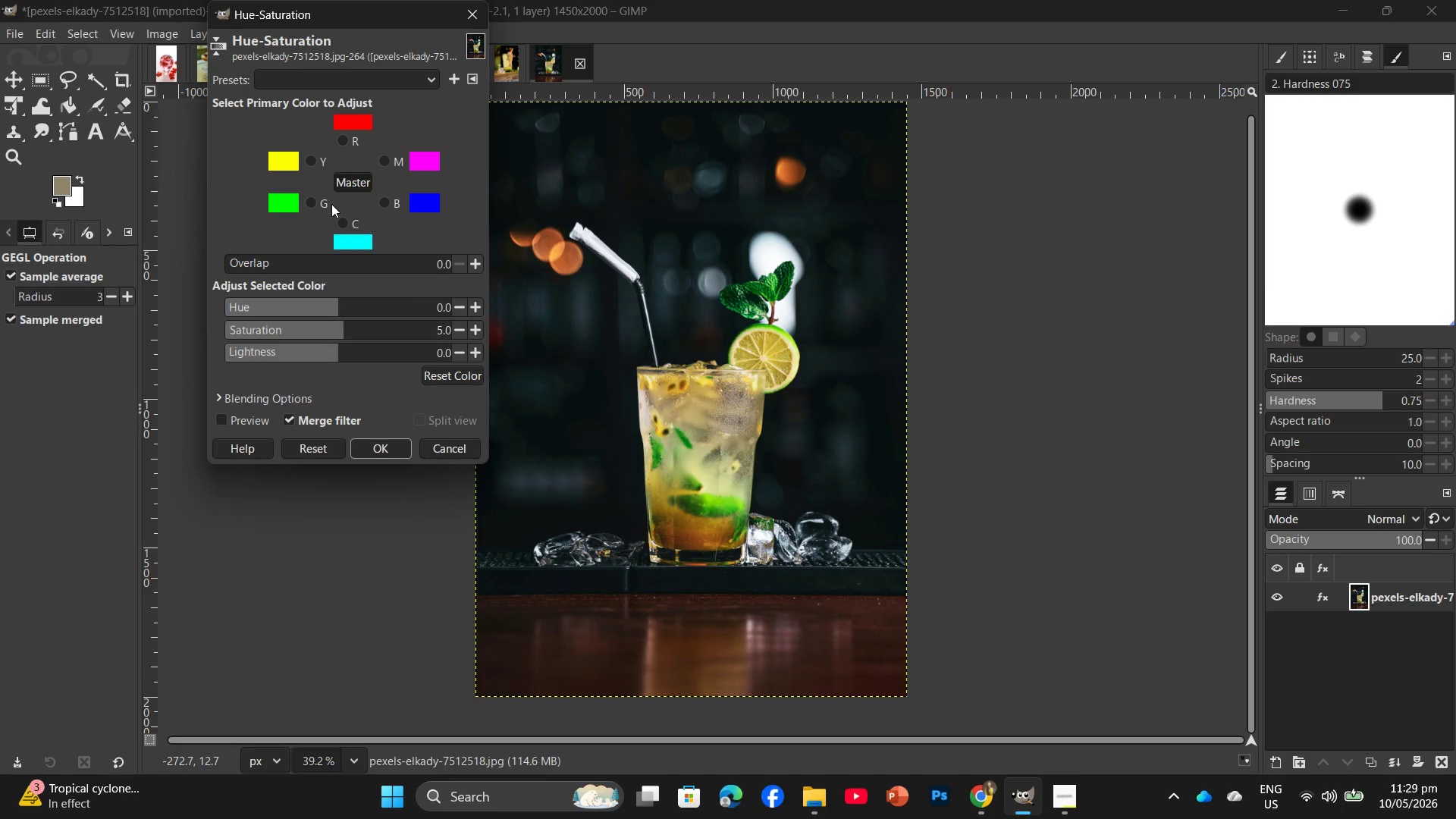 
left_click([330, 203])
 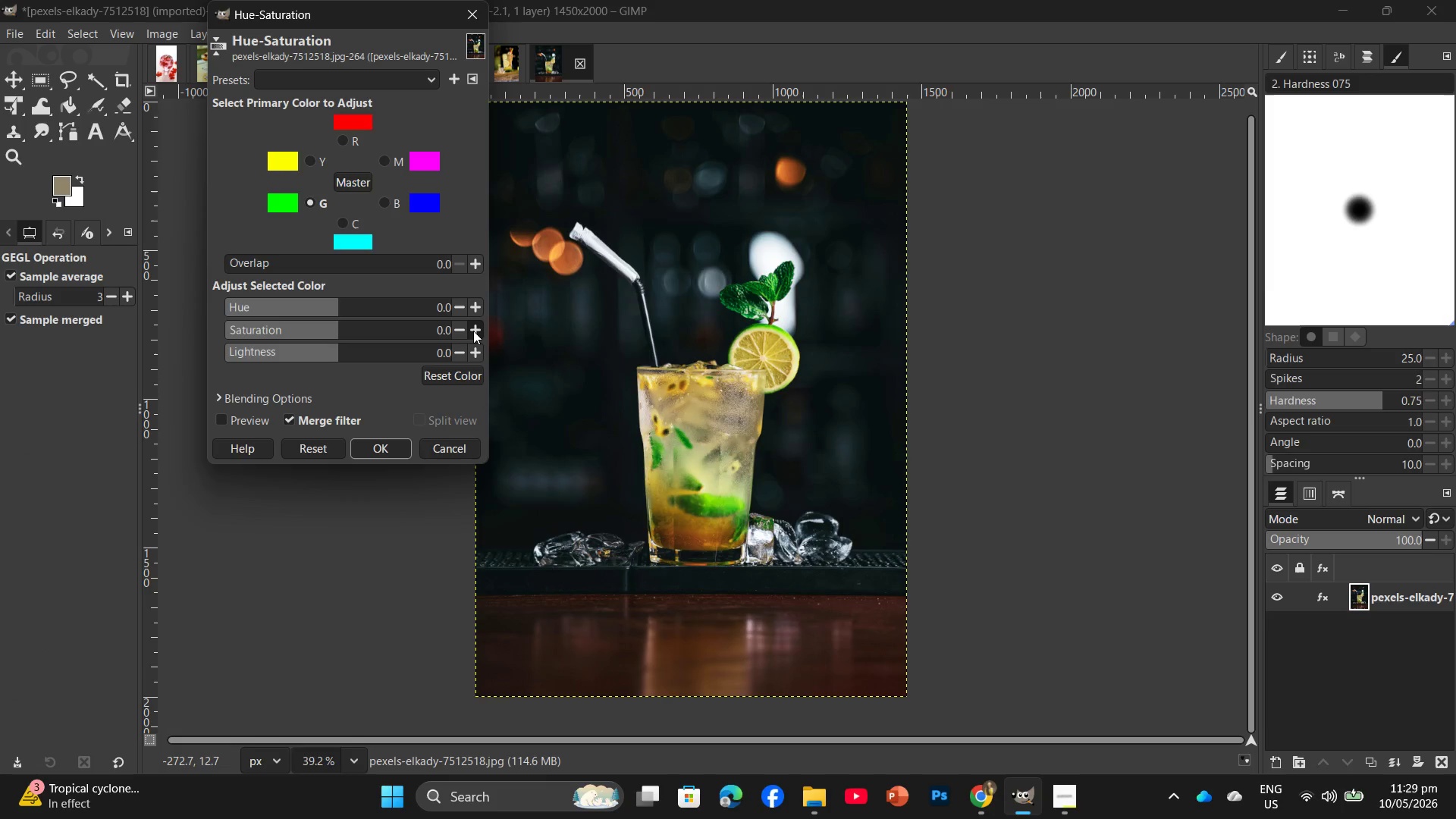 
double_click([473, 331])
 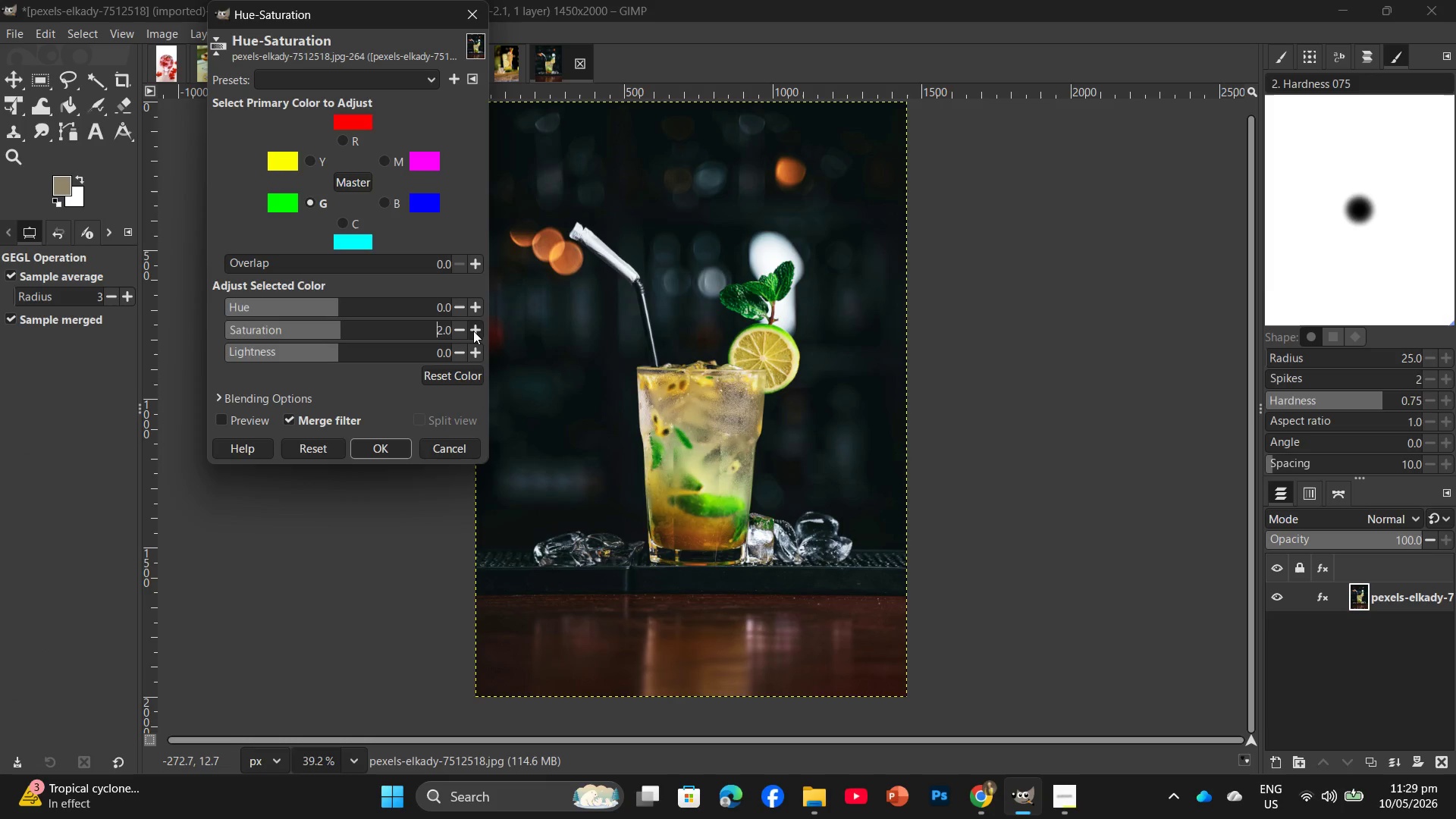 
triple_click([473, 331])
 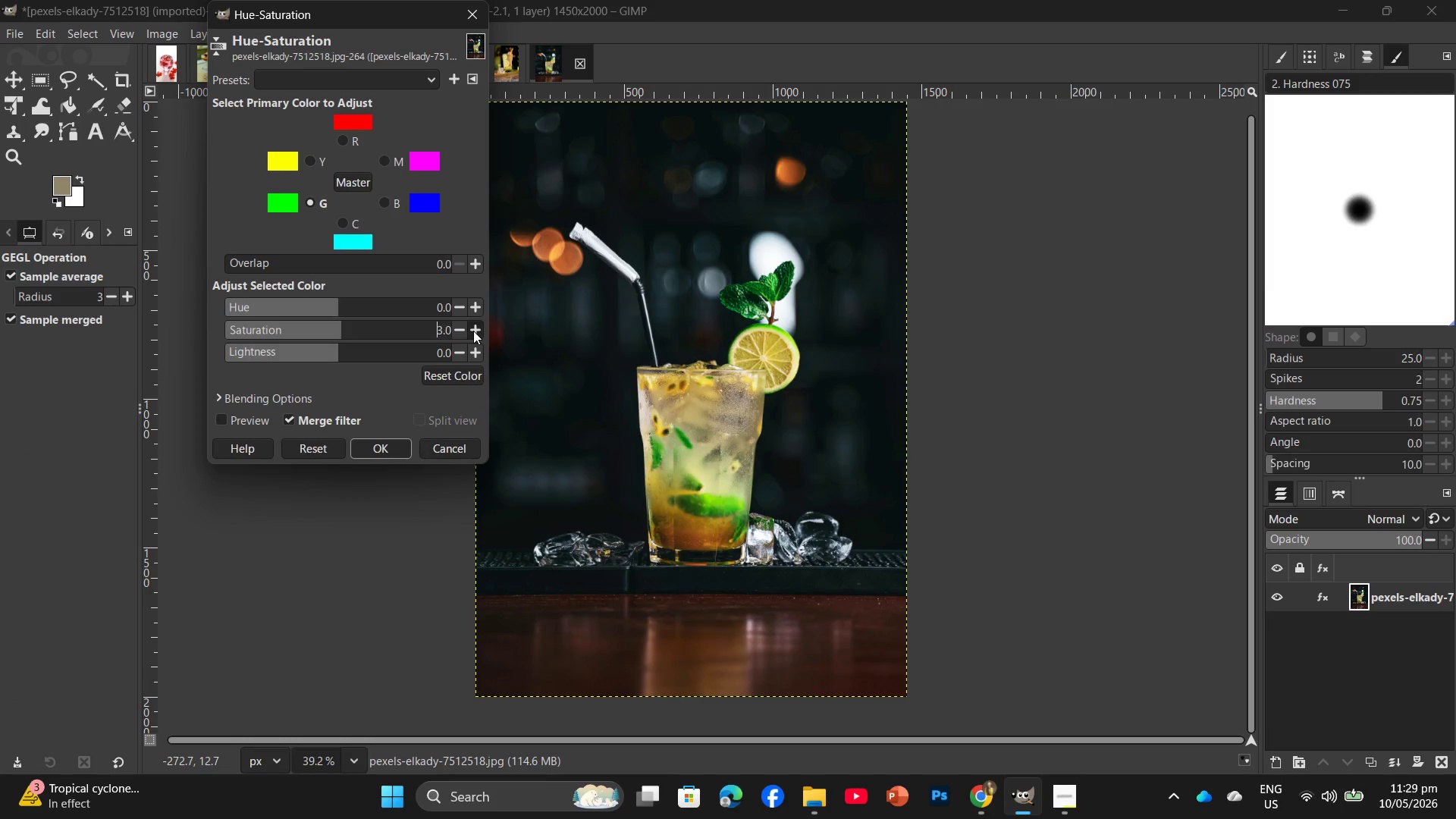 
triple_click([473, 331])
 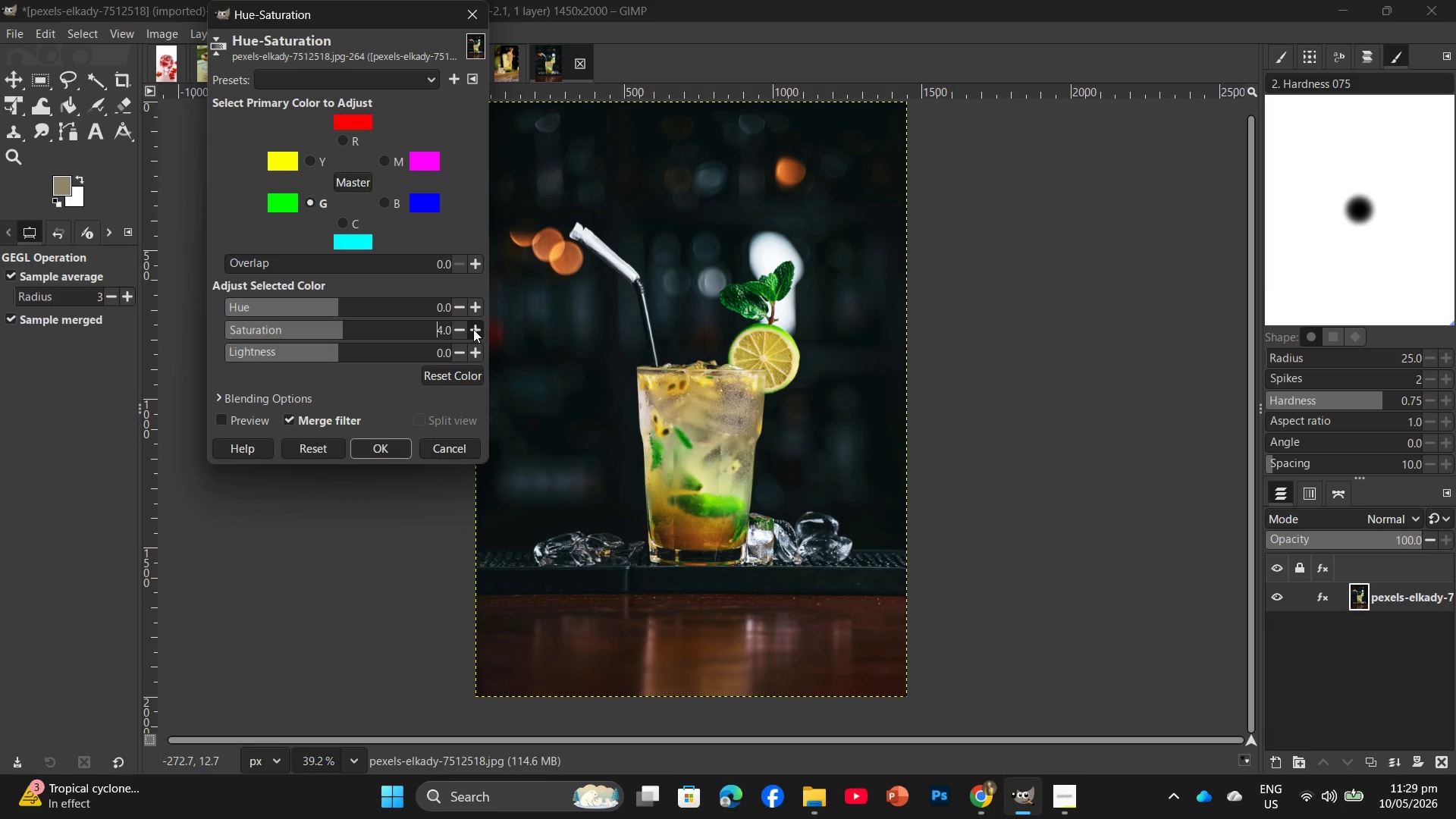 
left_click([473, 329])
 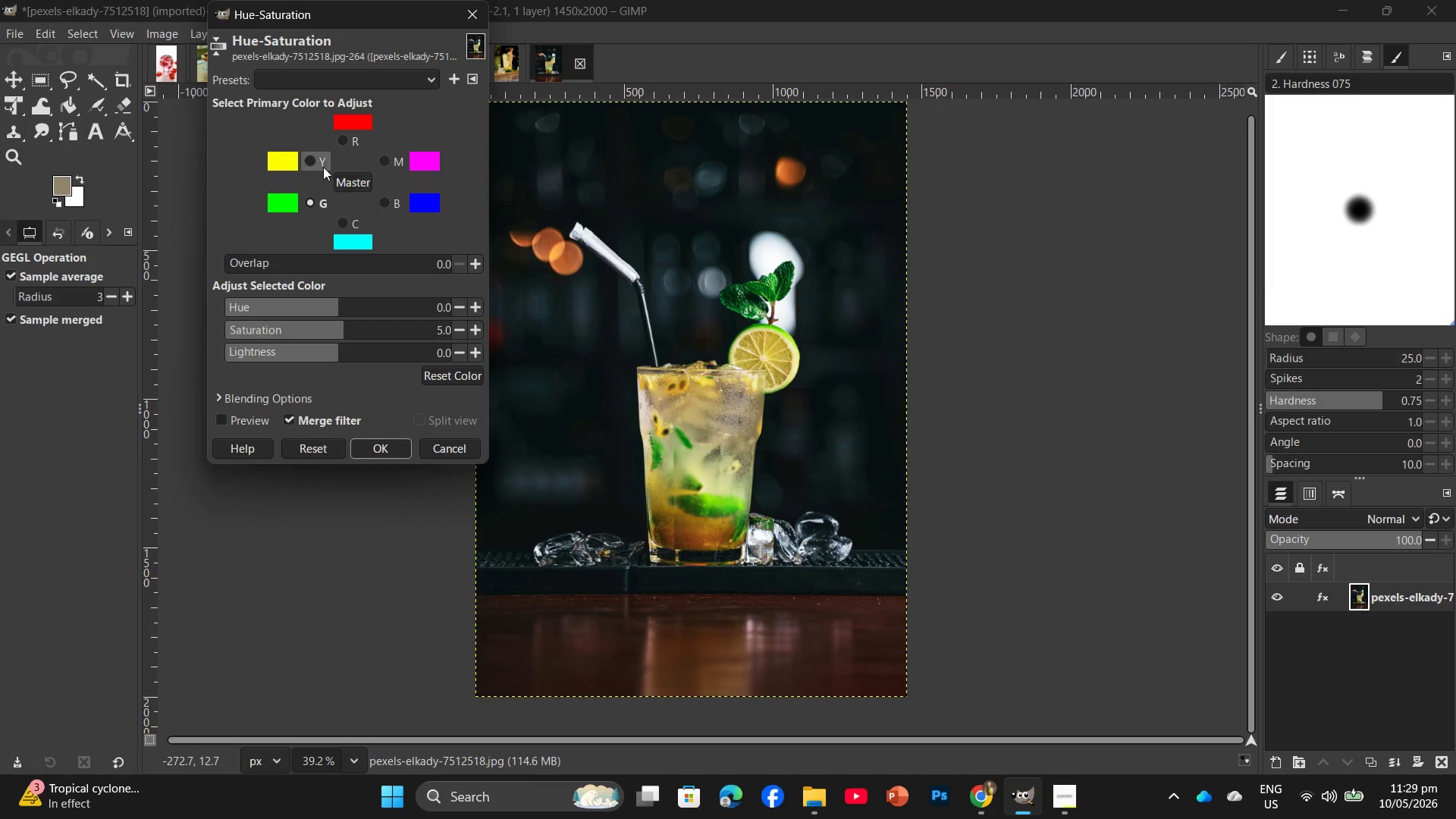 
left_click([321, 163])
 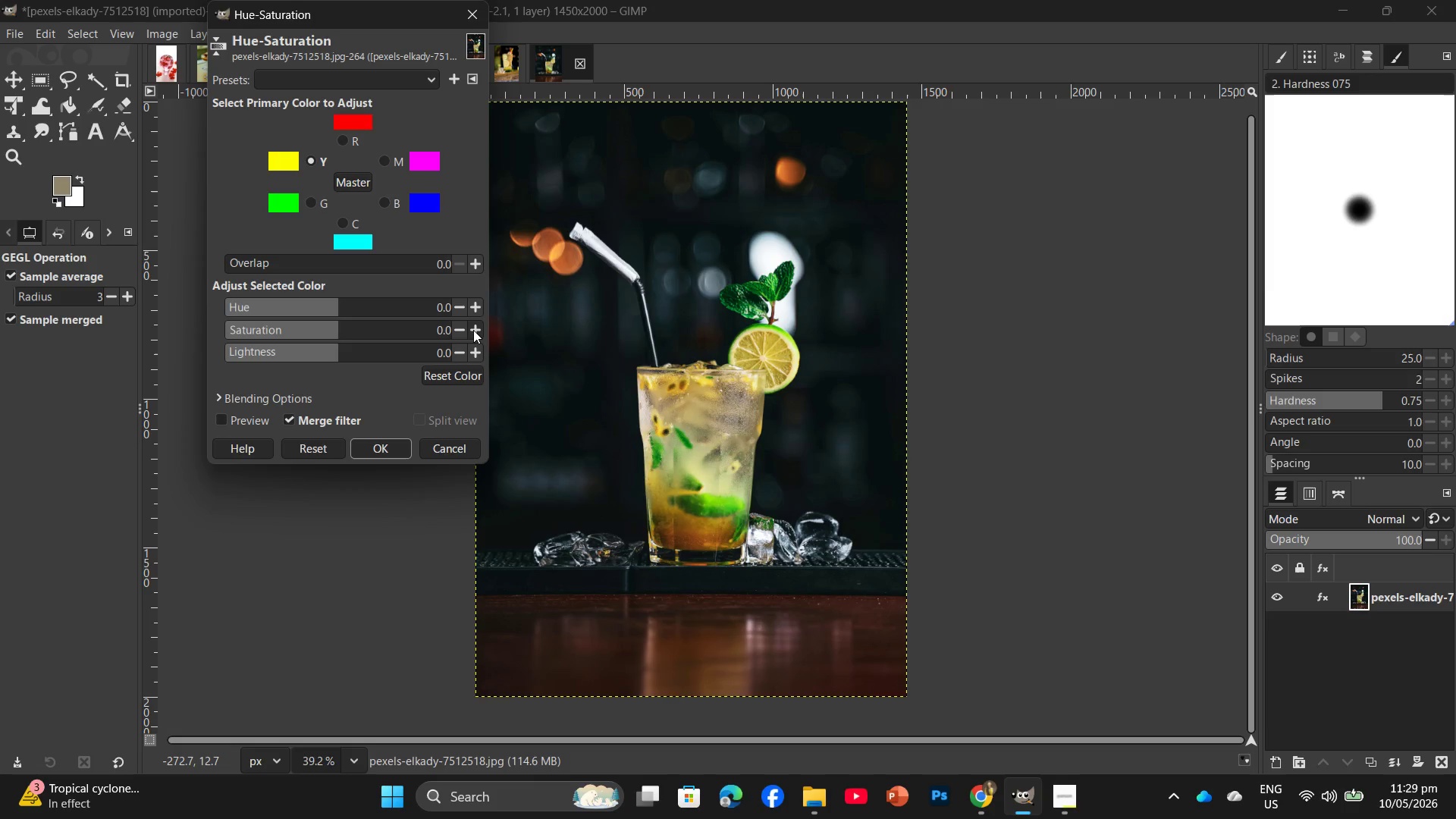 
double_click([473, 330])
 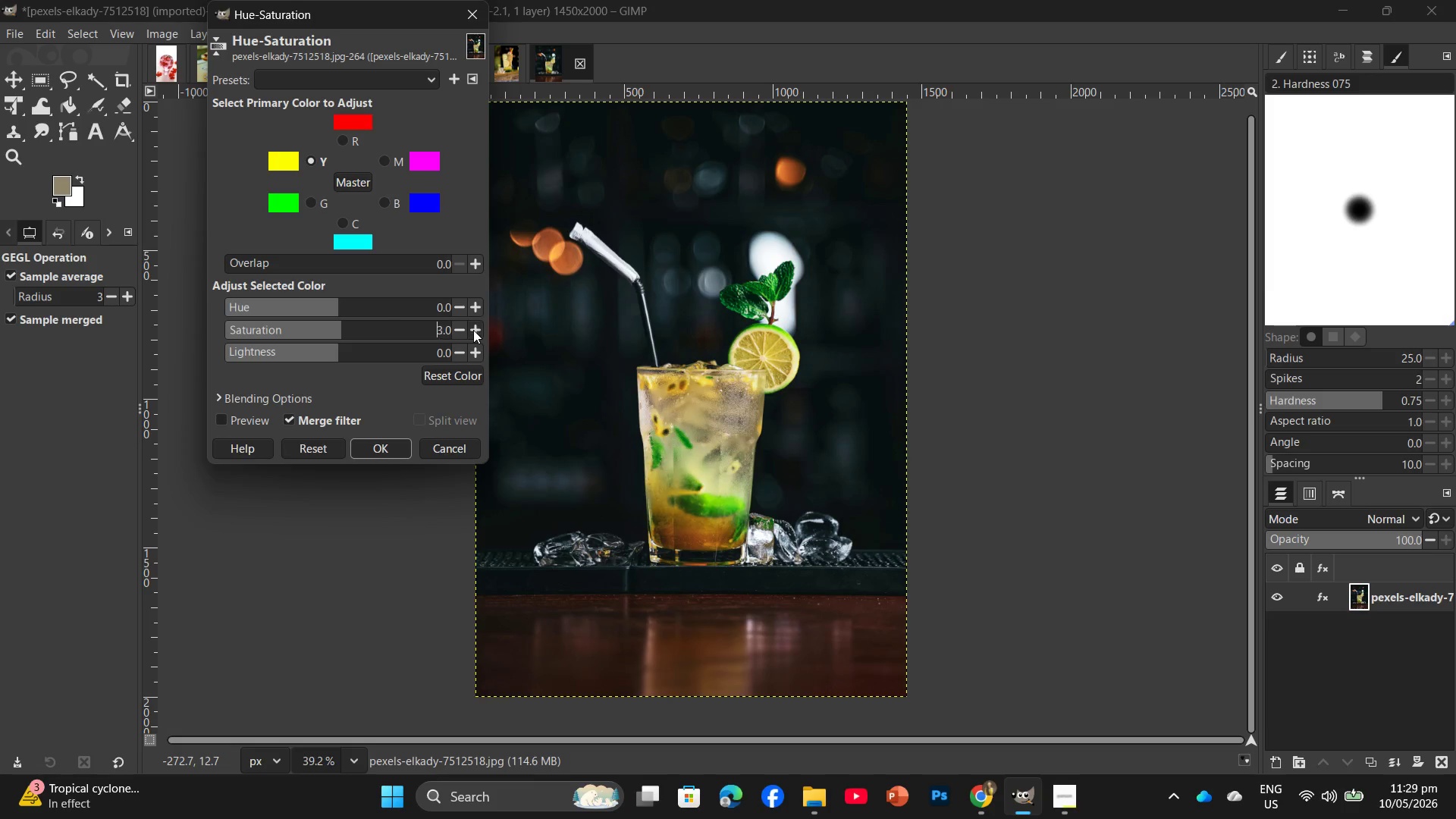 
triple_click([473, 330])
 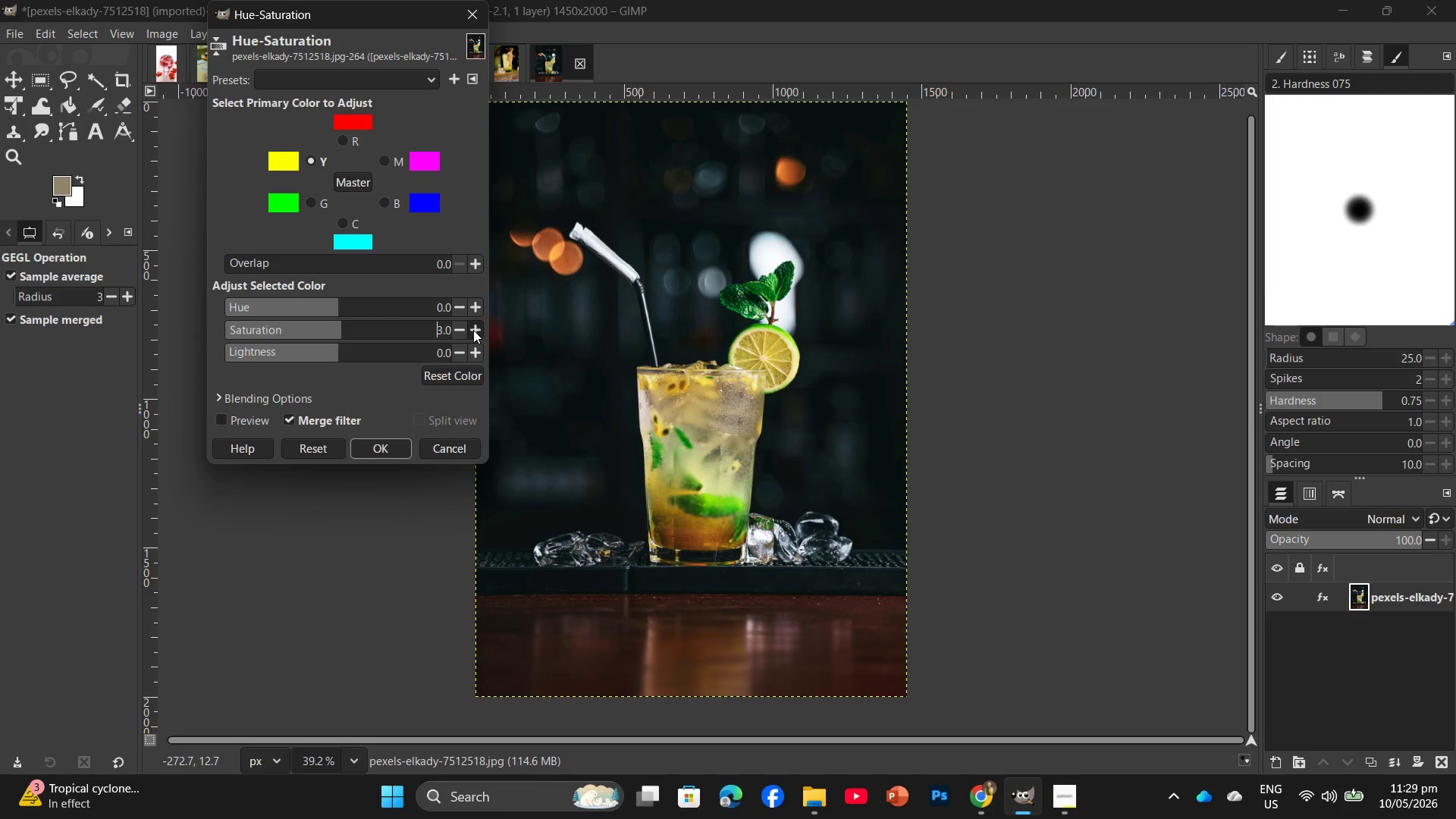 
triple_click([473, 330])
 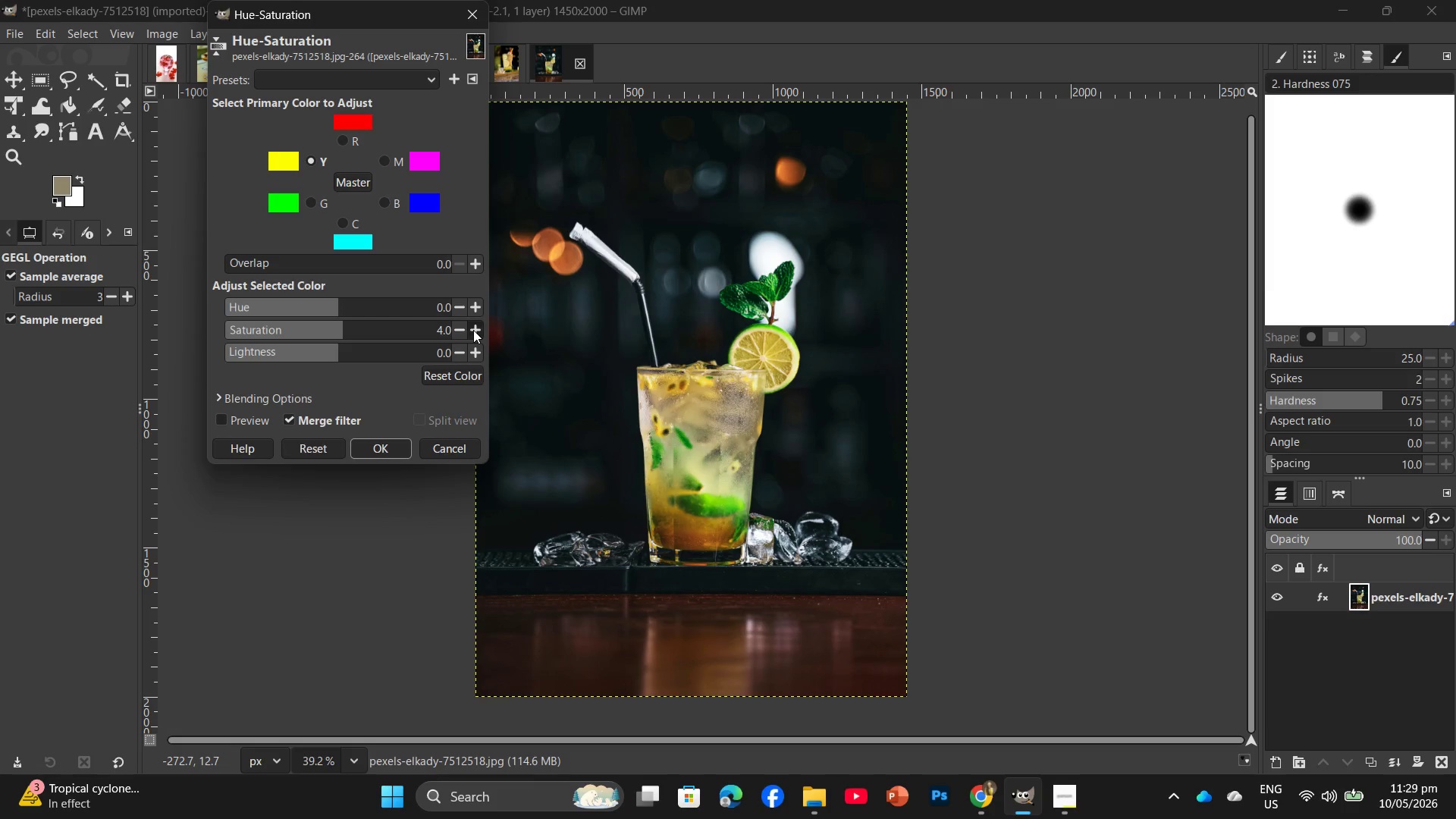 
triple_click([473, 330])
 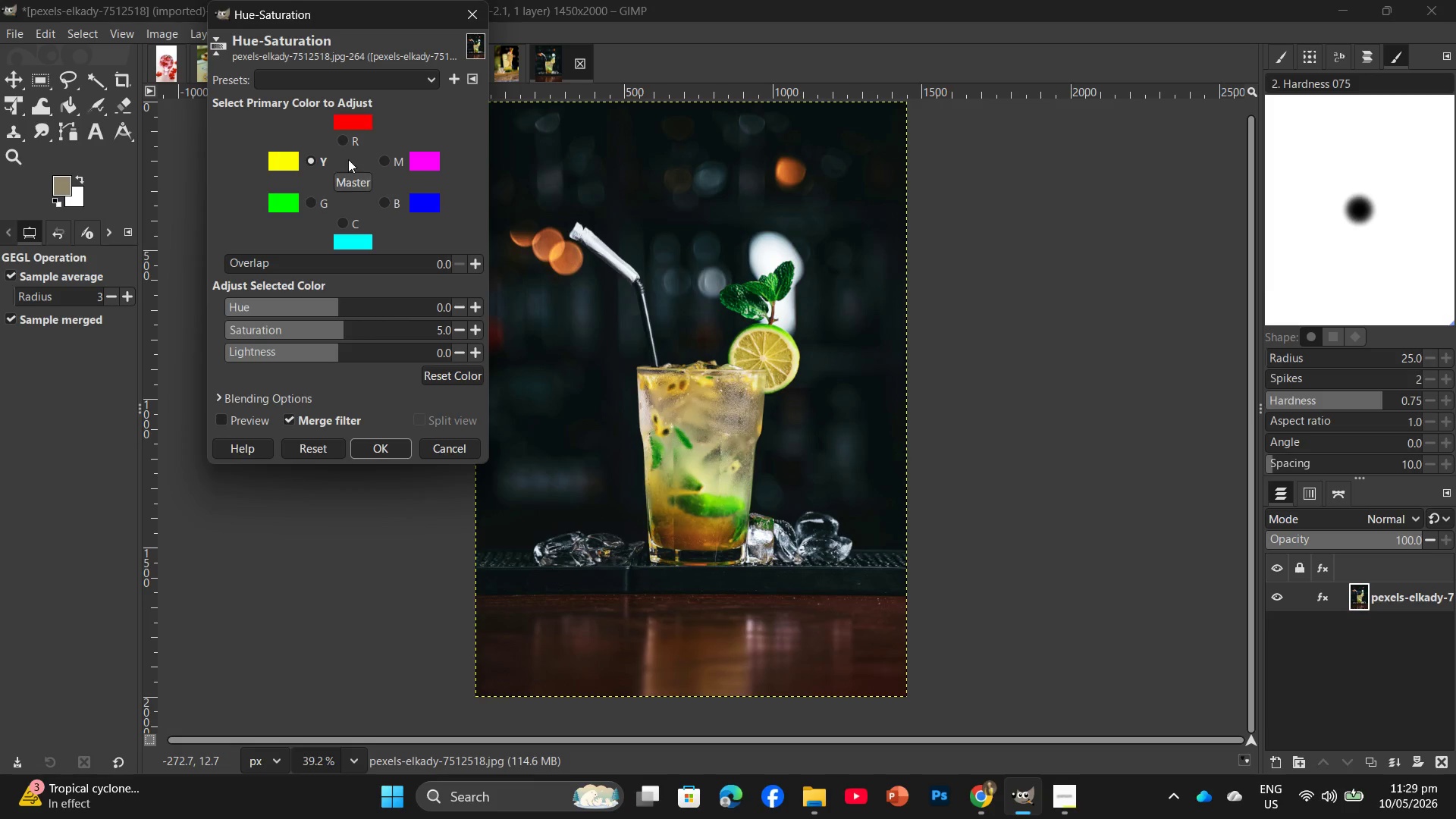 
left_click([350, 137])
 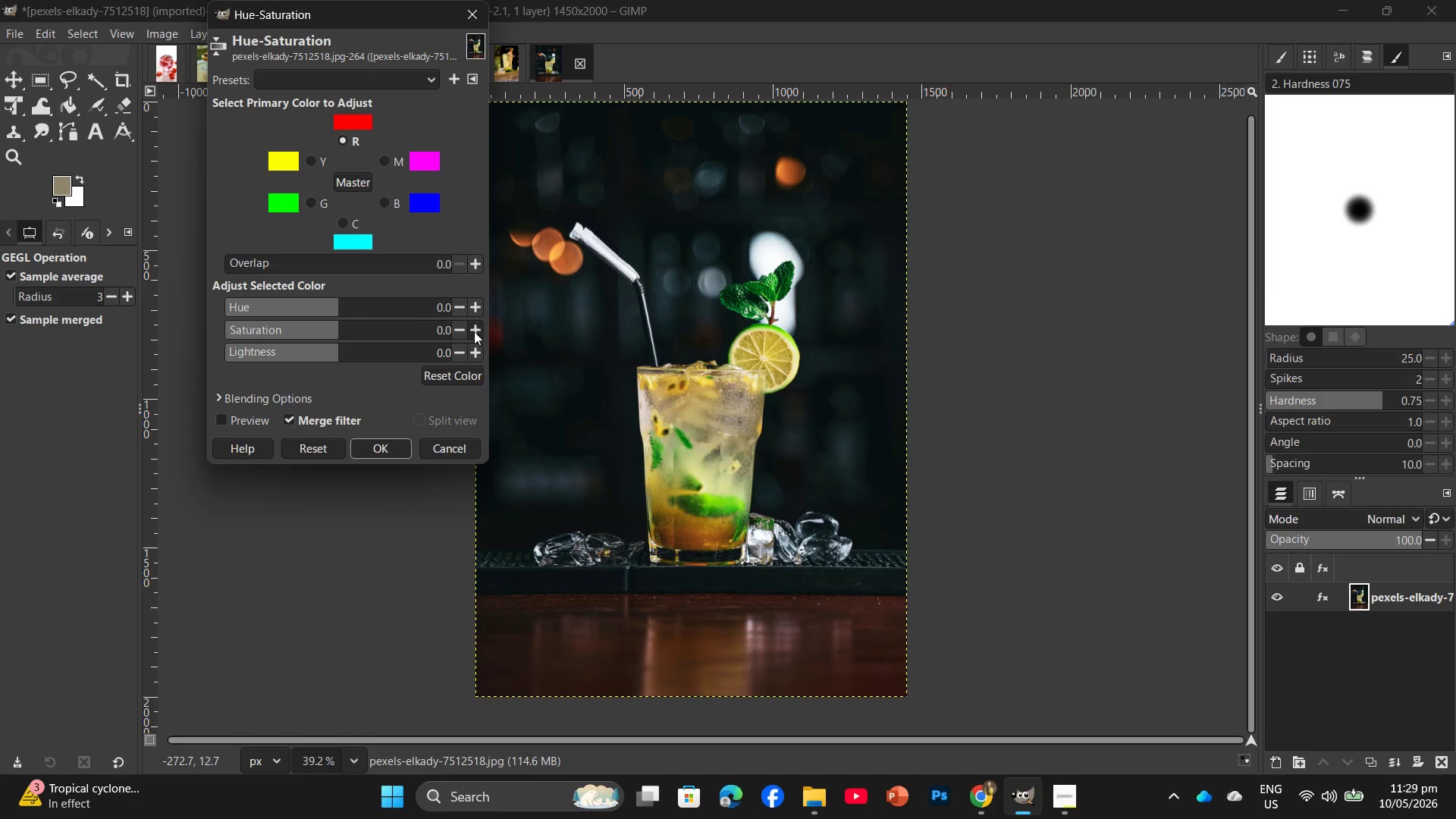 
double_click([474, 330])
 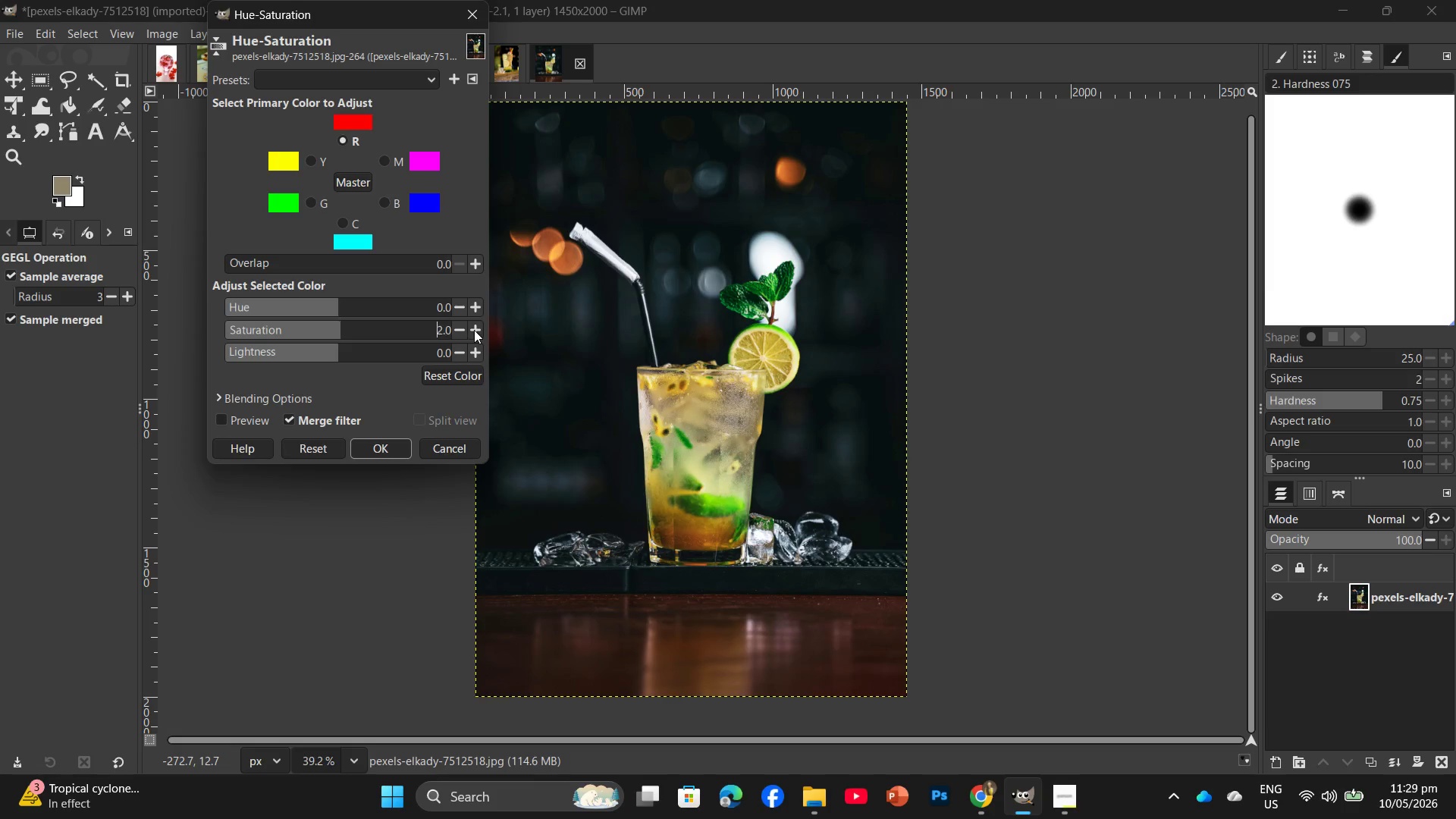 
triple_click([474, 330])
 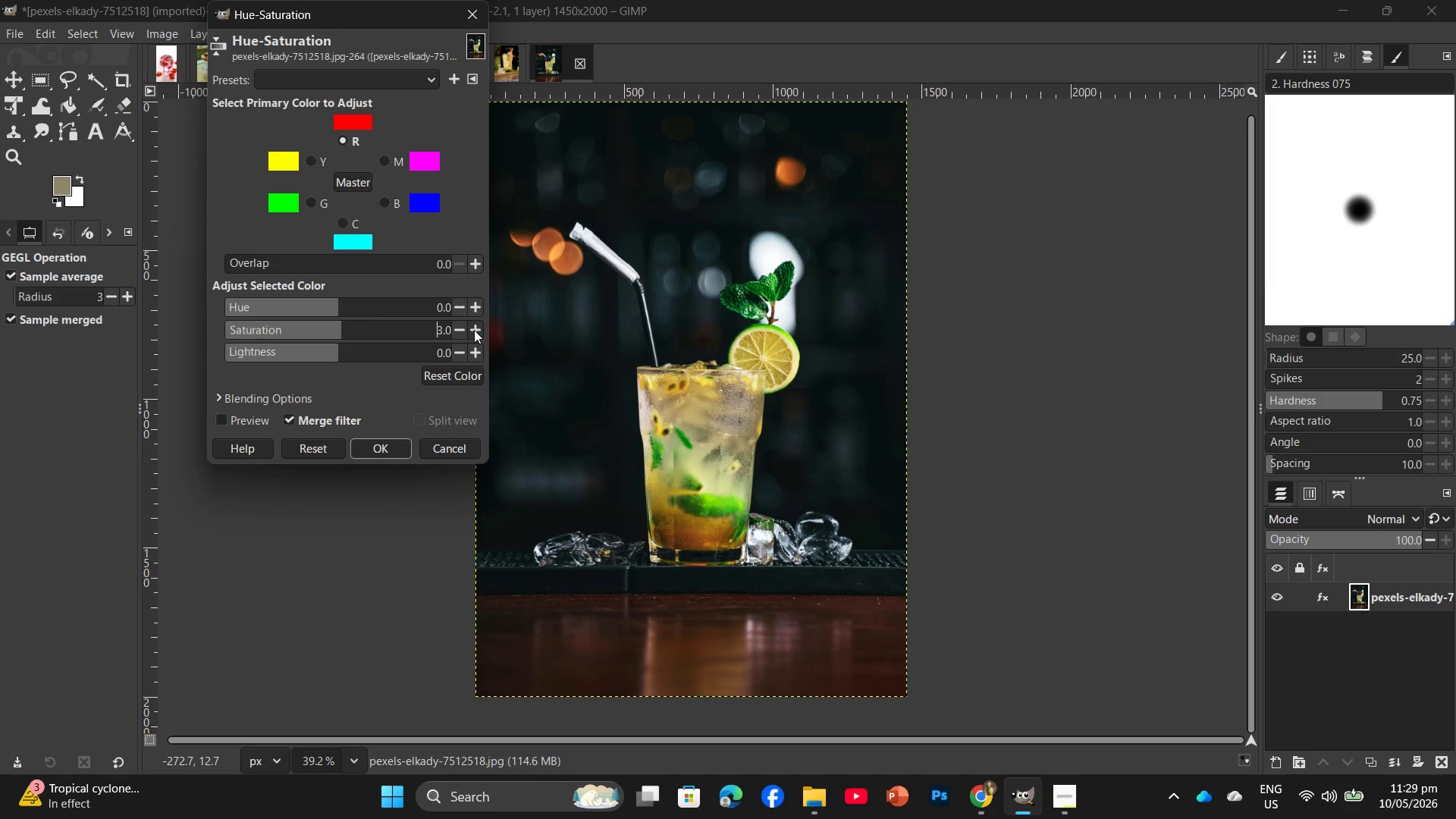 
triple_click([474, 330])
 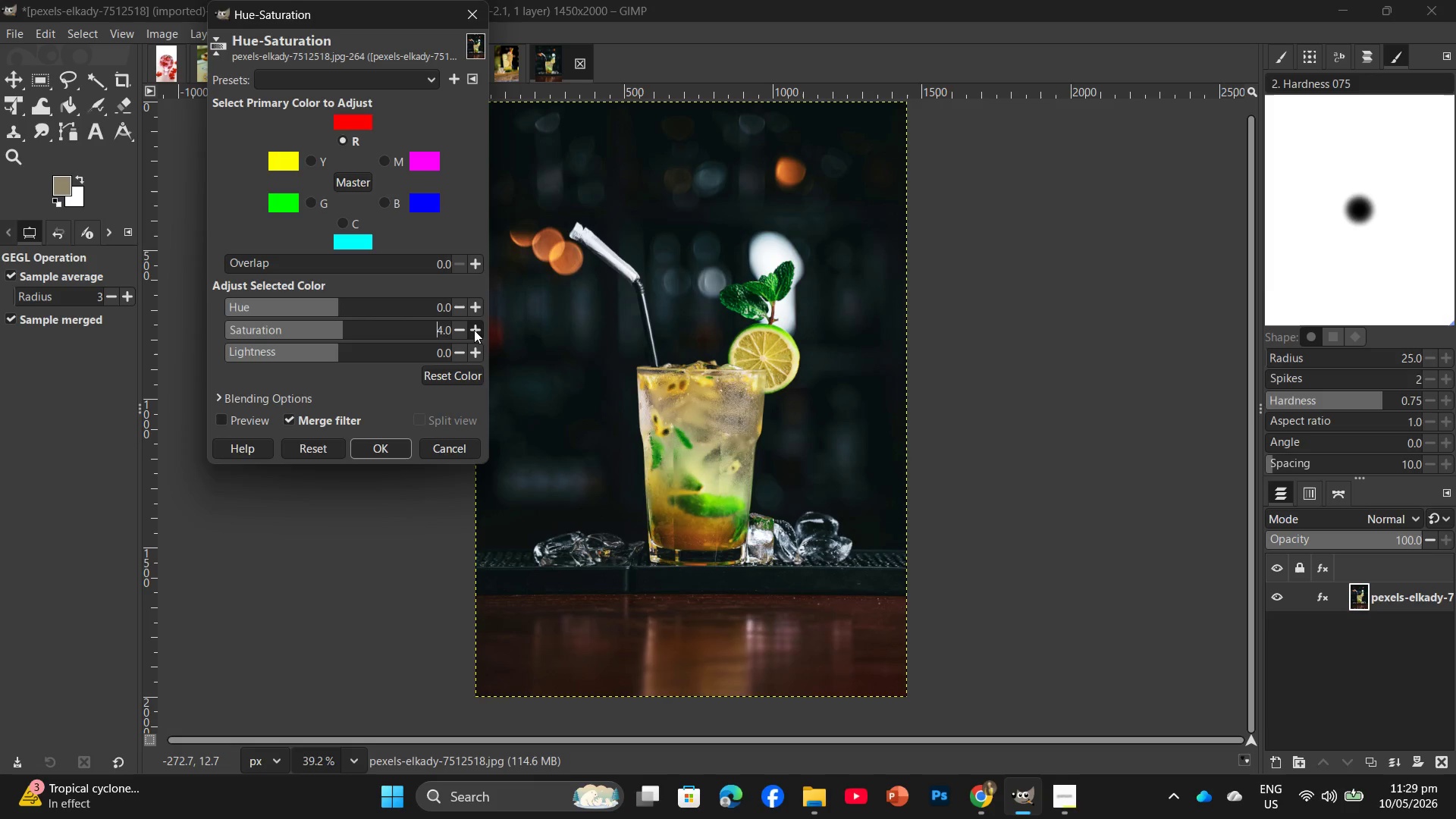 
triple_click([474, 330])
 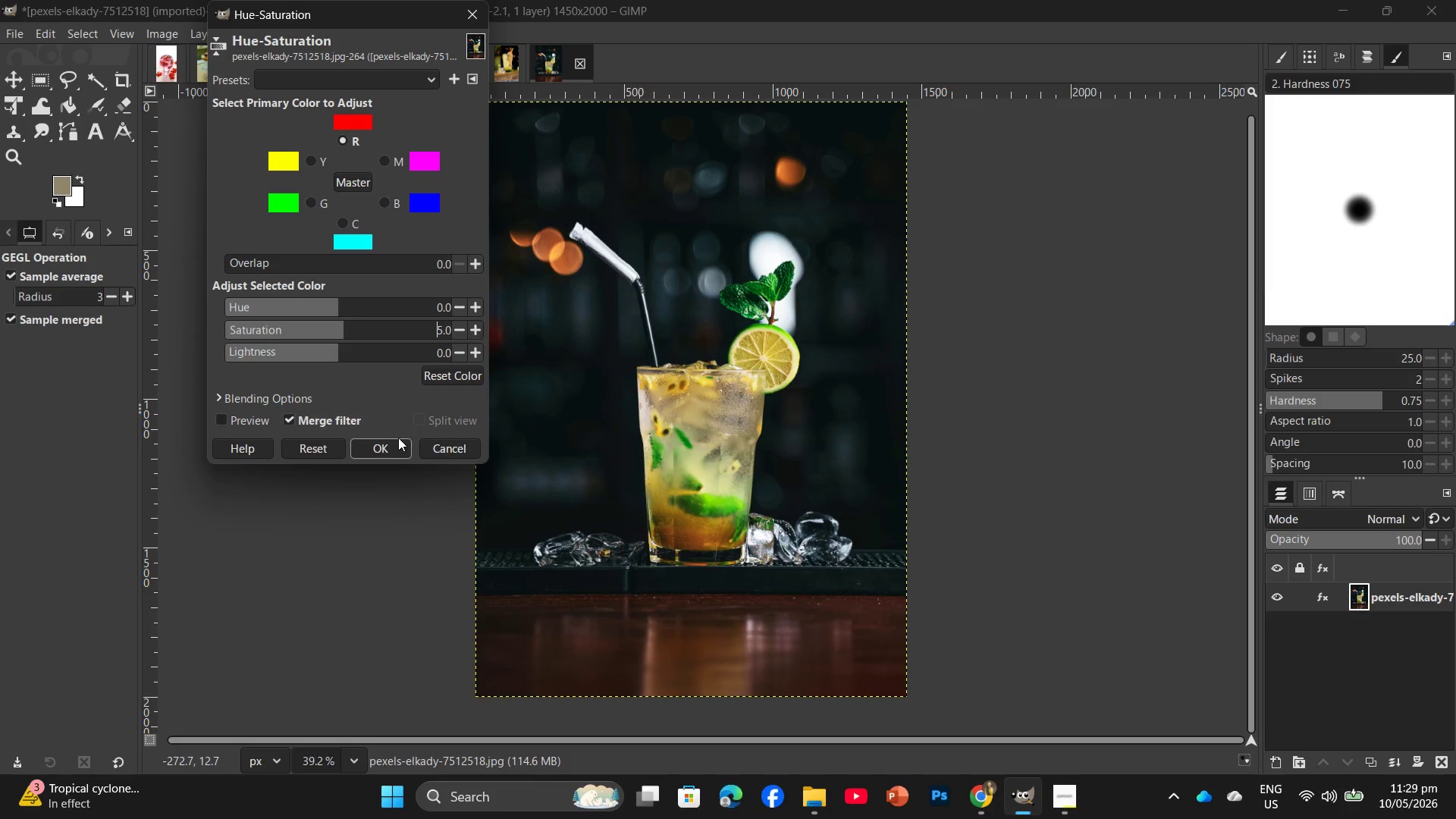 
left_click([393, 444])
 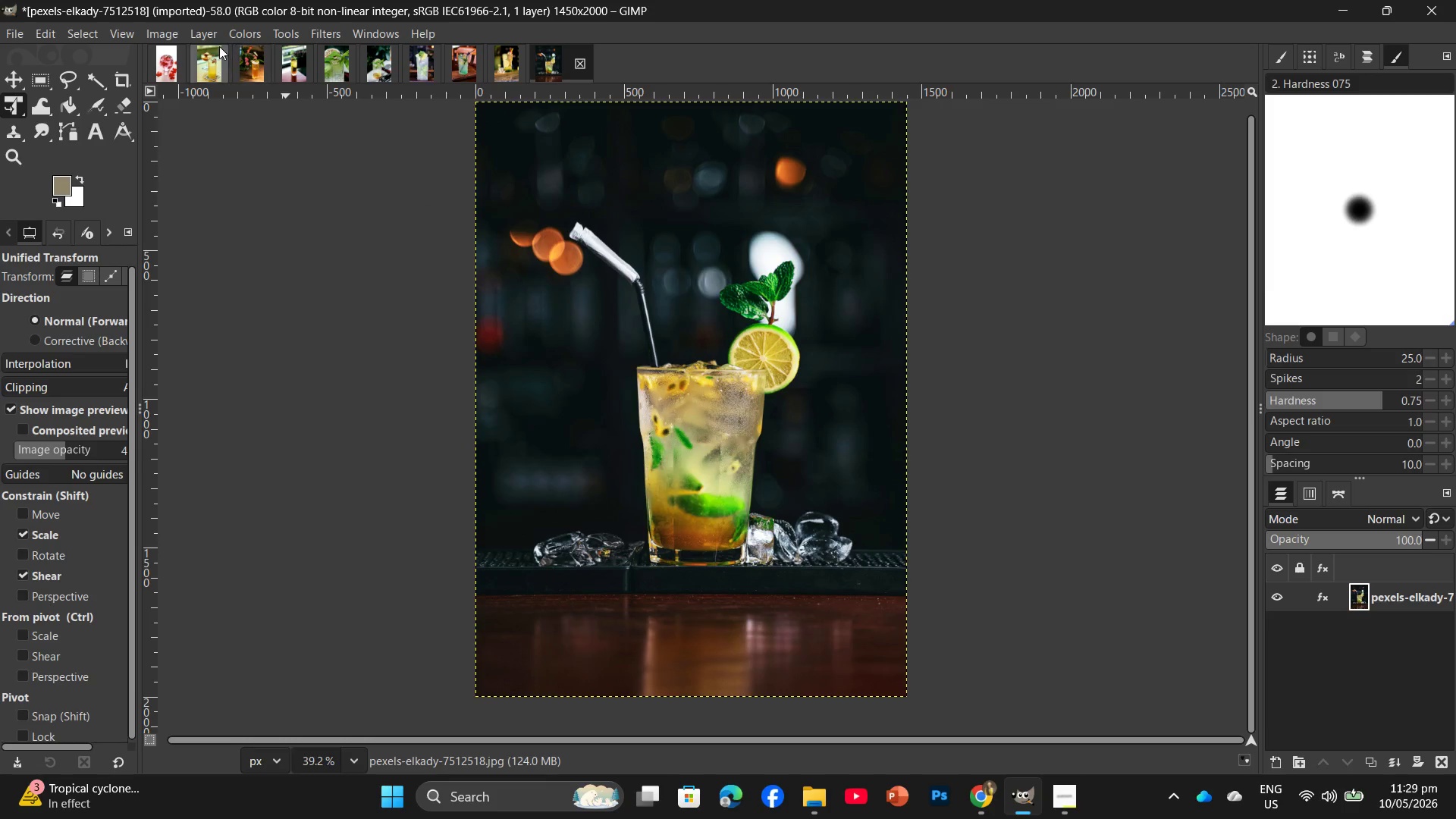 
left_click([239, 32])
 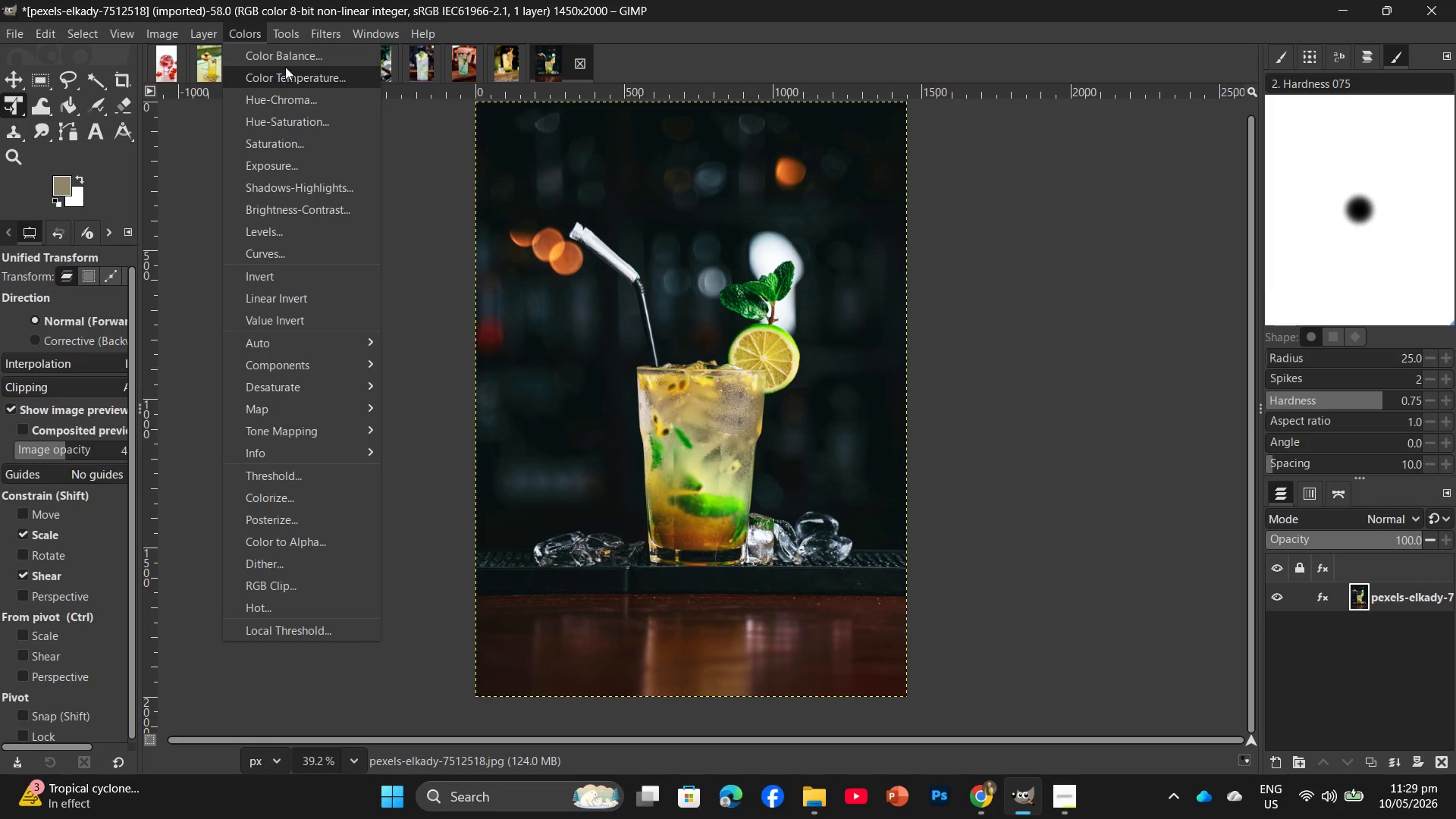 
left_click([286, 64])
 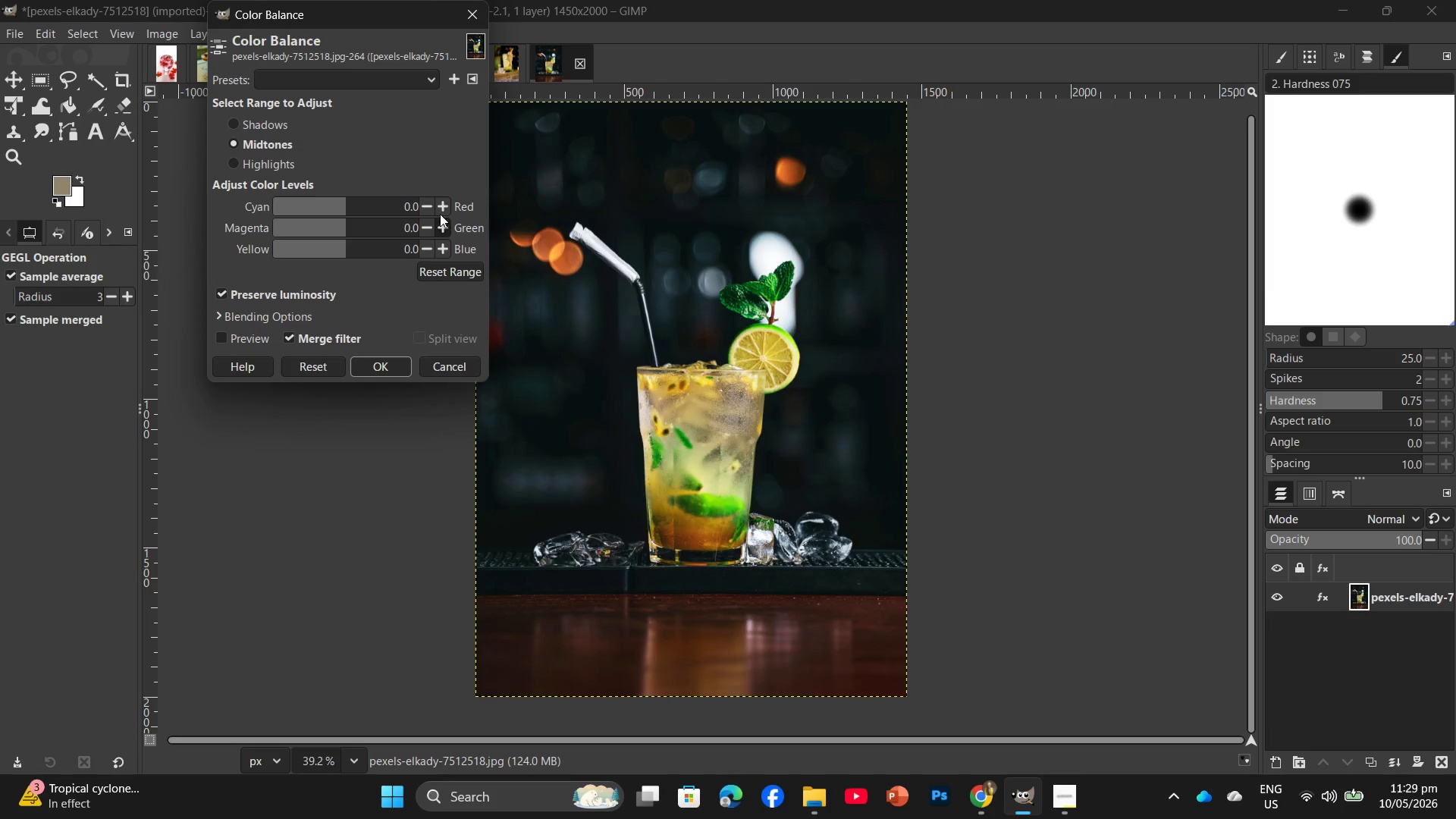 
double_click([440, 202])
 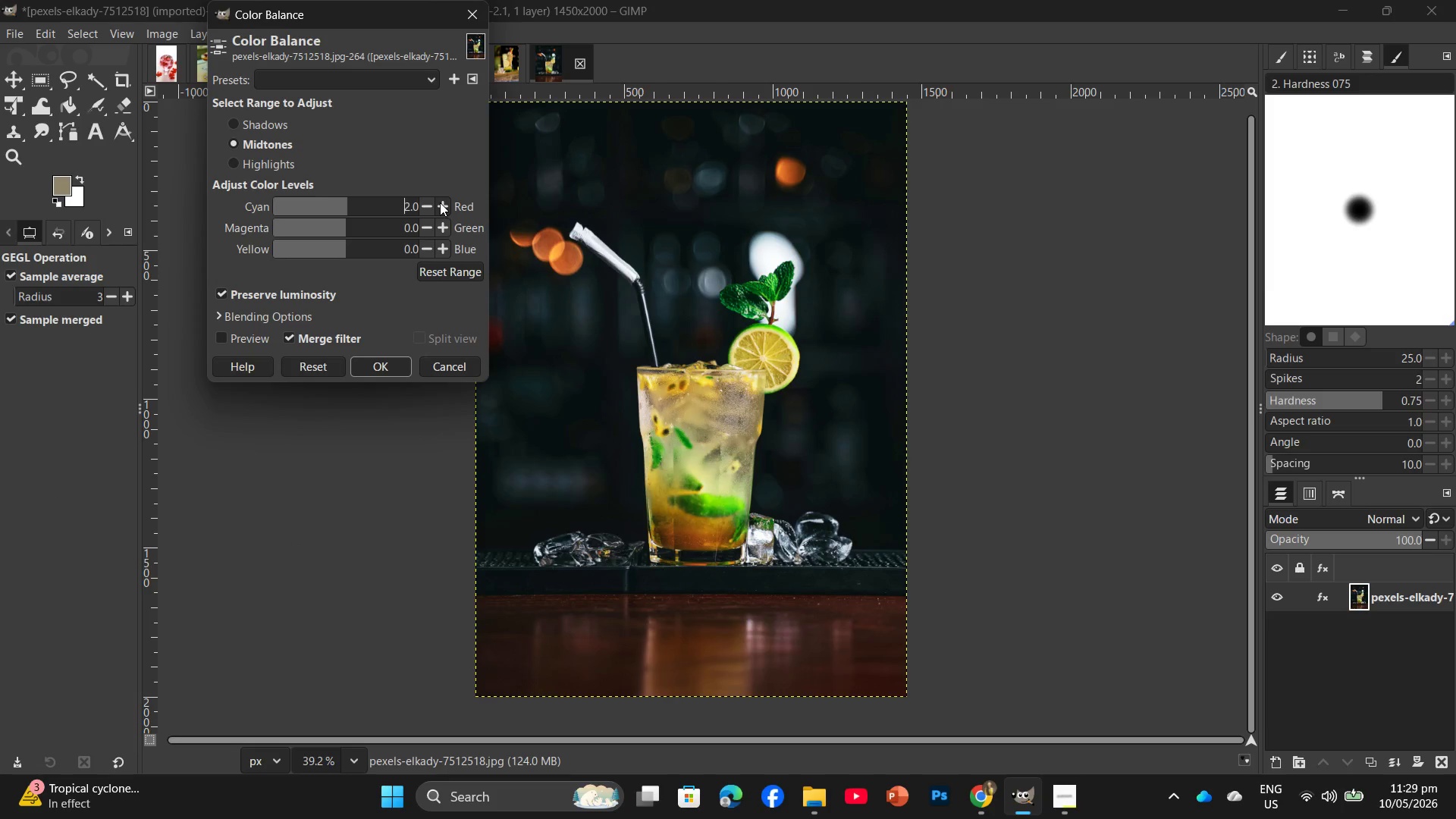 
triple_click([440, 202])
 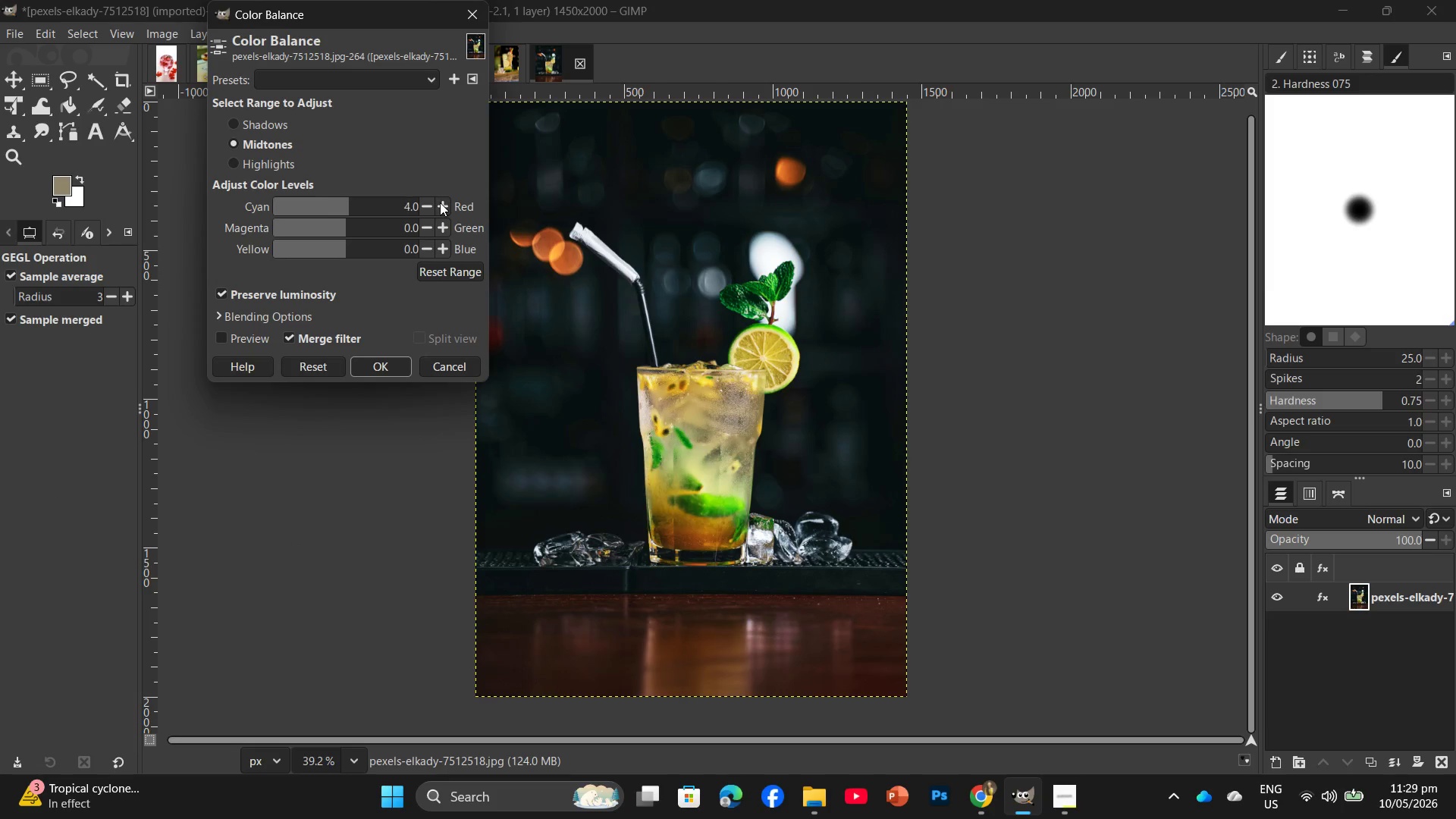 
double_click([440, 202])
 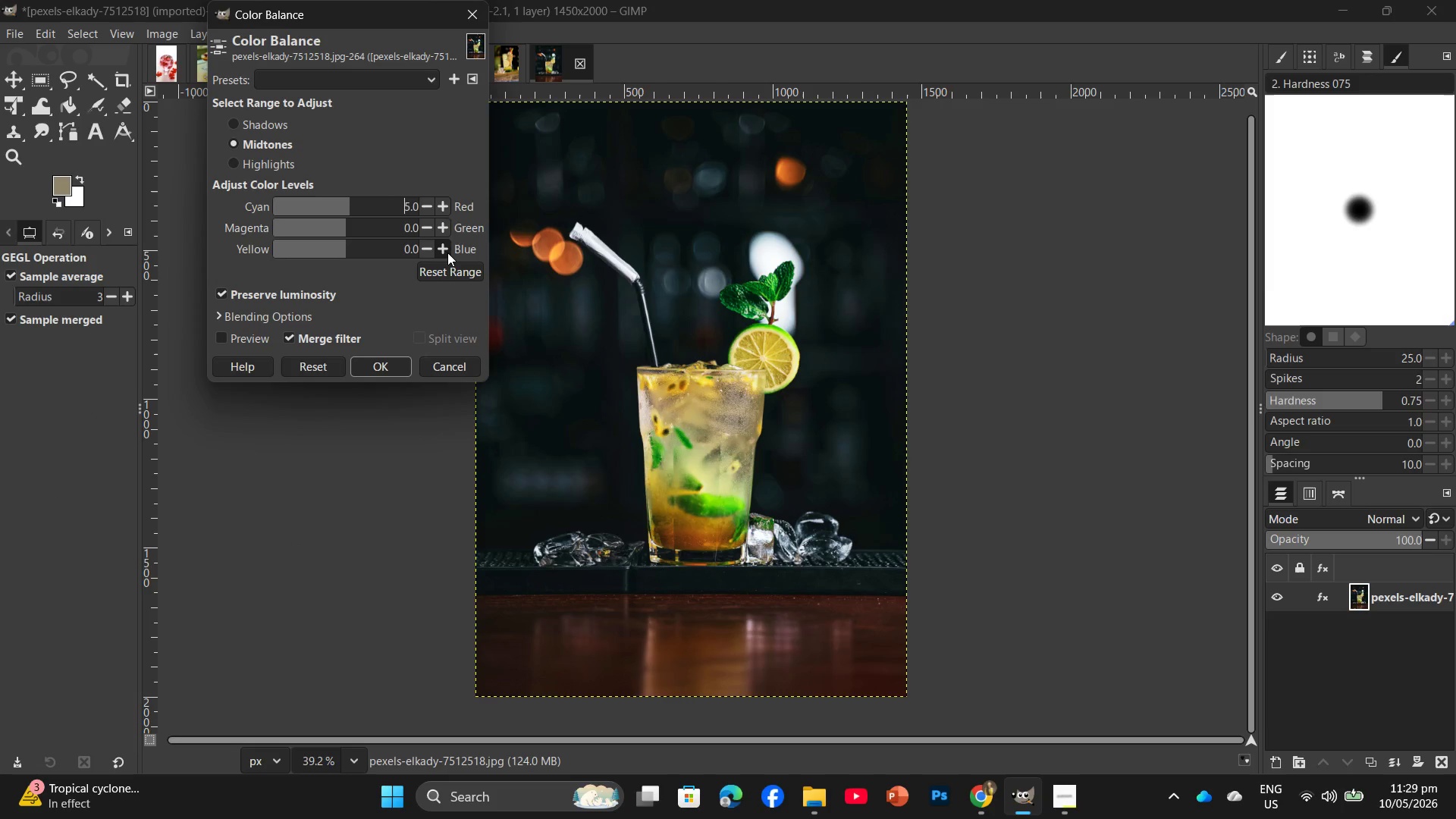 
double_click([447, 253])
 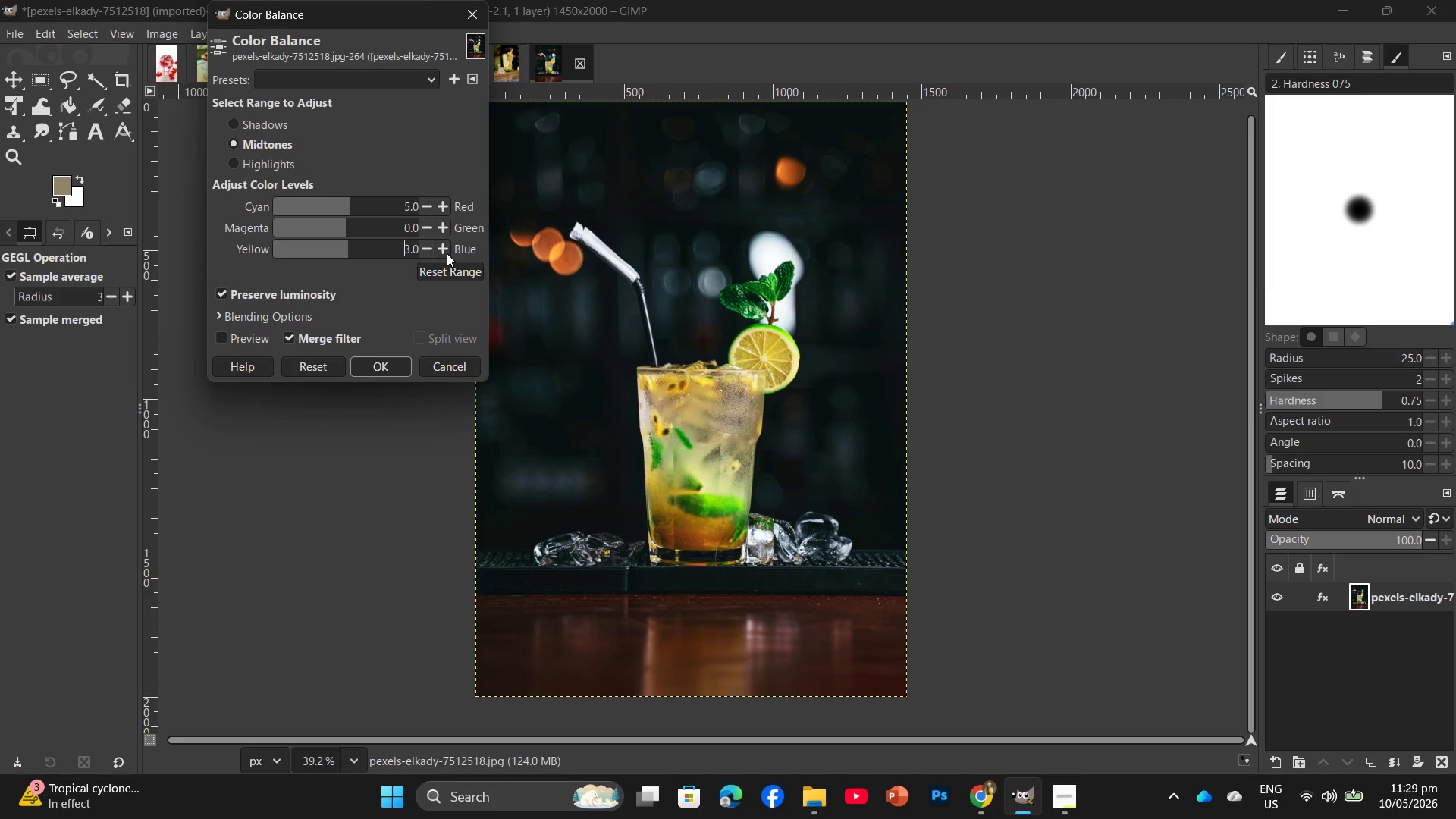 
triple_click([447, 253])
 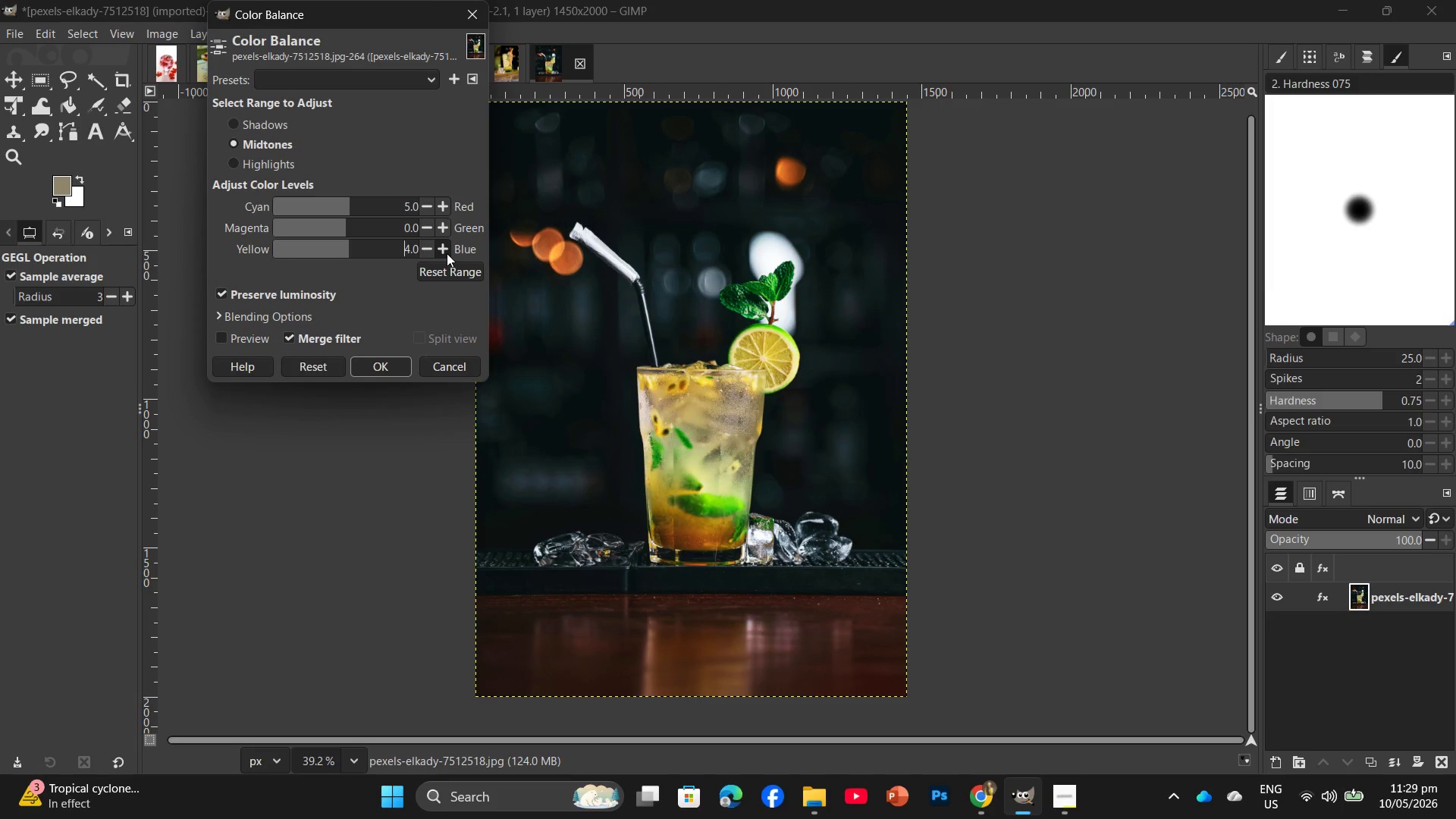 
triple_click([447, 253])
 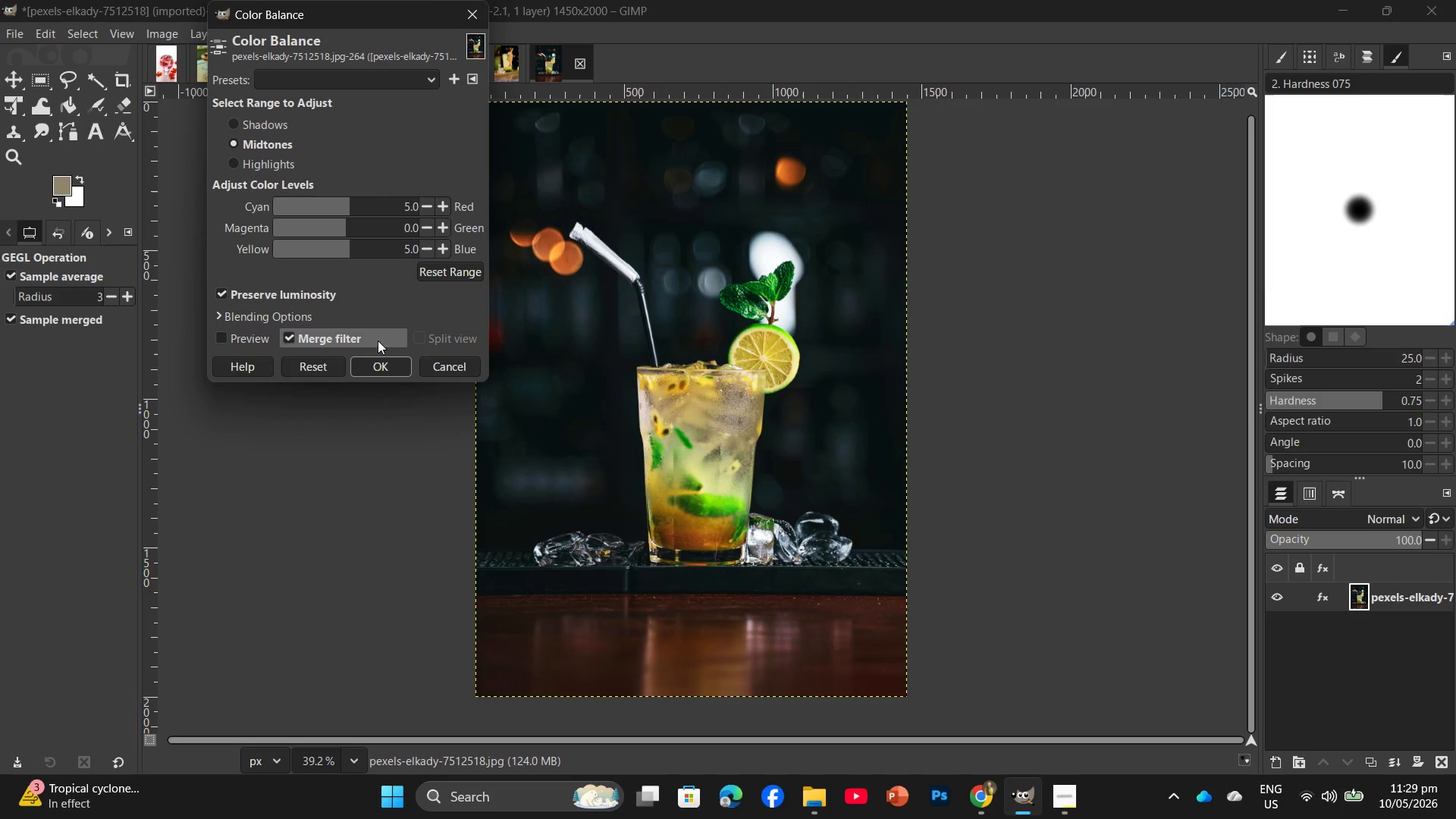 
left_click([374, 359])
 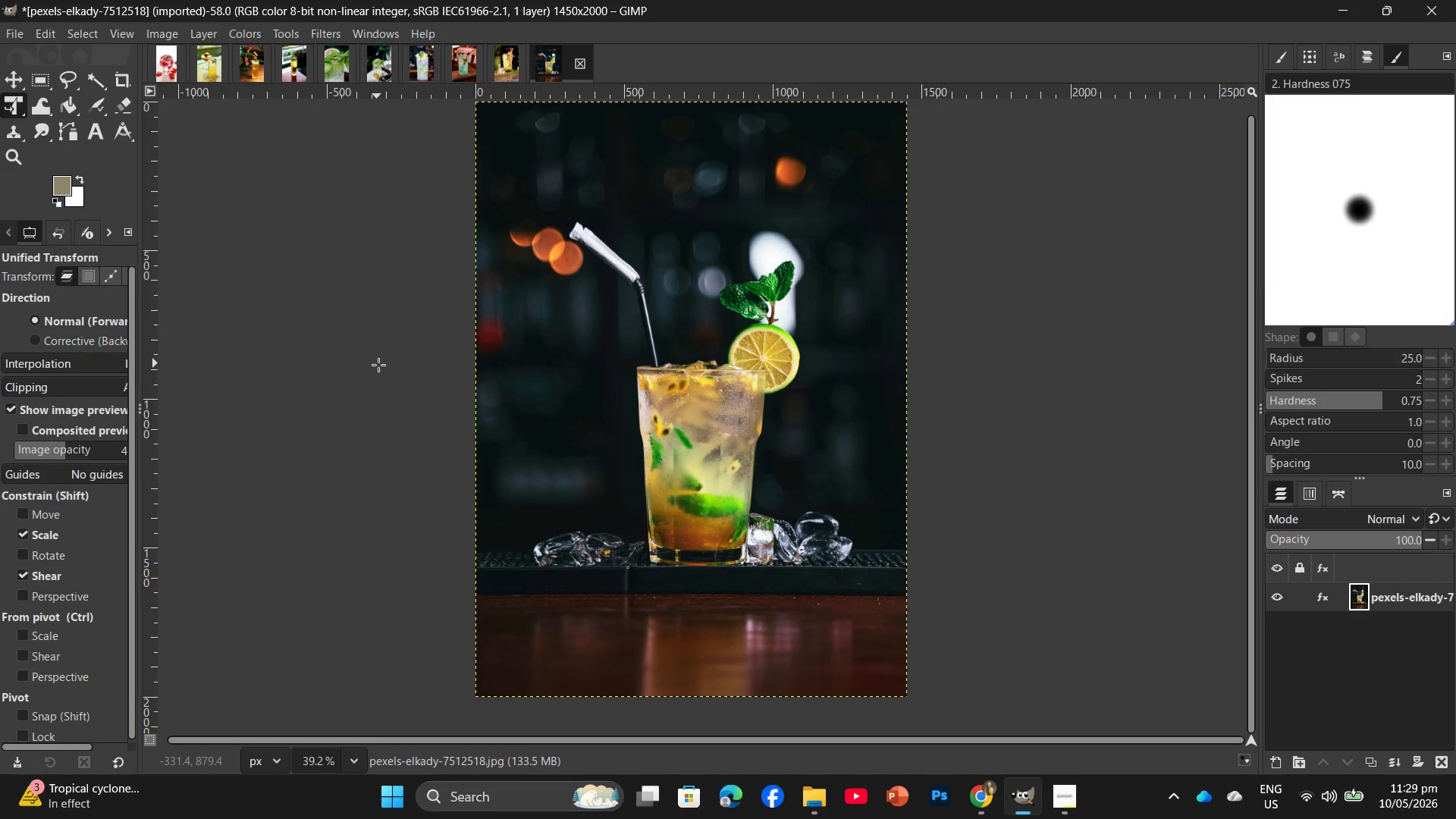 
key(Control+Shift+E)
 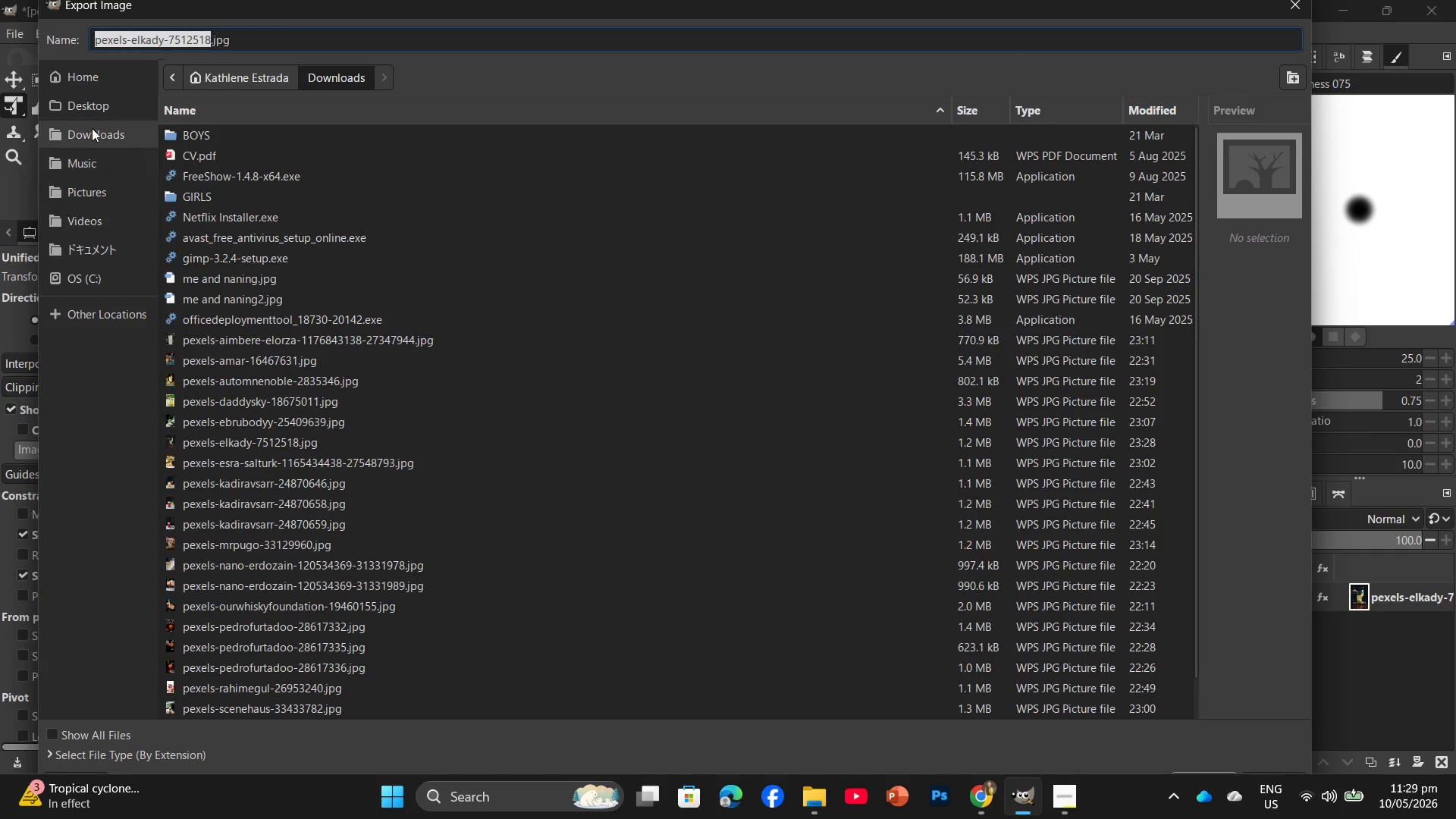 
left_click([92, 113])
 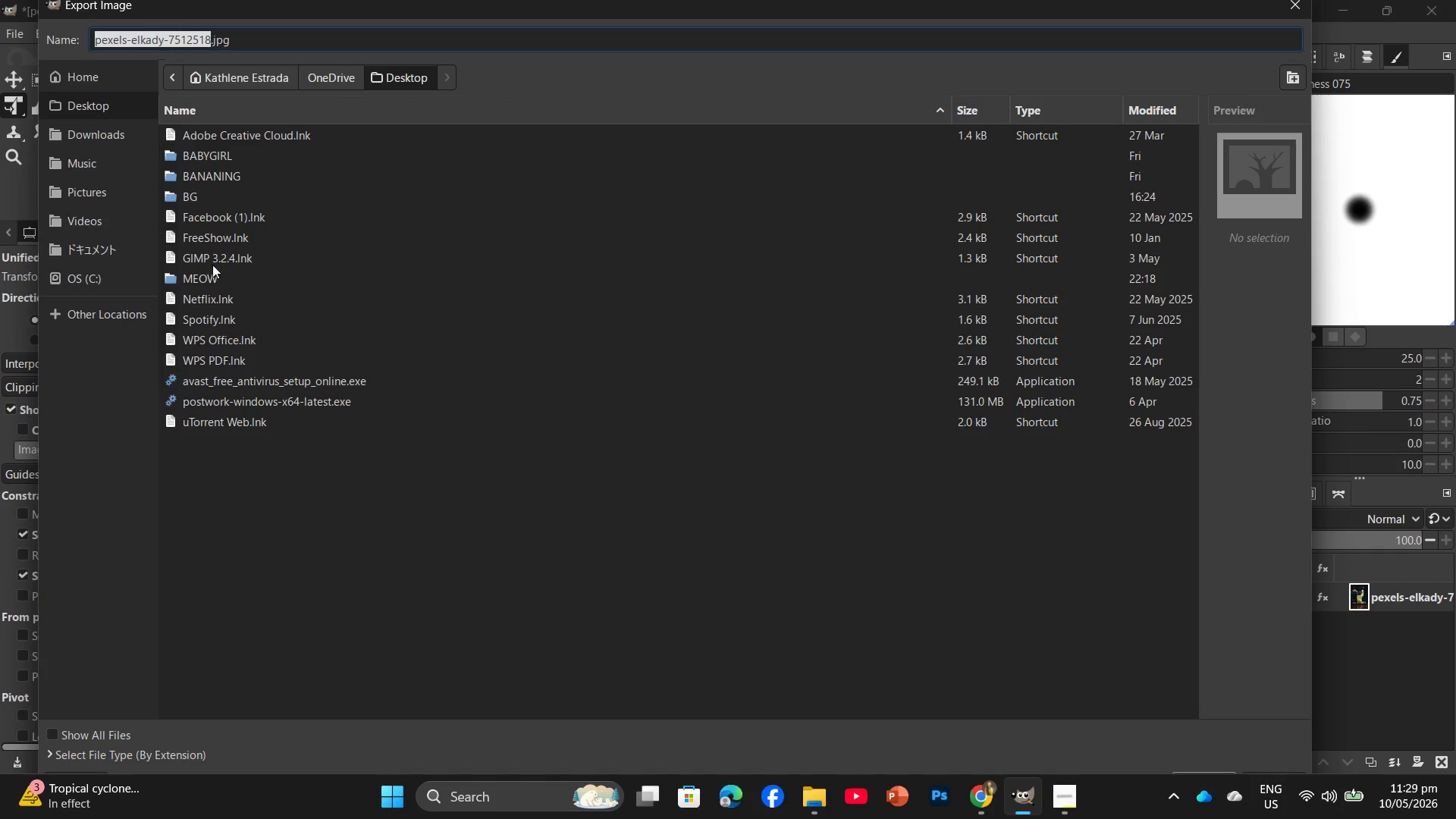 
double_click([212, 271])
 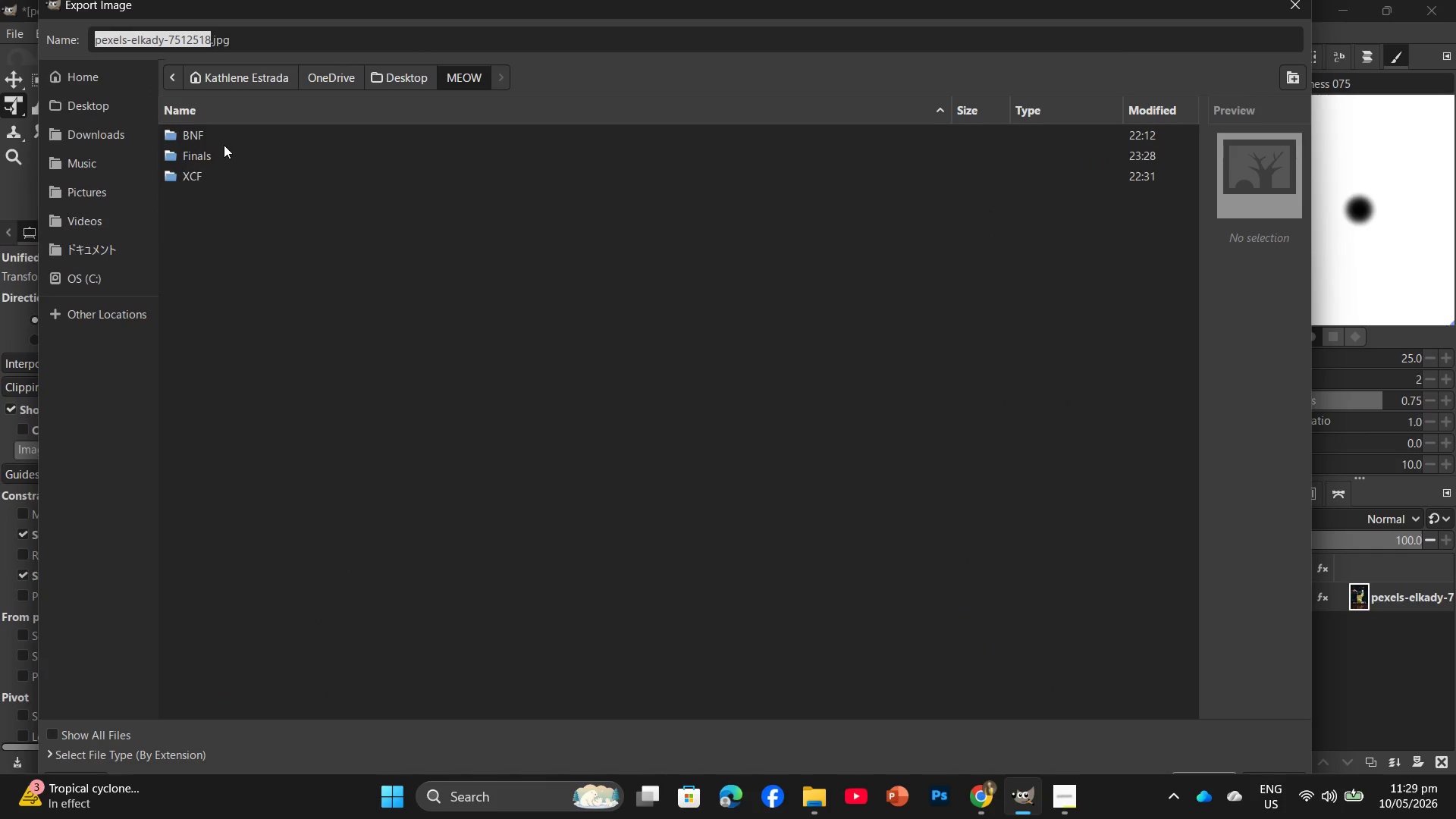 
double_click([224, 146])
 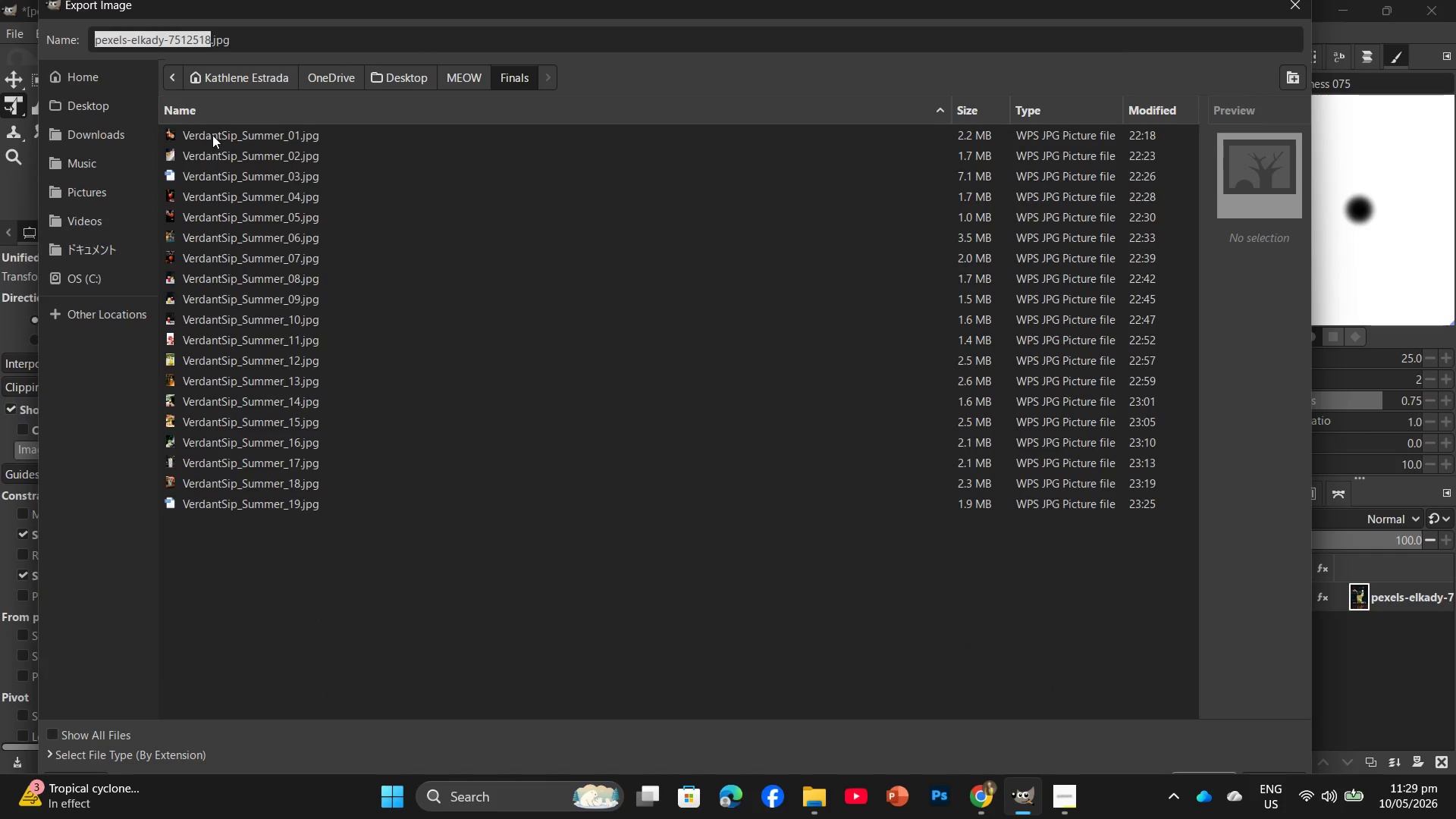 
left_click([213, 133])
 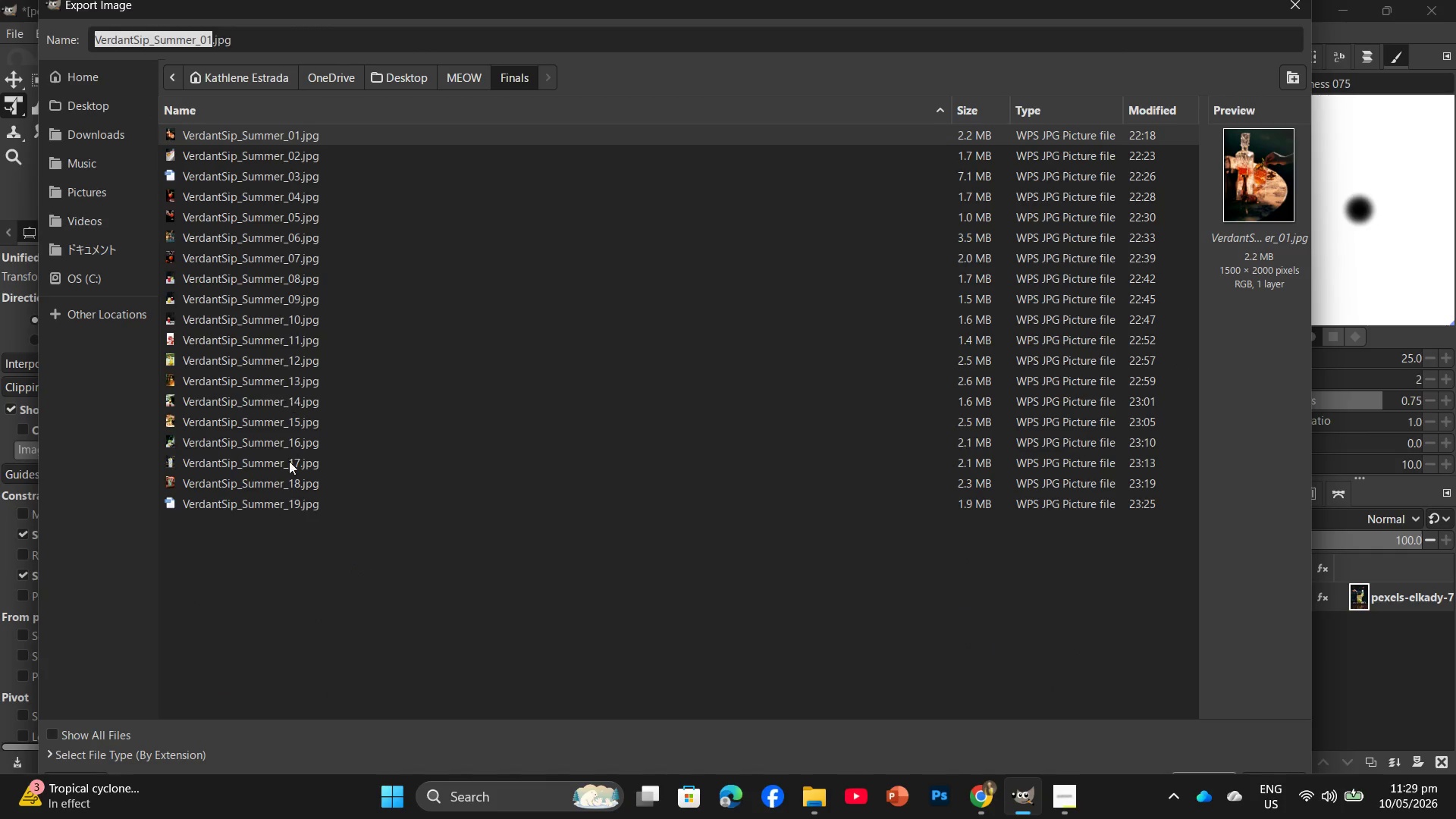 
left_click([273, 500])
 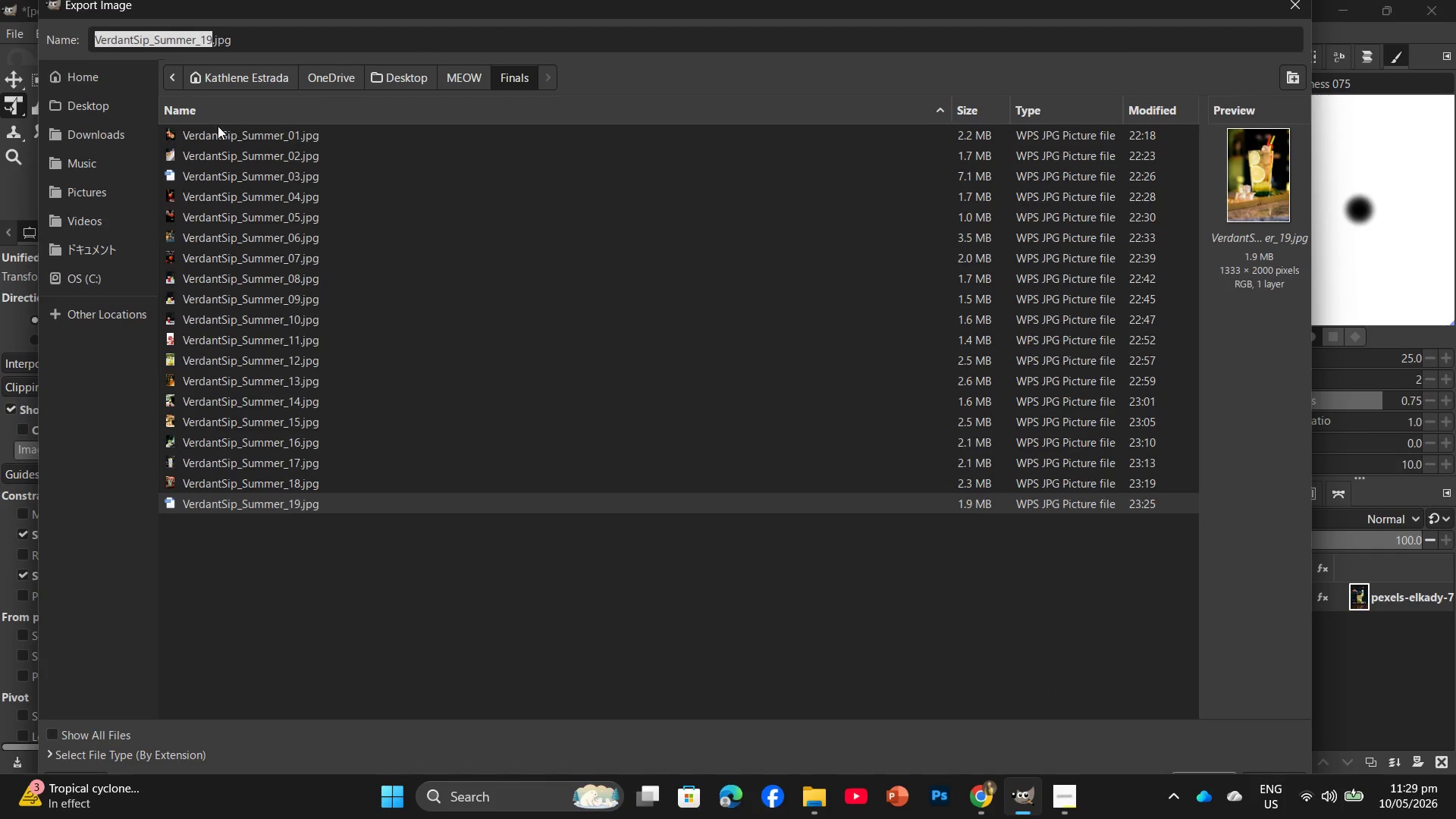 
left_click([213, 112])
 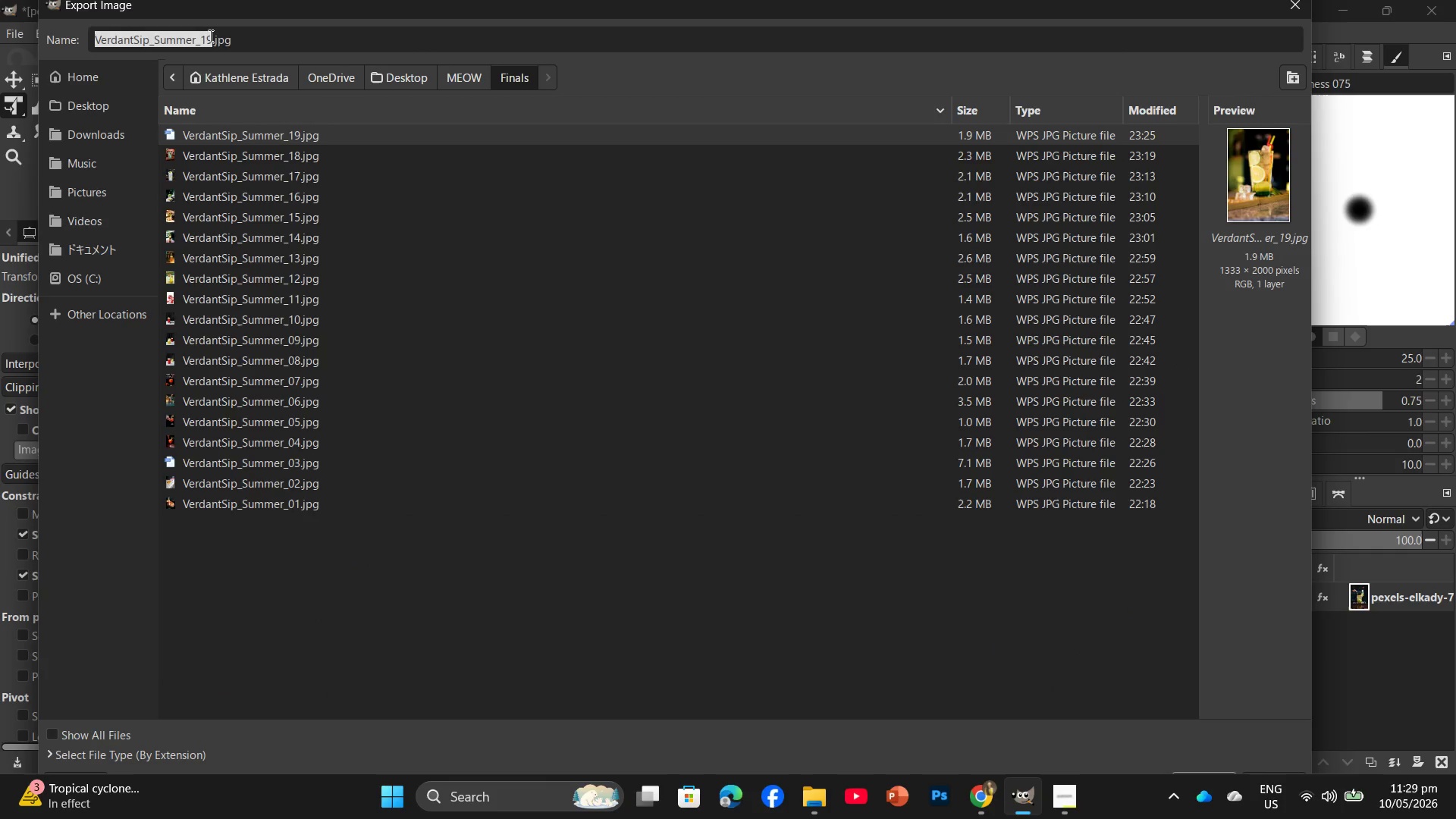 
left_click([211, 38])
 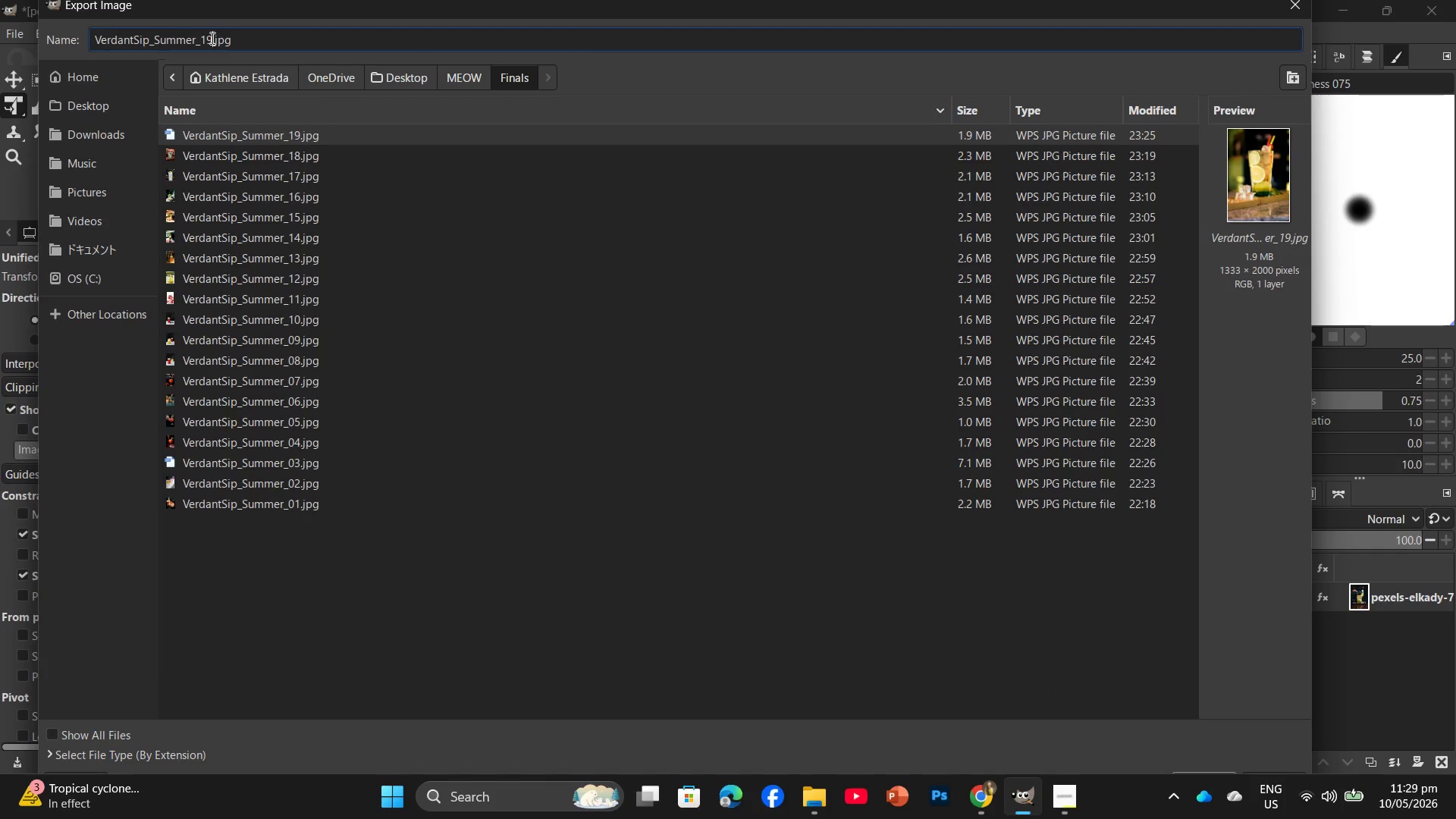 
key(Backspace)
 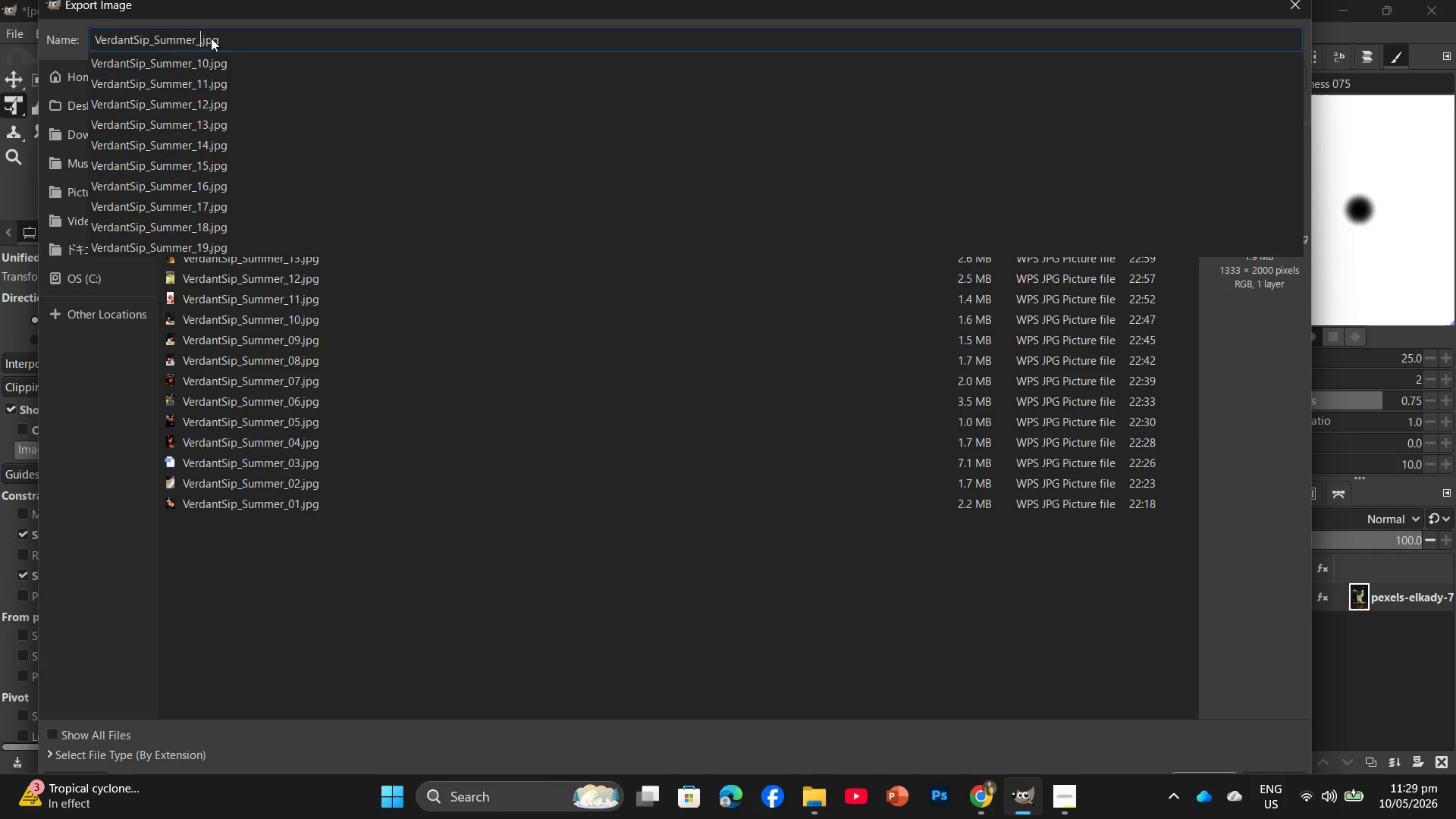 
key(Backspace)
 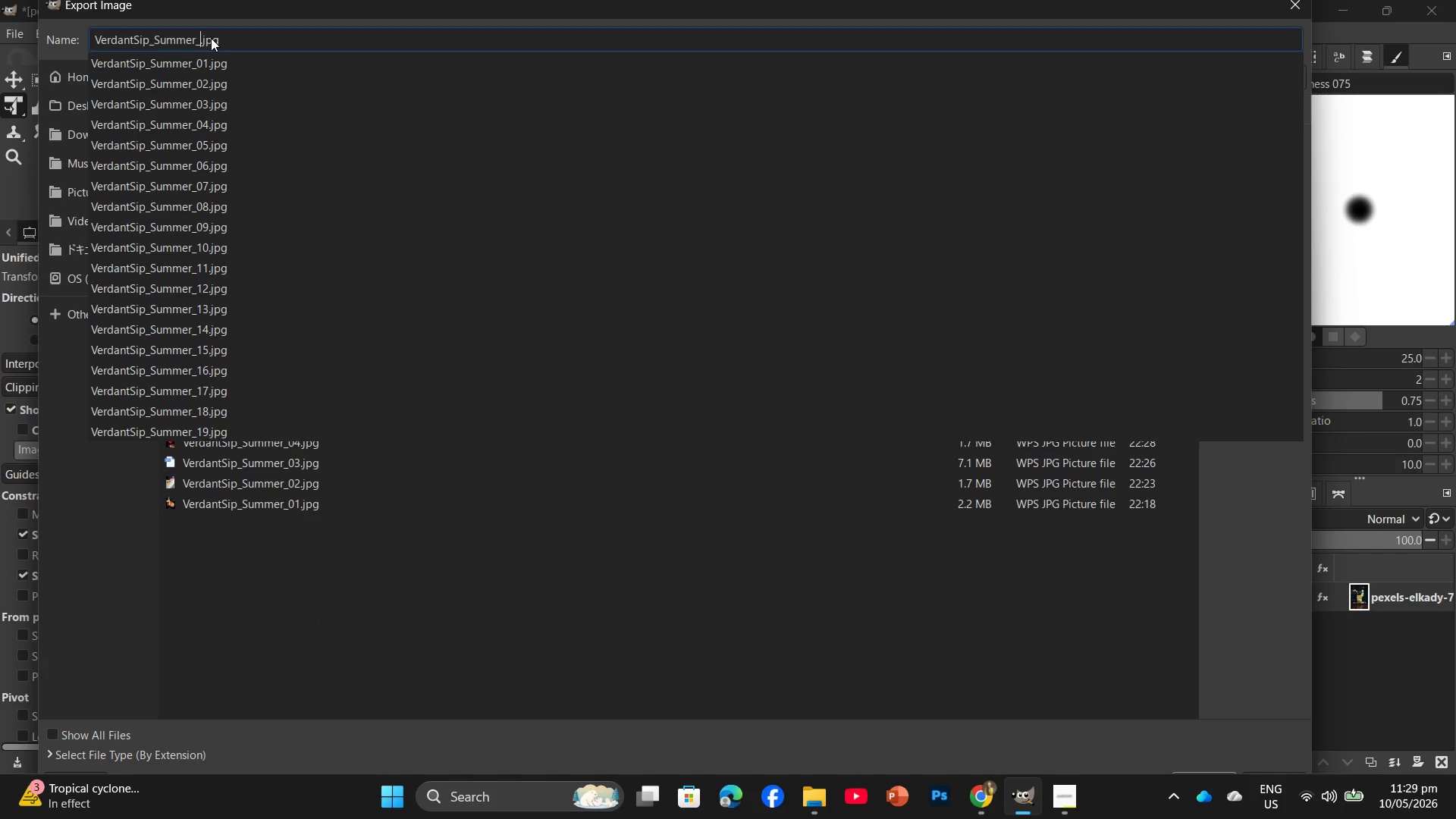 
key(Numpad2)
 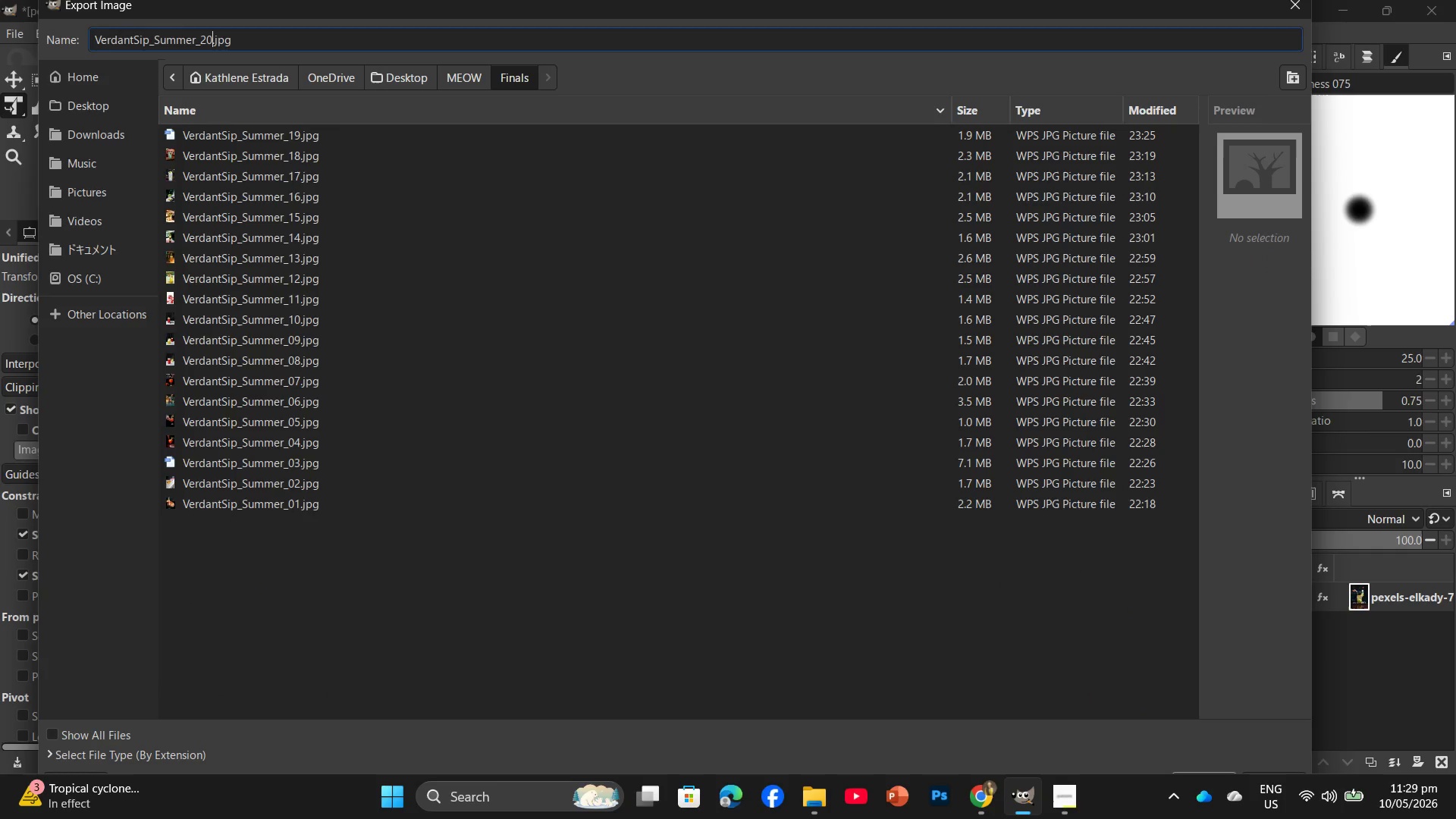 
key(Numpad0)
 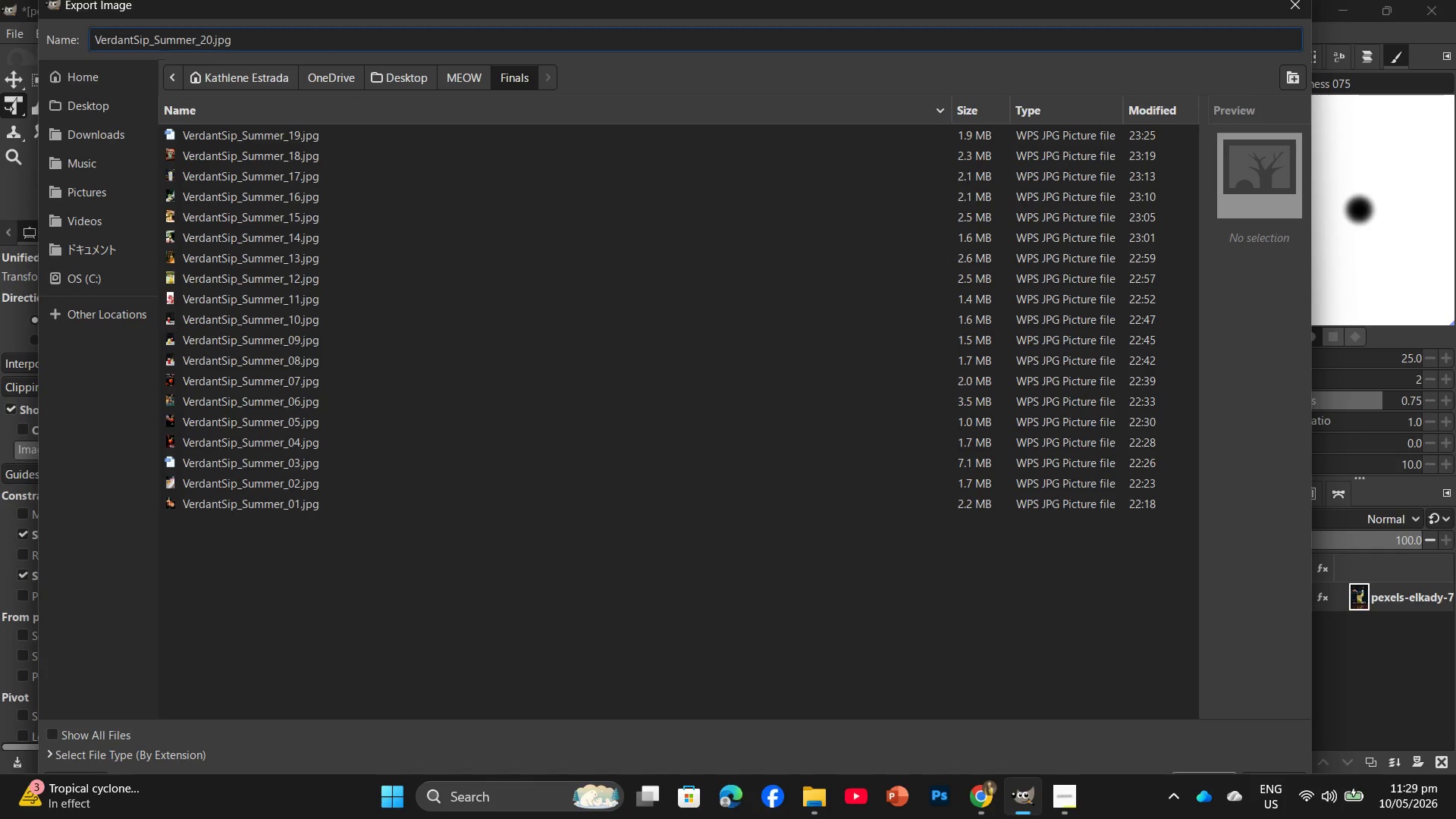 
key(Enter)
 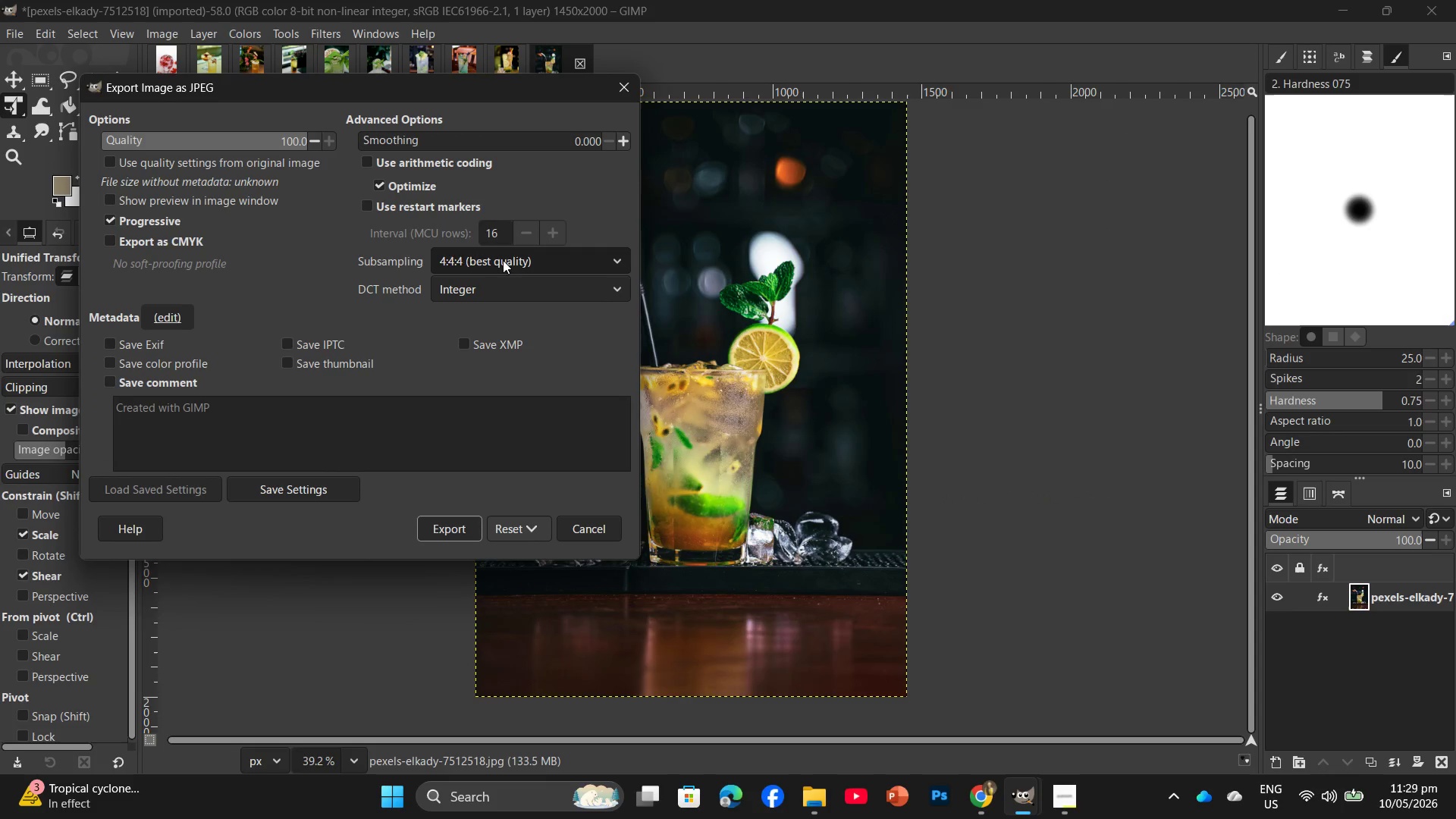 
left_click([435, 534])
 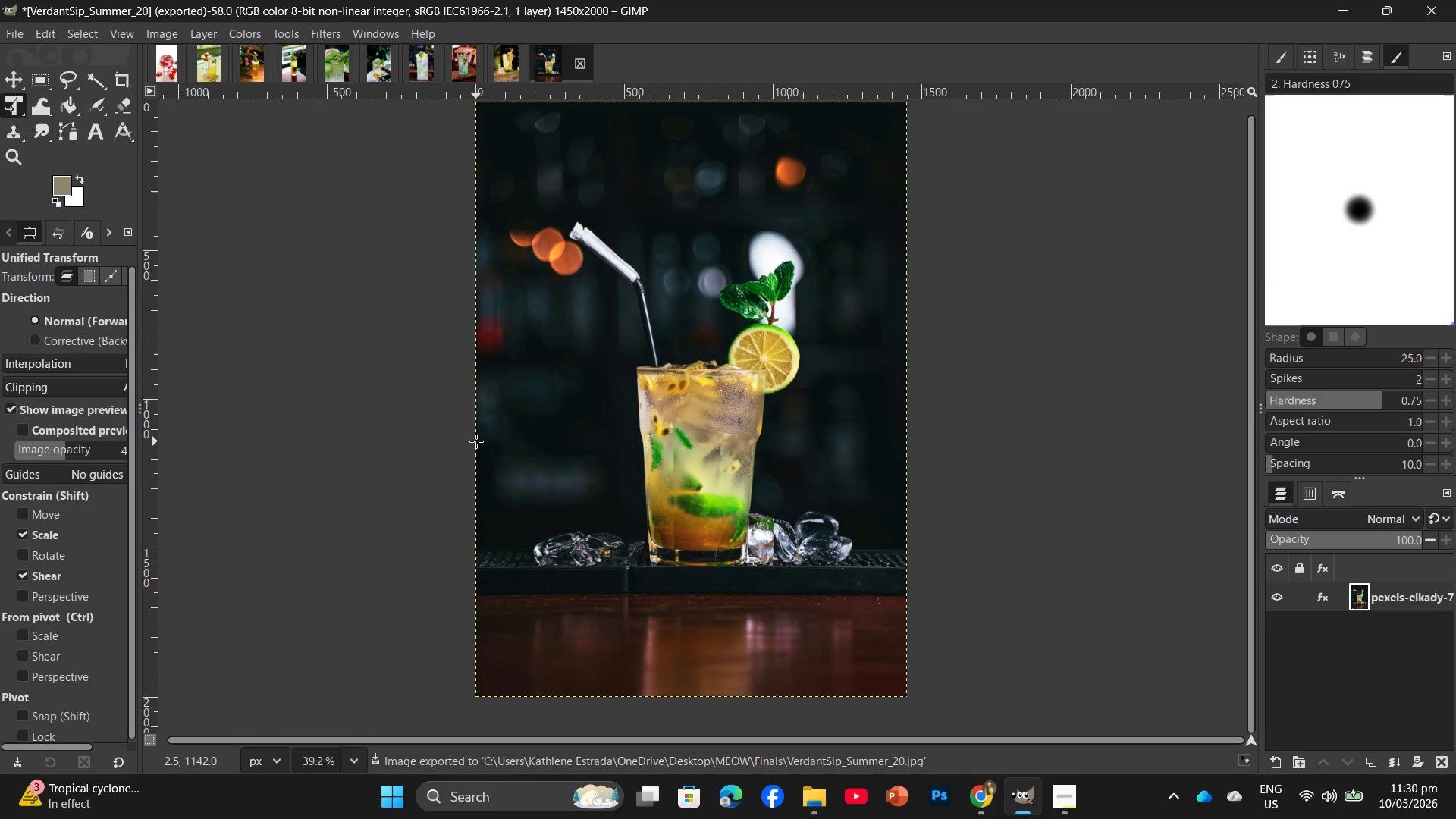 
wait(12.98)
 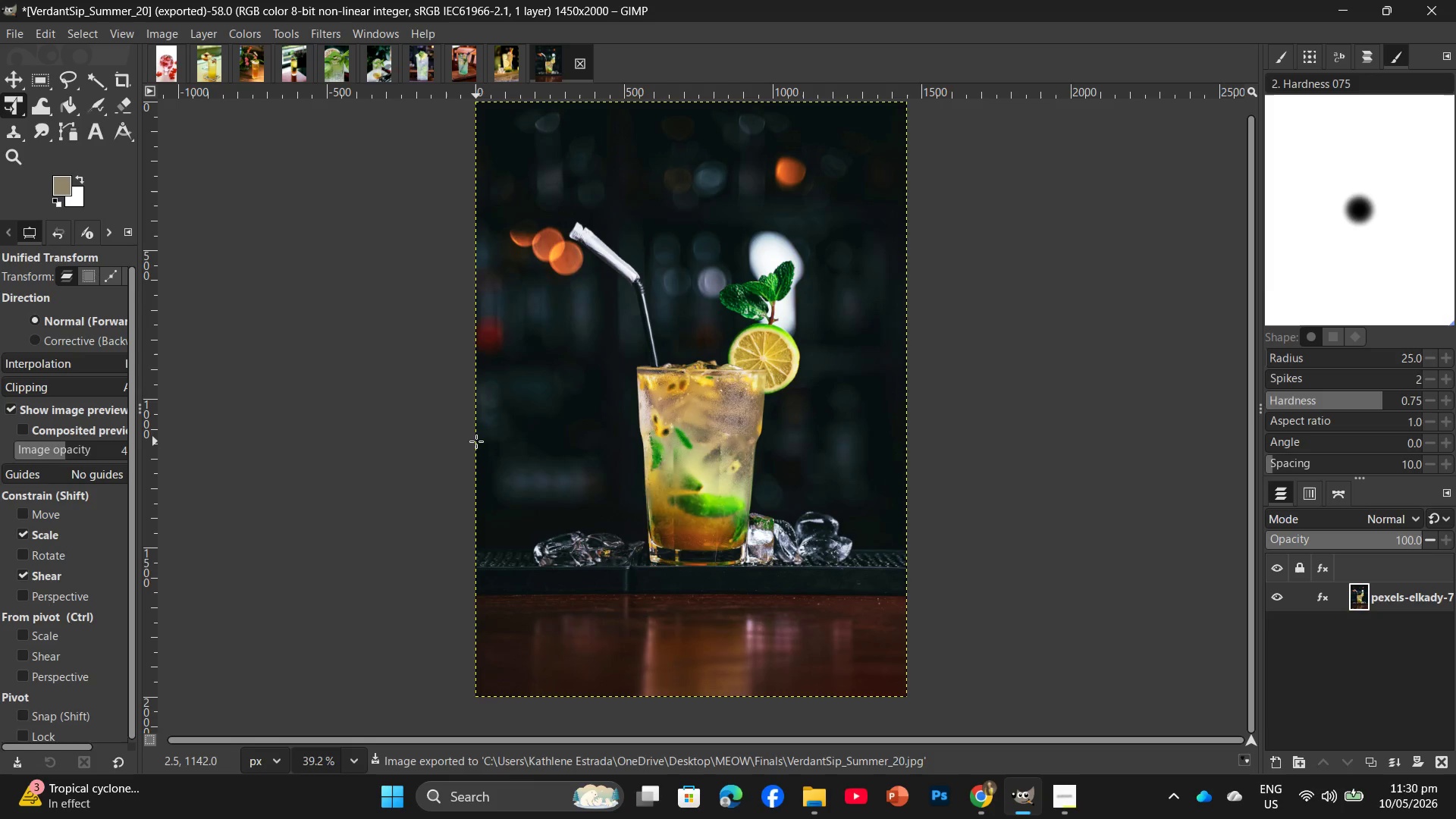 
left_click([979, 805])
 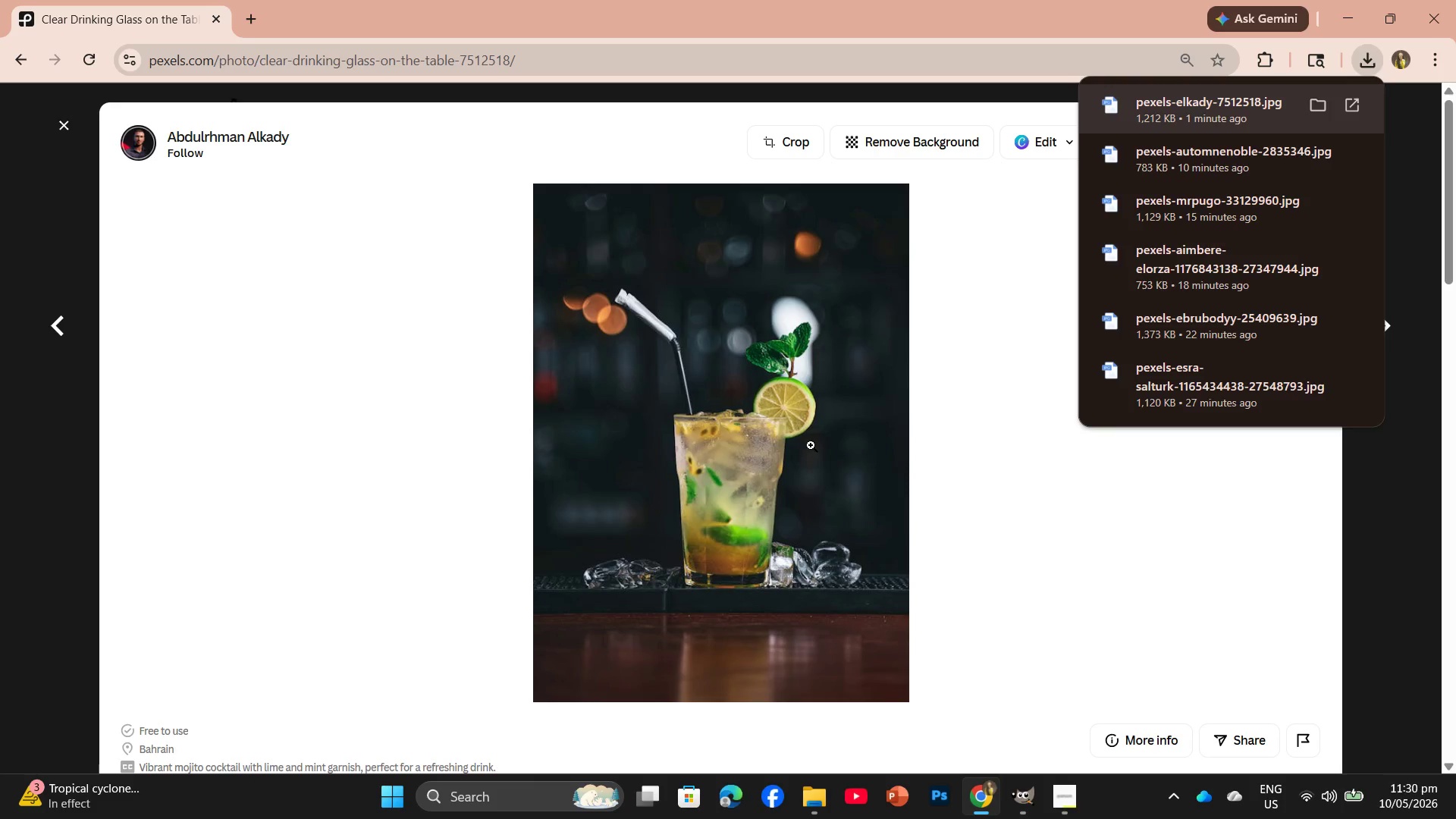 
scroll: coordinate [838, 346], scroll_direction: down, amount: 9.0
 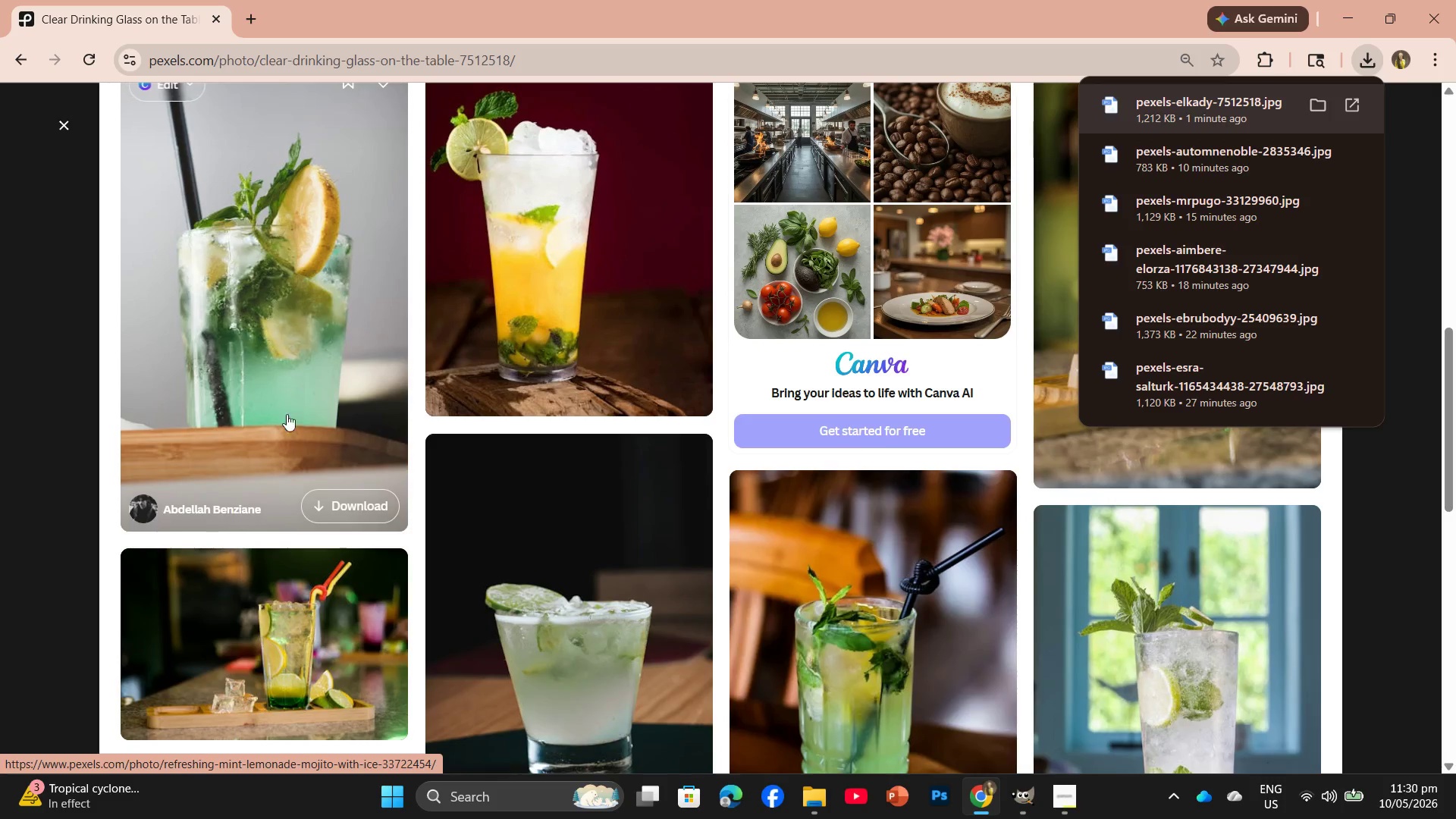 
left_click([287, 640])
 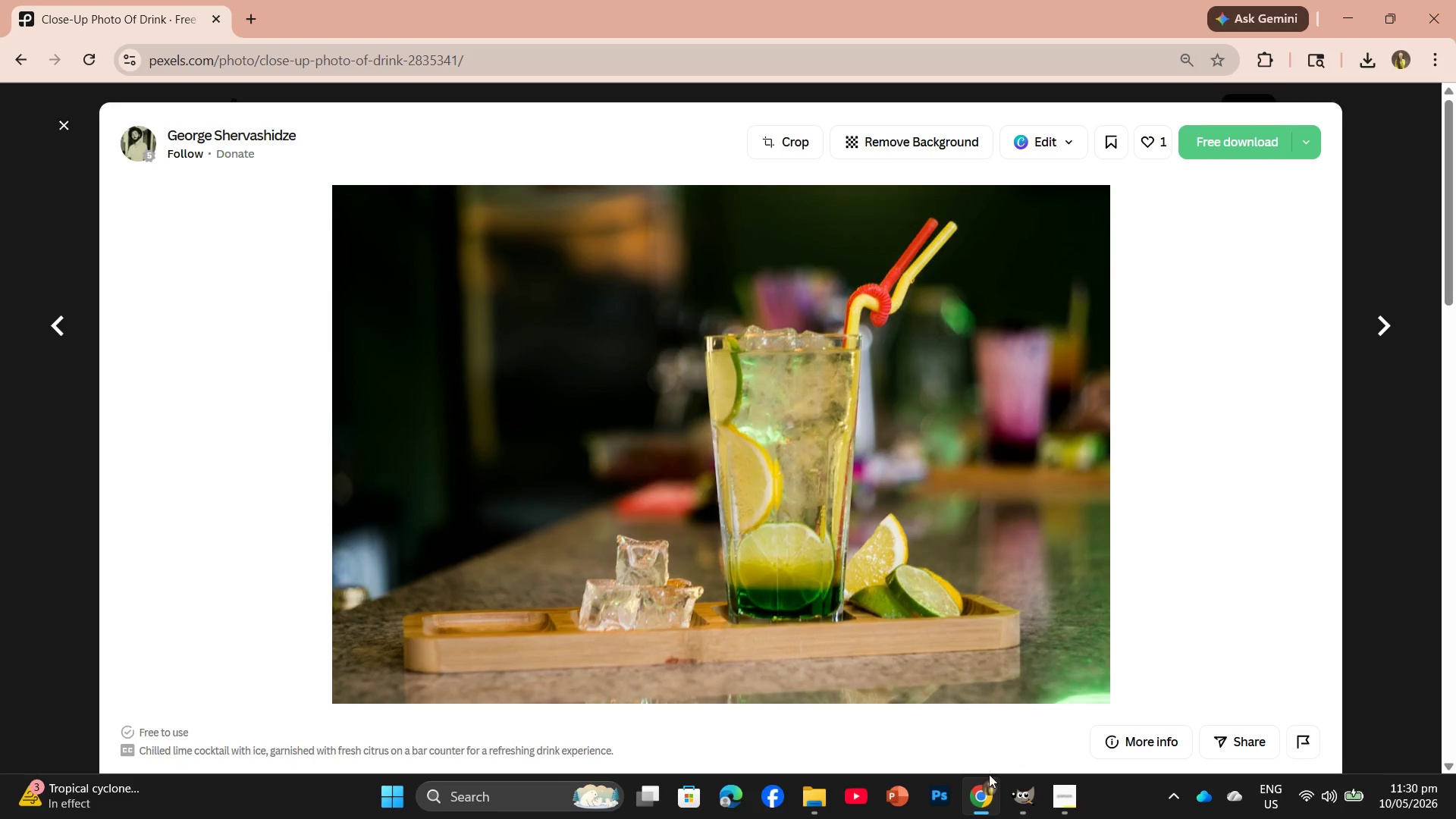 
left_click([1026, 805])
 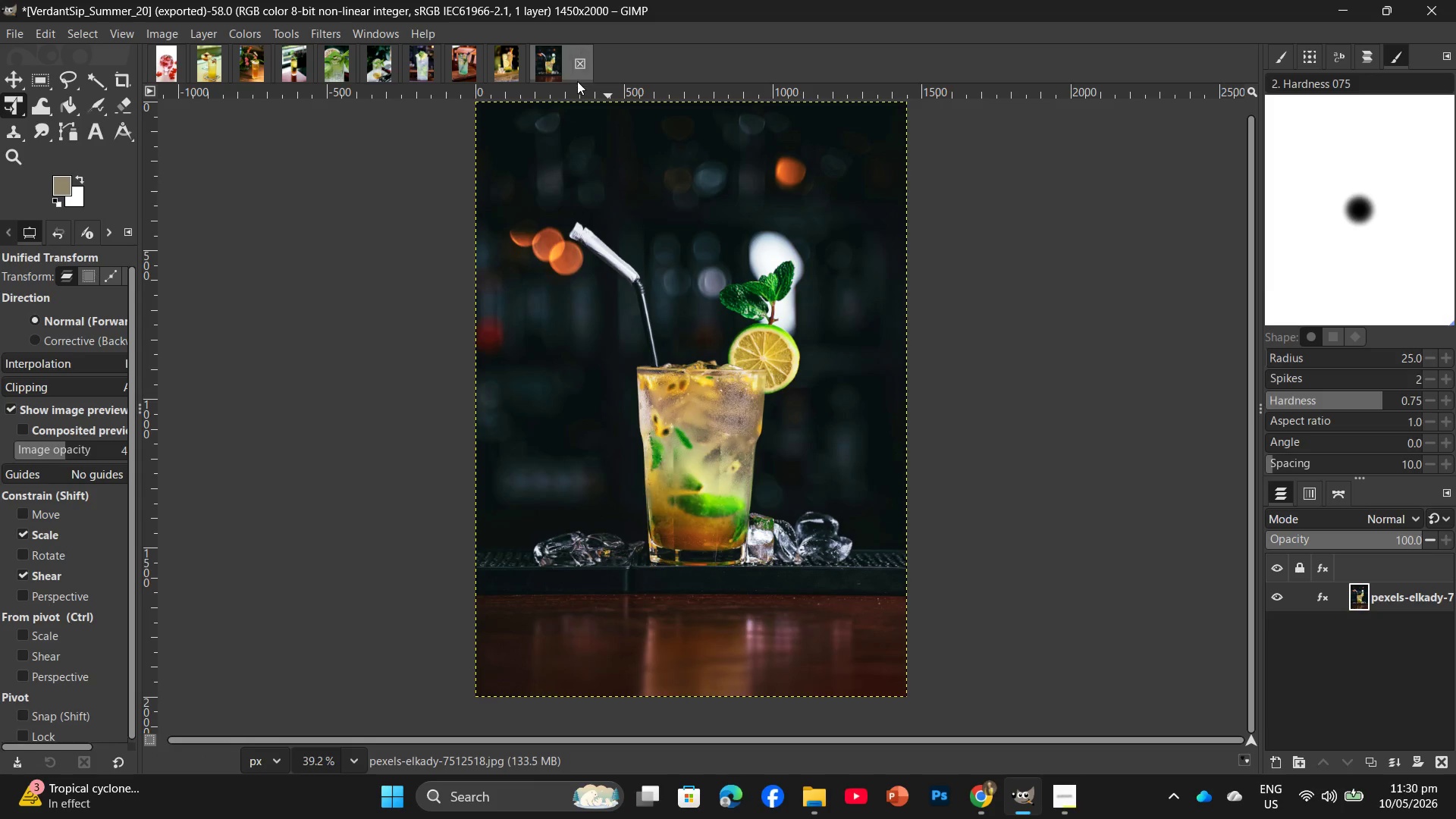 
left_click([582, 58])
 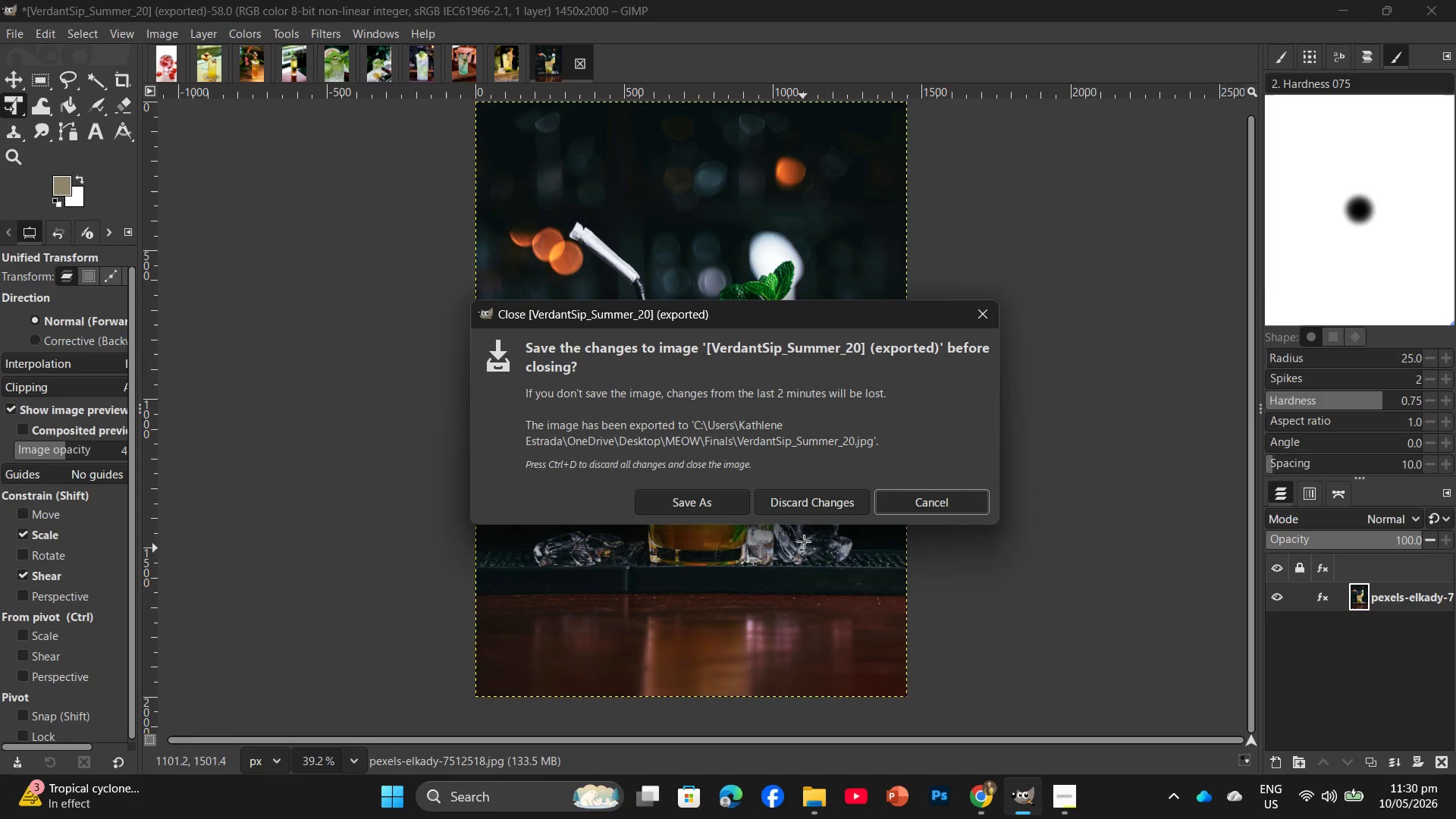 
left_click([807, 504])
 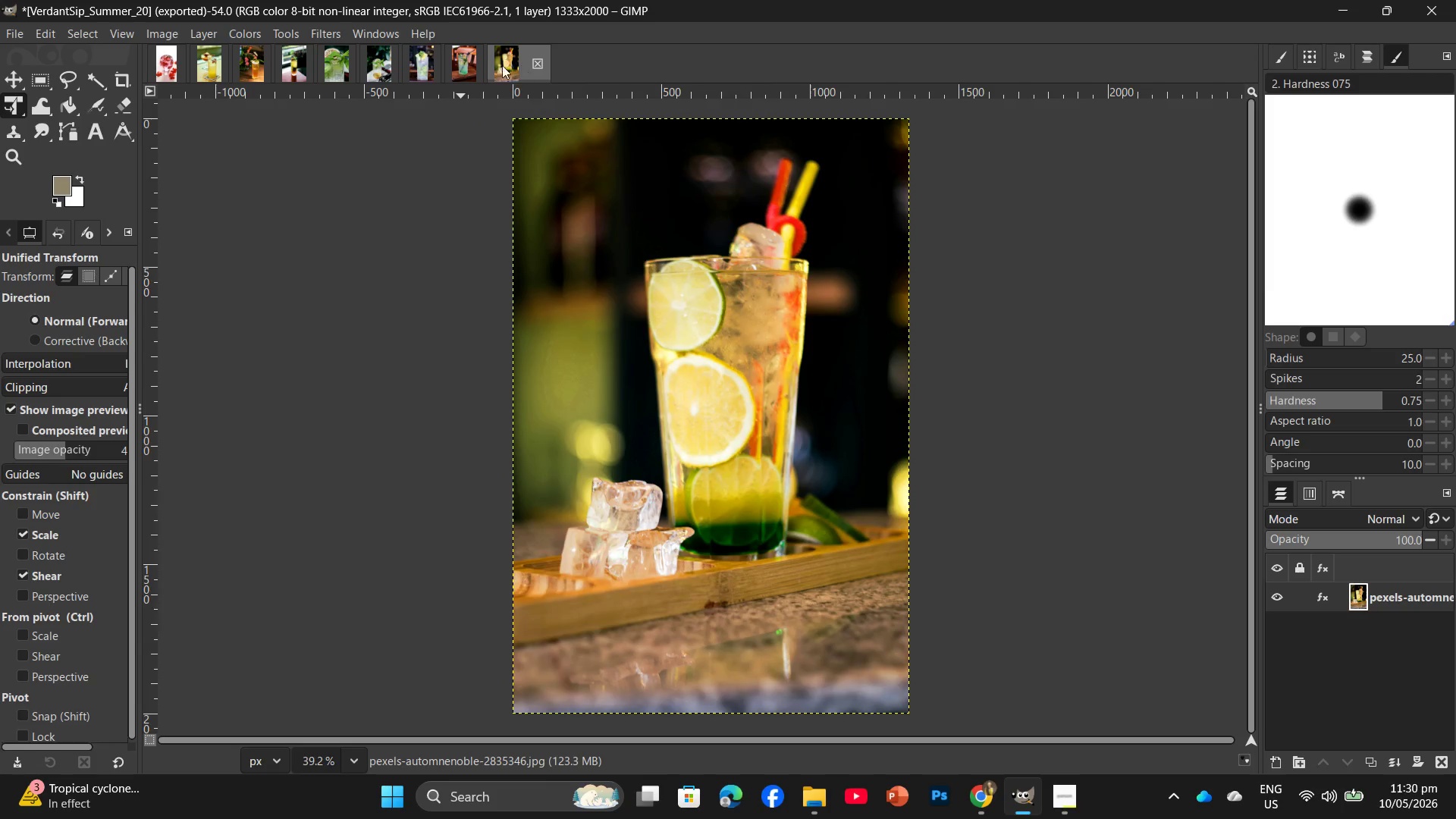 
wait(5.02)
 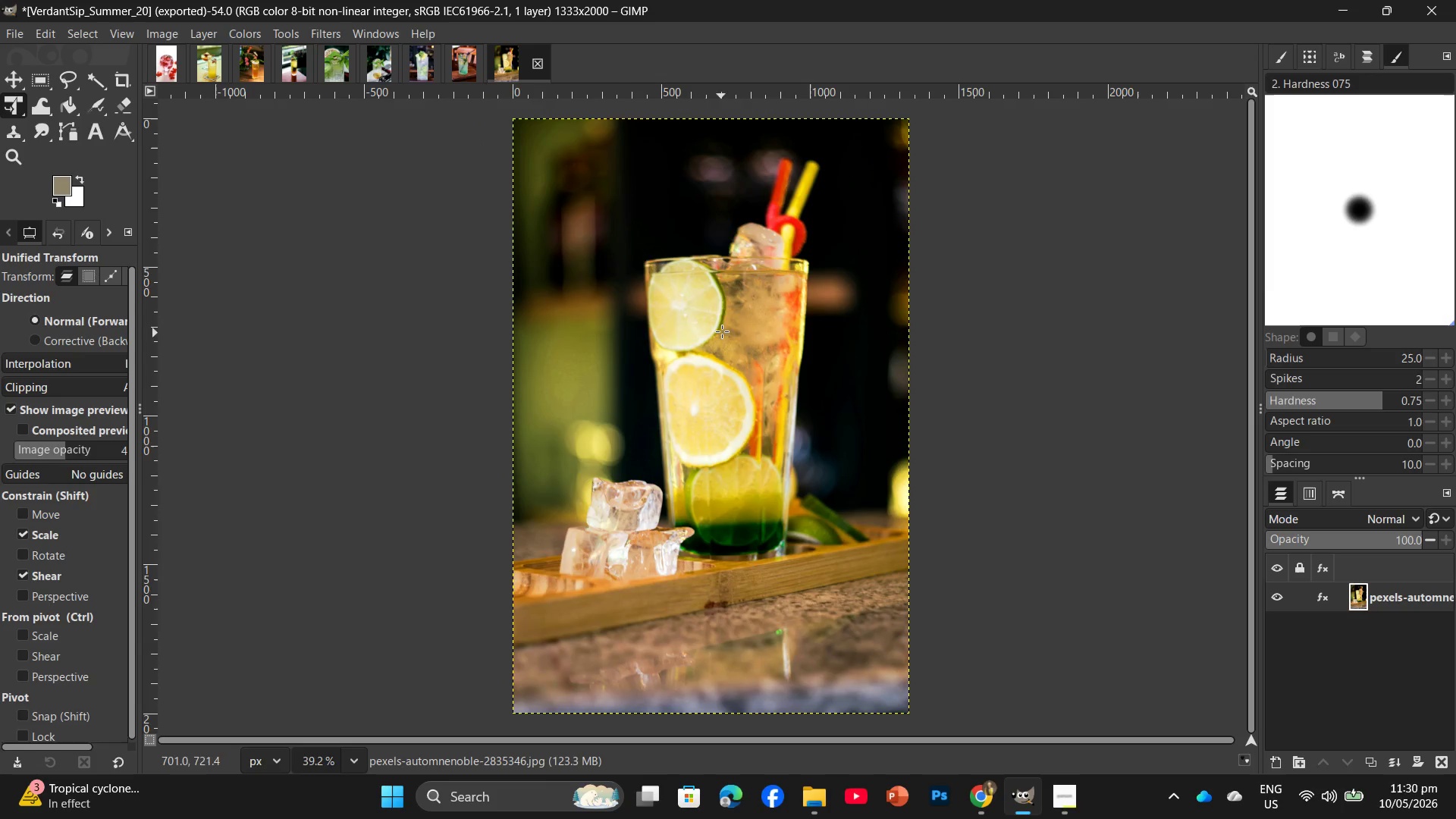 
left_click([537, 61])
 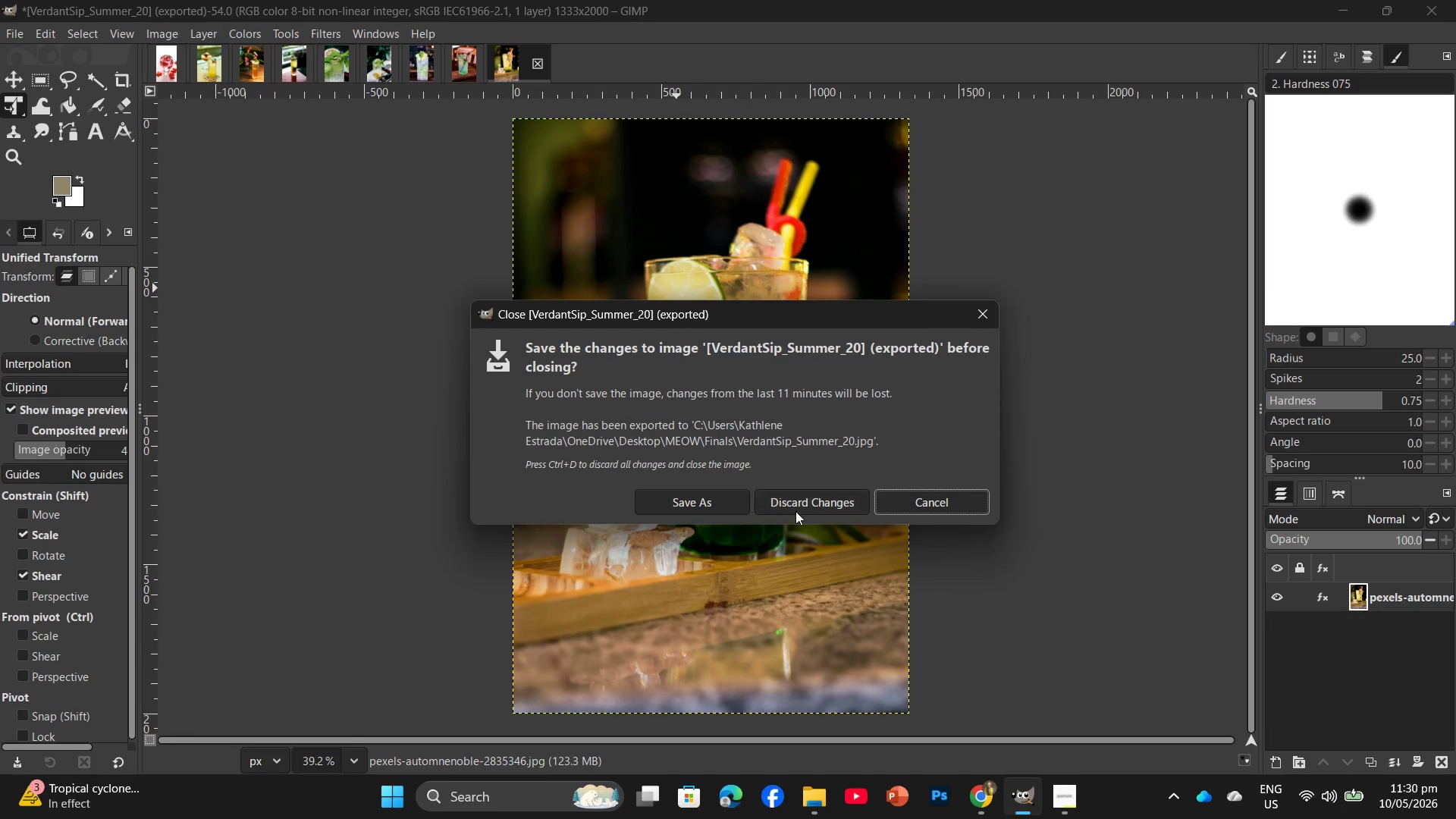 
left_click([799, 497])
 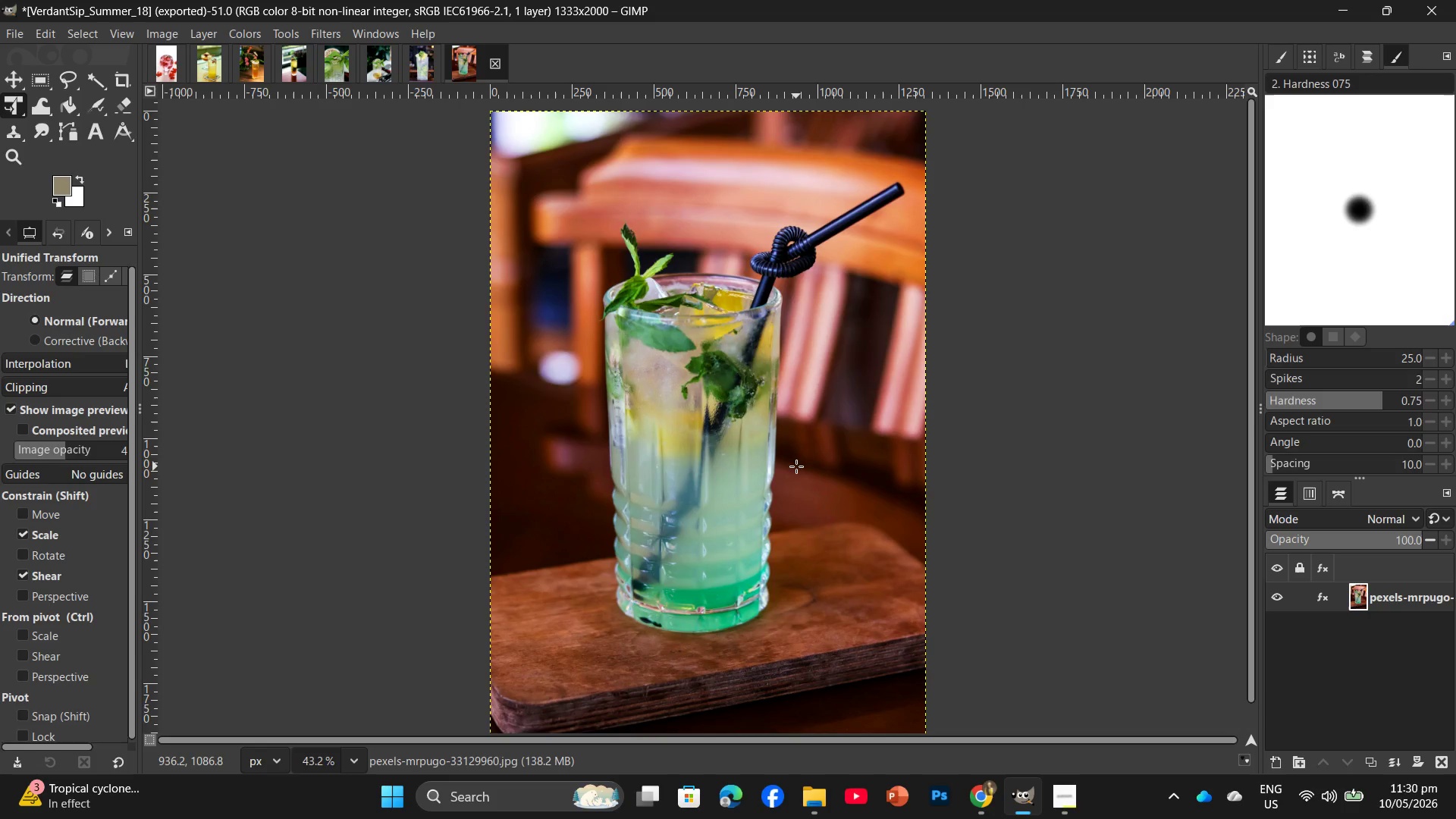 
wait(8.62)
 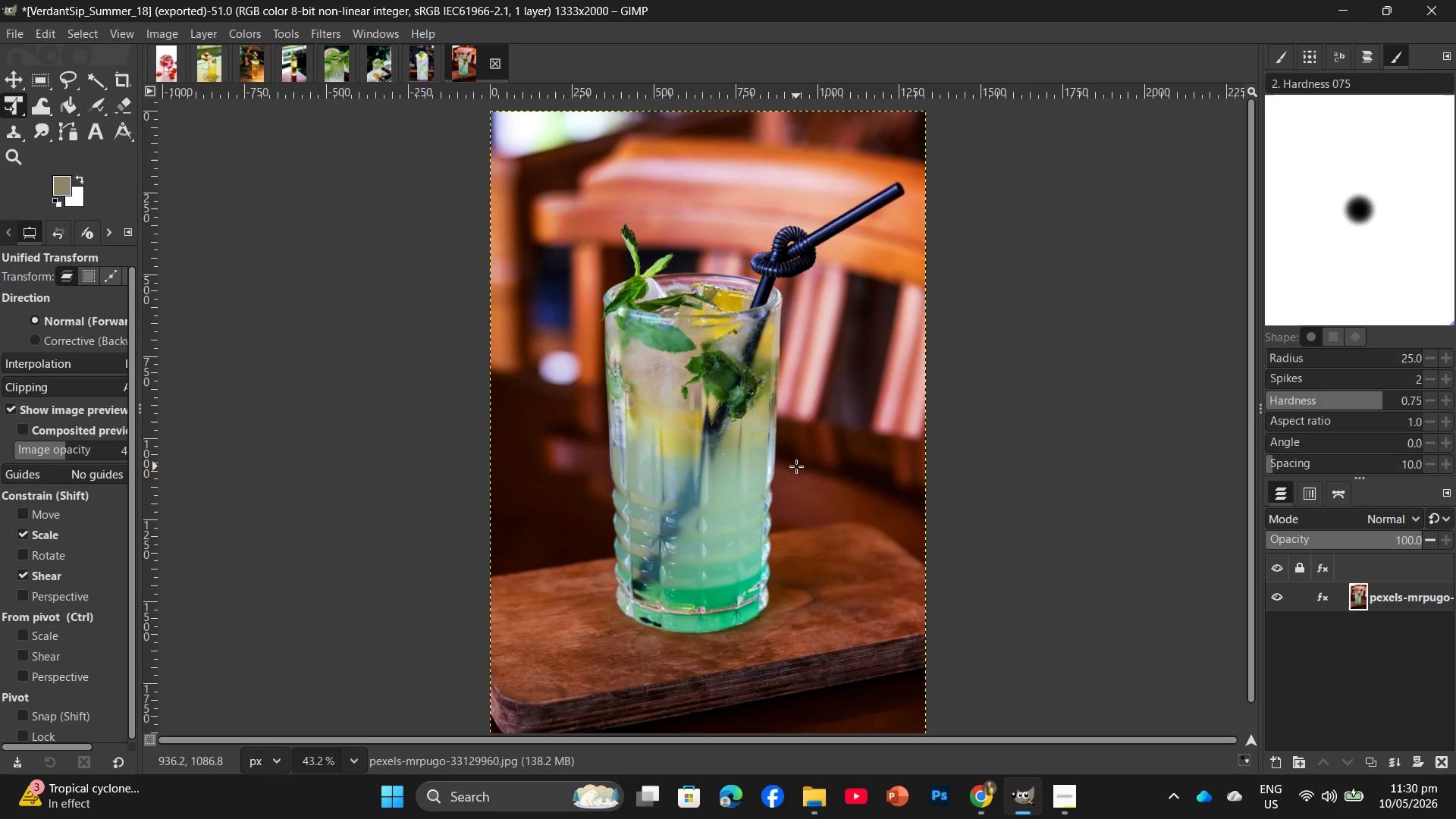 
left_click([497, 63])
 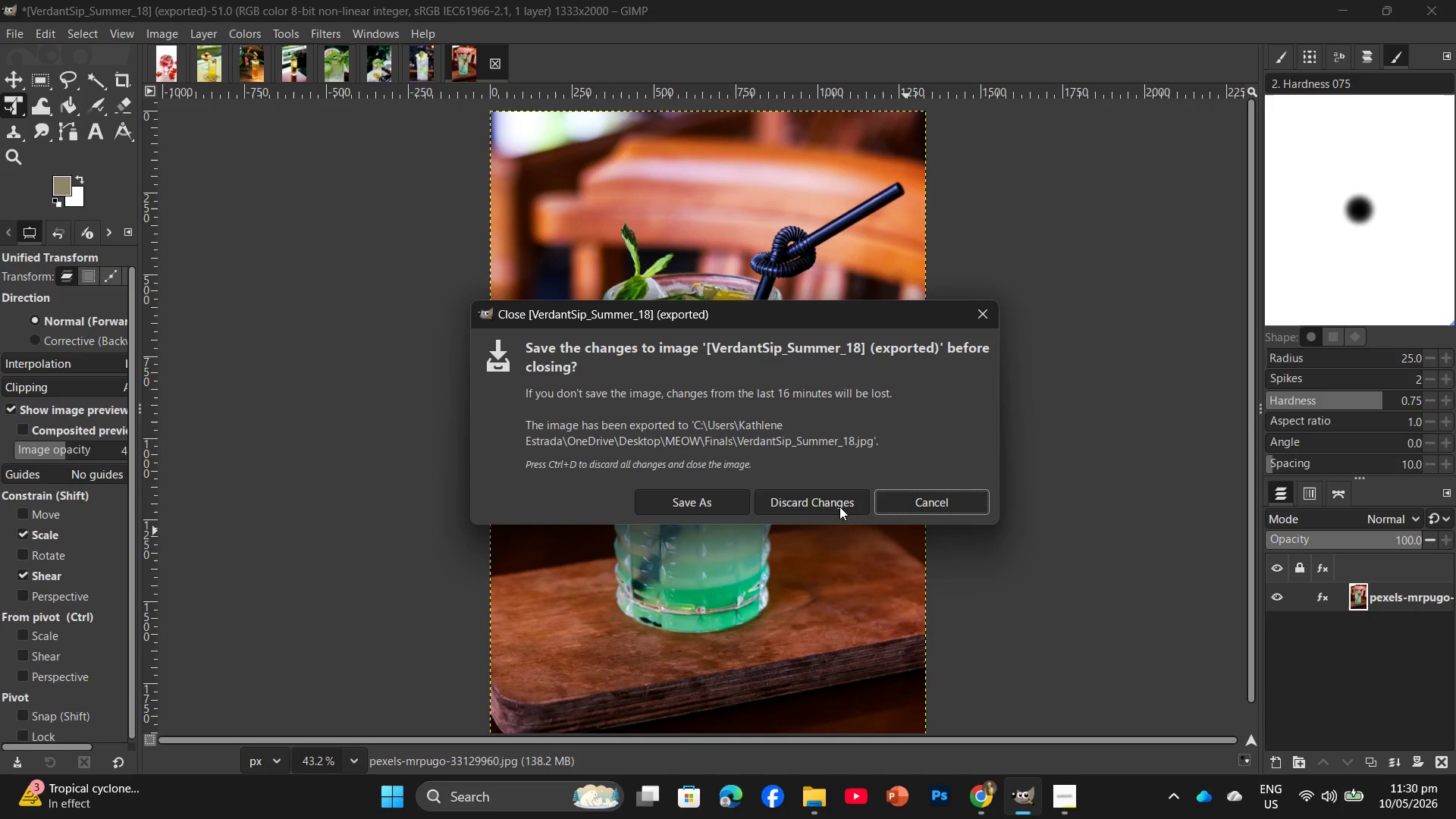 
left_click([814, 497])
 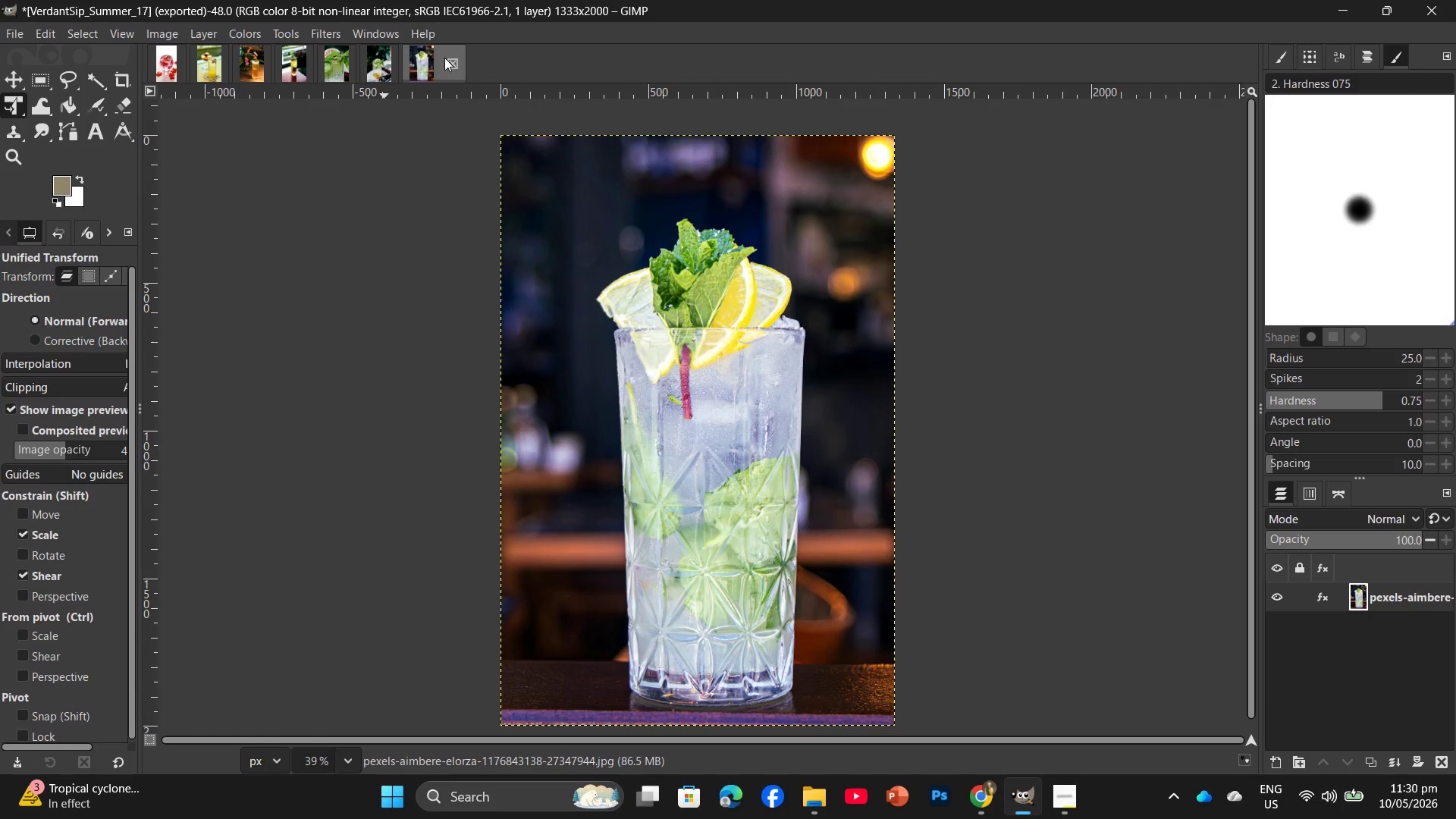 
left_click([453, 64])
 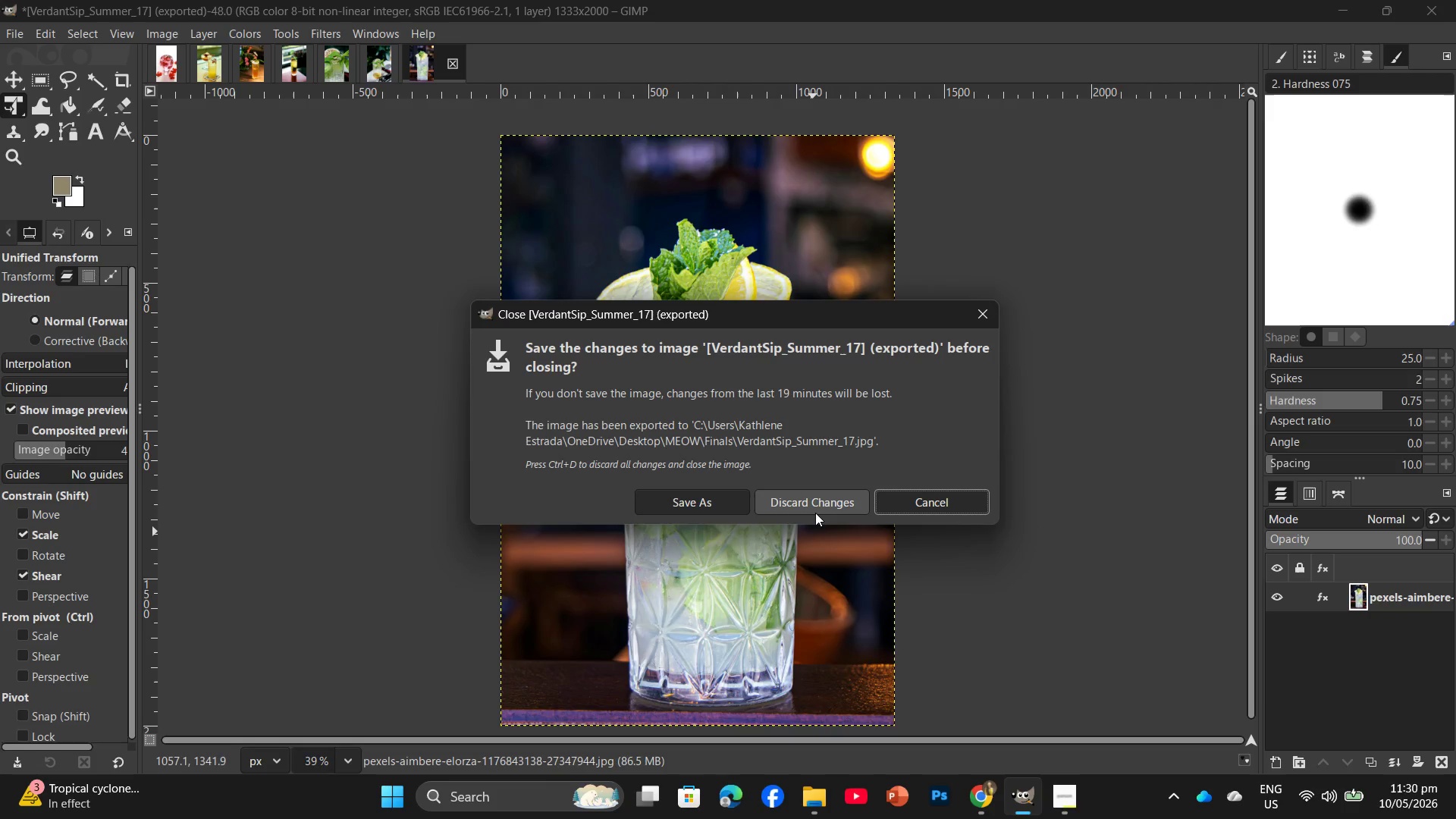 
left_click([821, 500])
 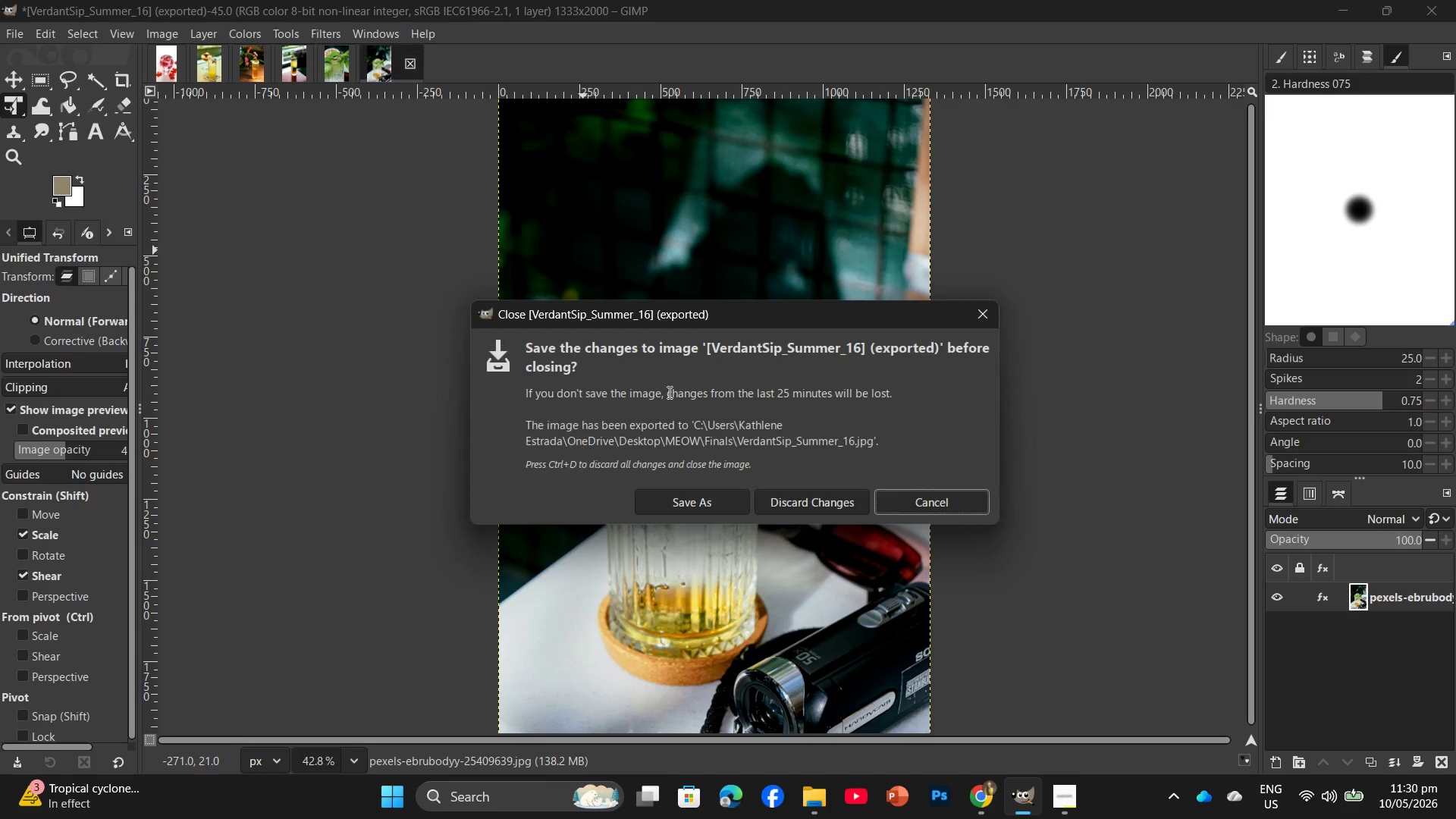 
left_click([790, 505])
 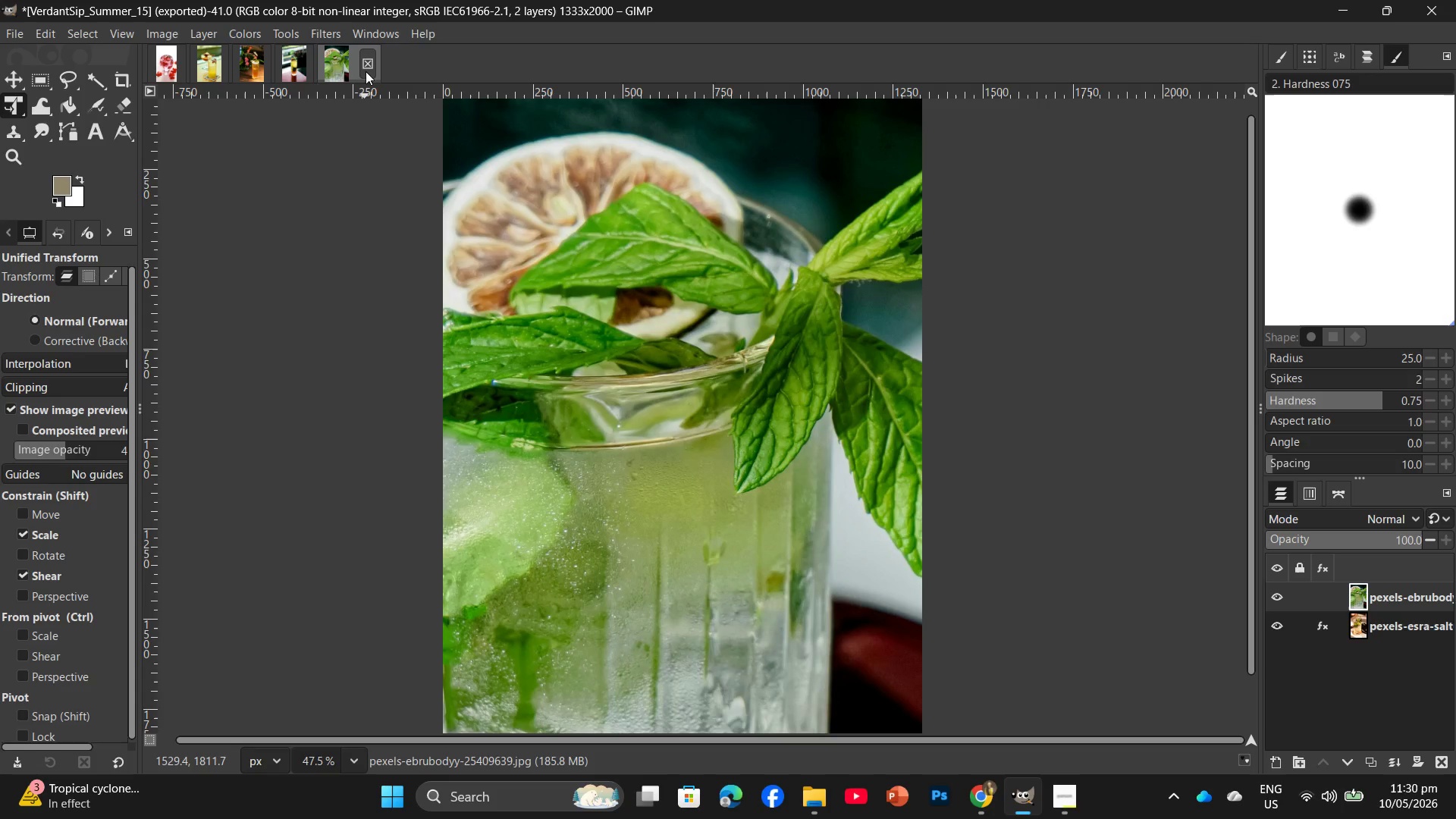 
left_click([366, 61])
 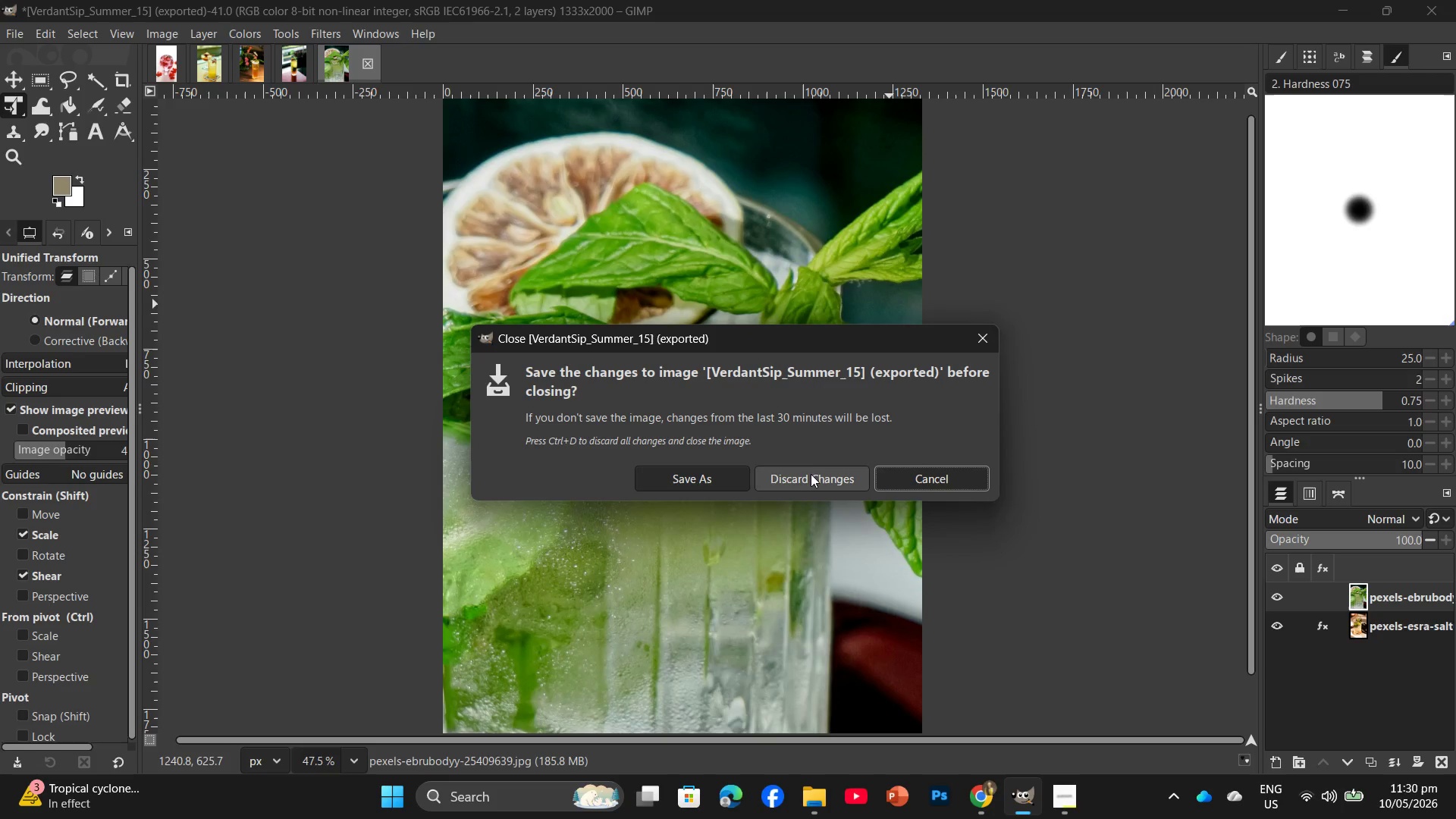 
left_click([811, 475])
 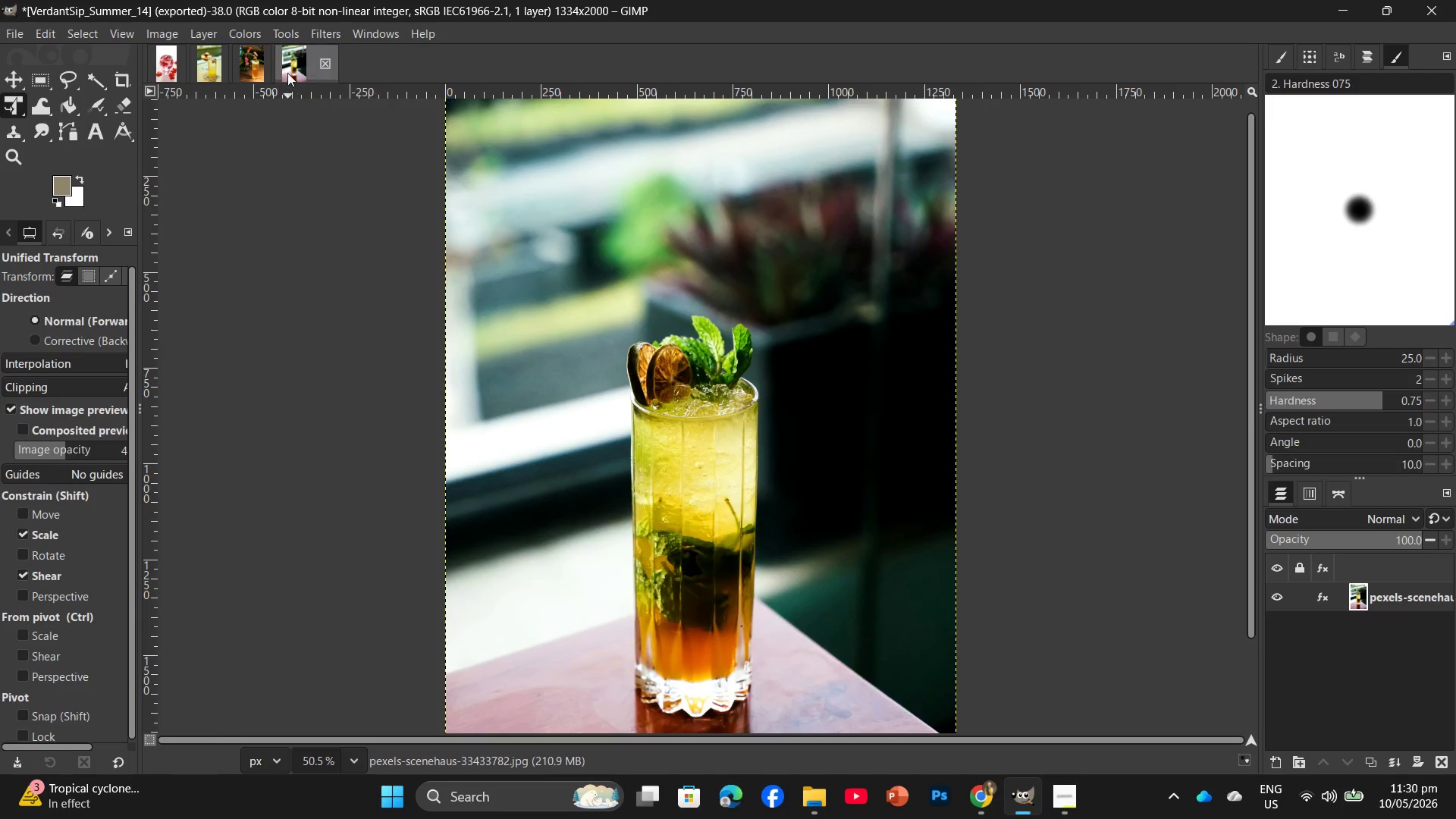 
left_click([322, 61])
 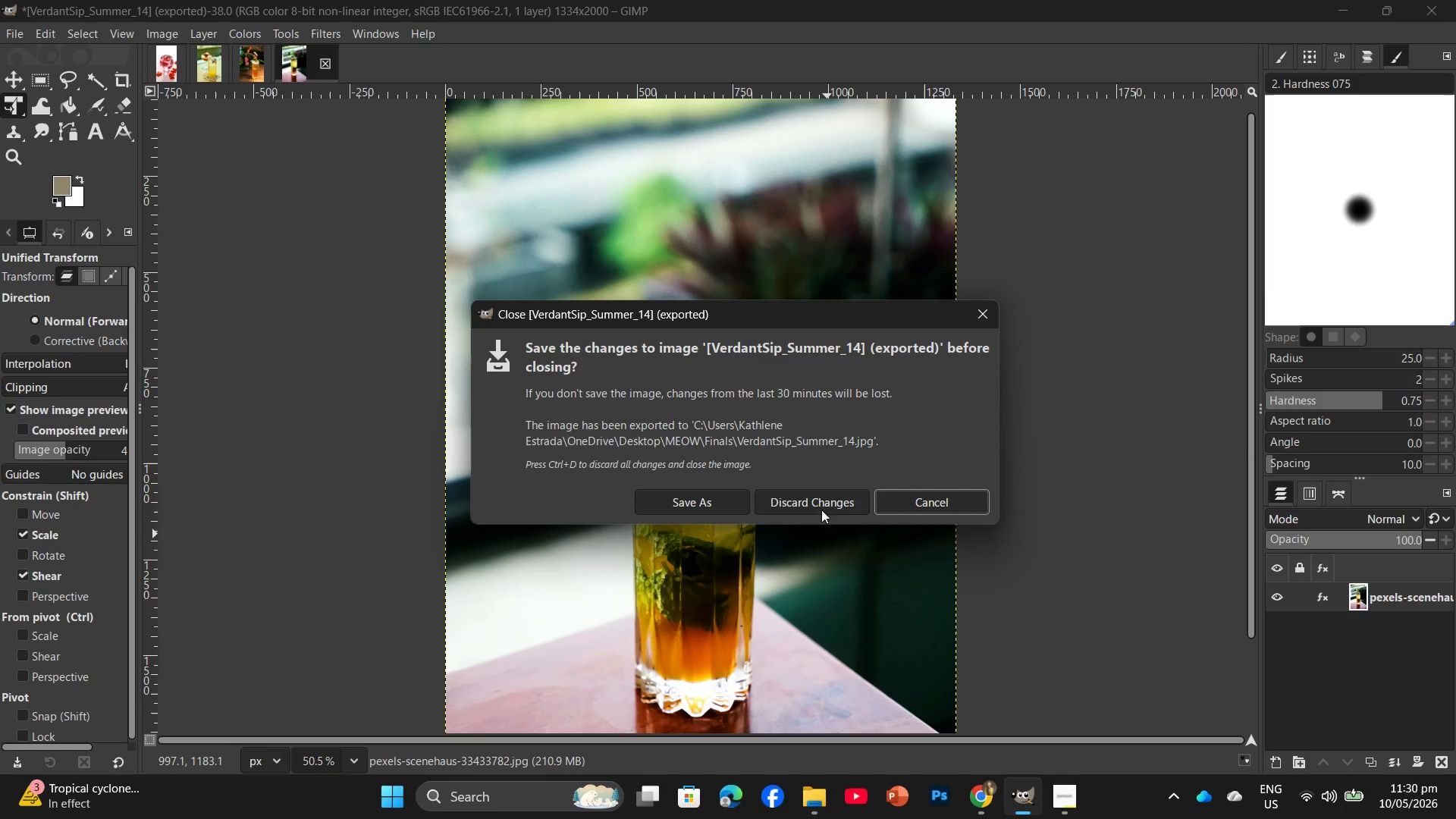 
left_click([820, 503])
 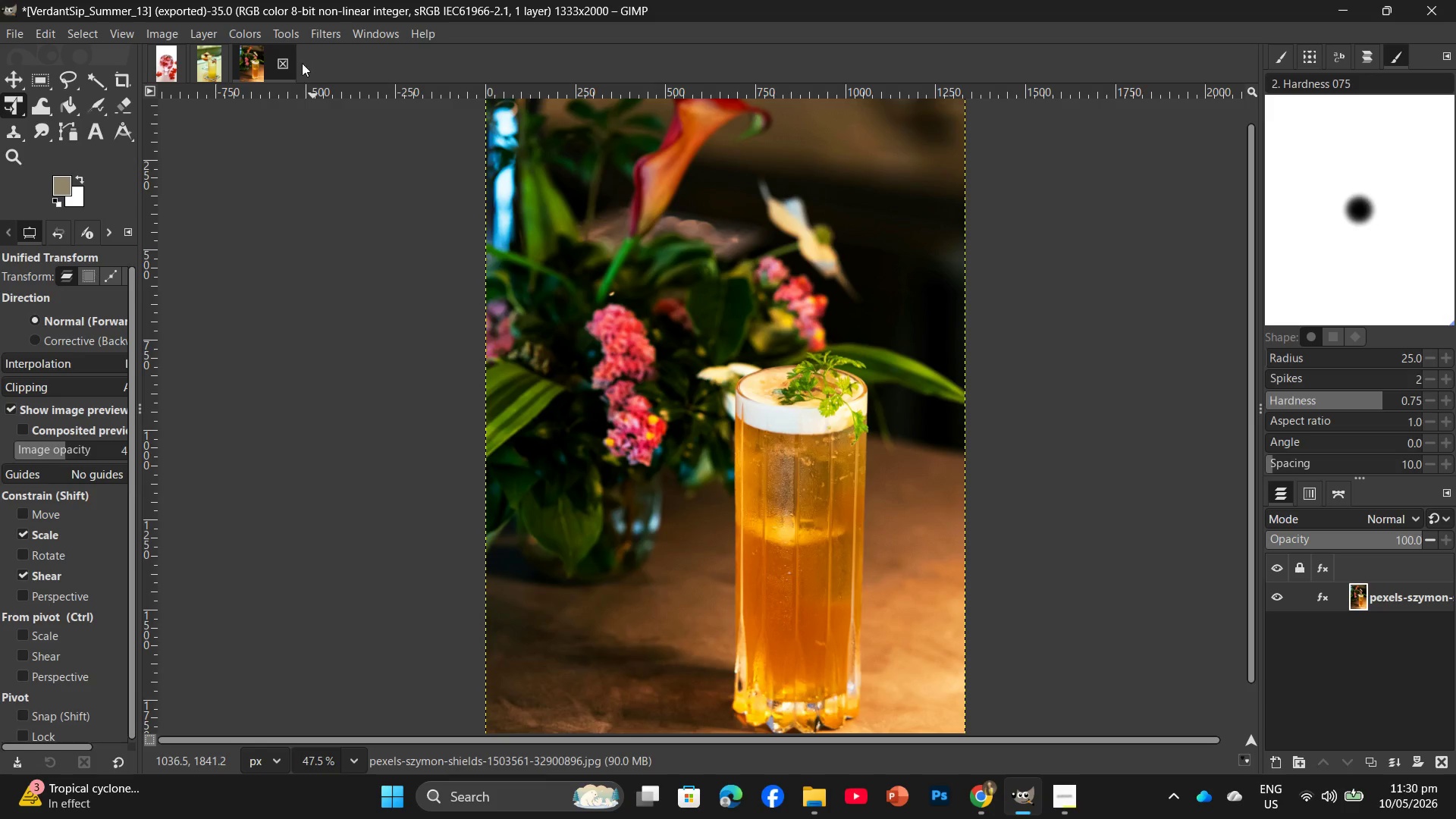 
left_click([279, 61])
 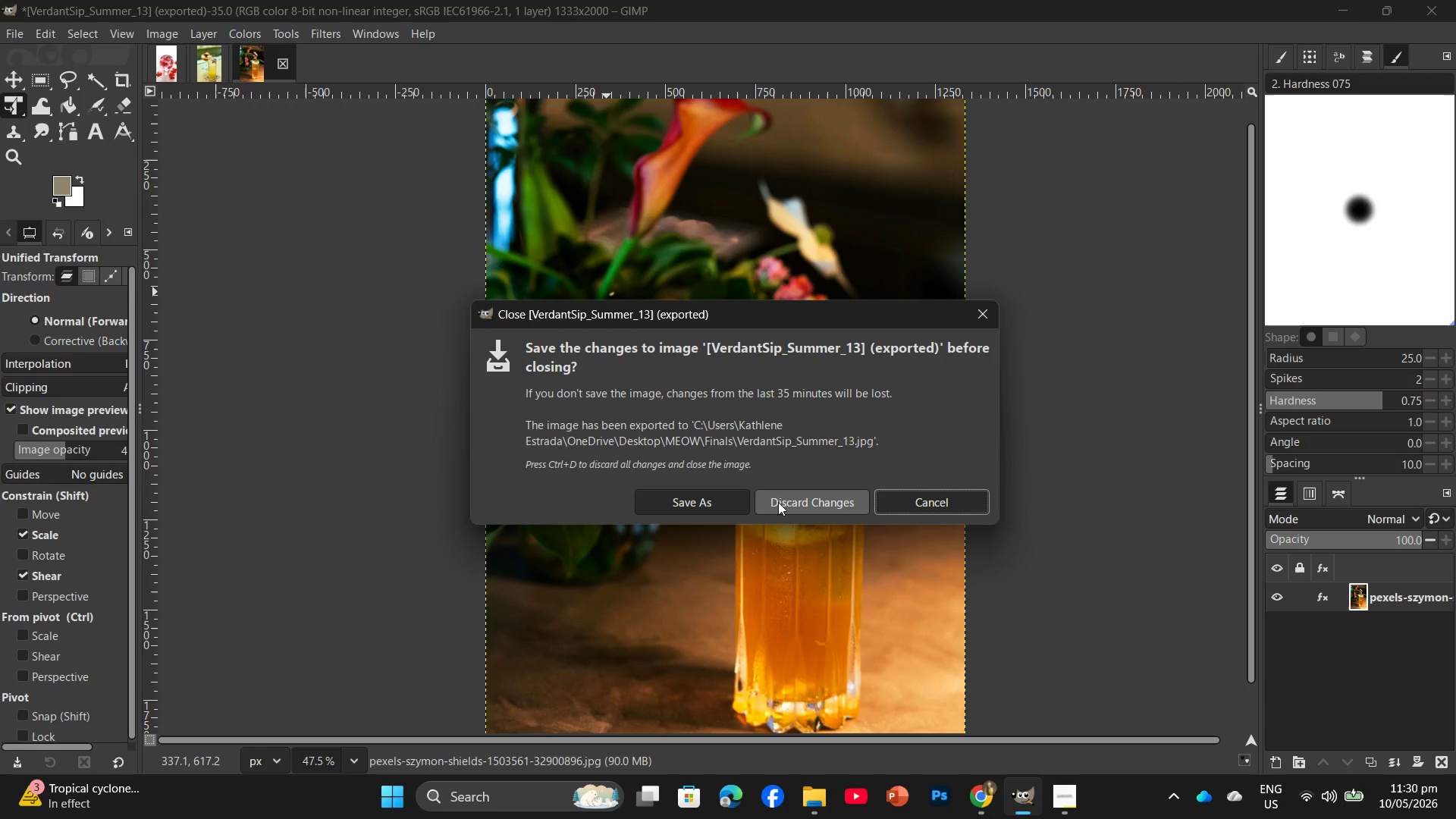 
left_click_drag(start_coordinate=[781, 502], to_coordinate=[783, 498])
 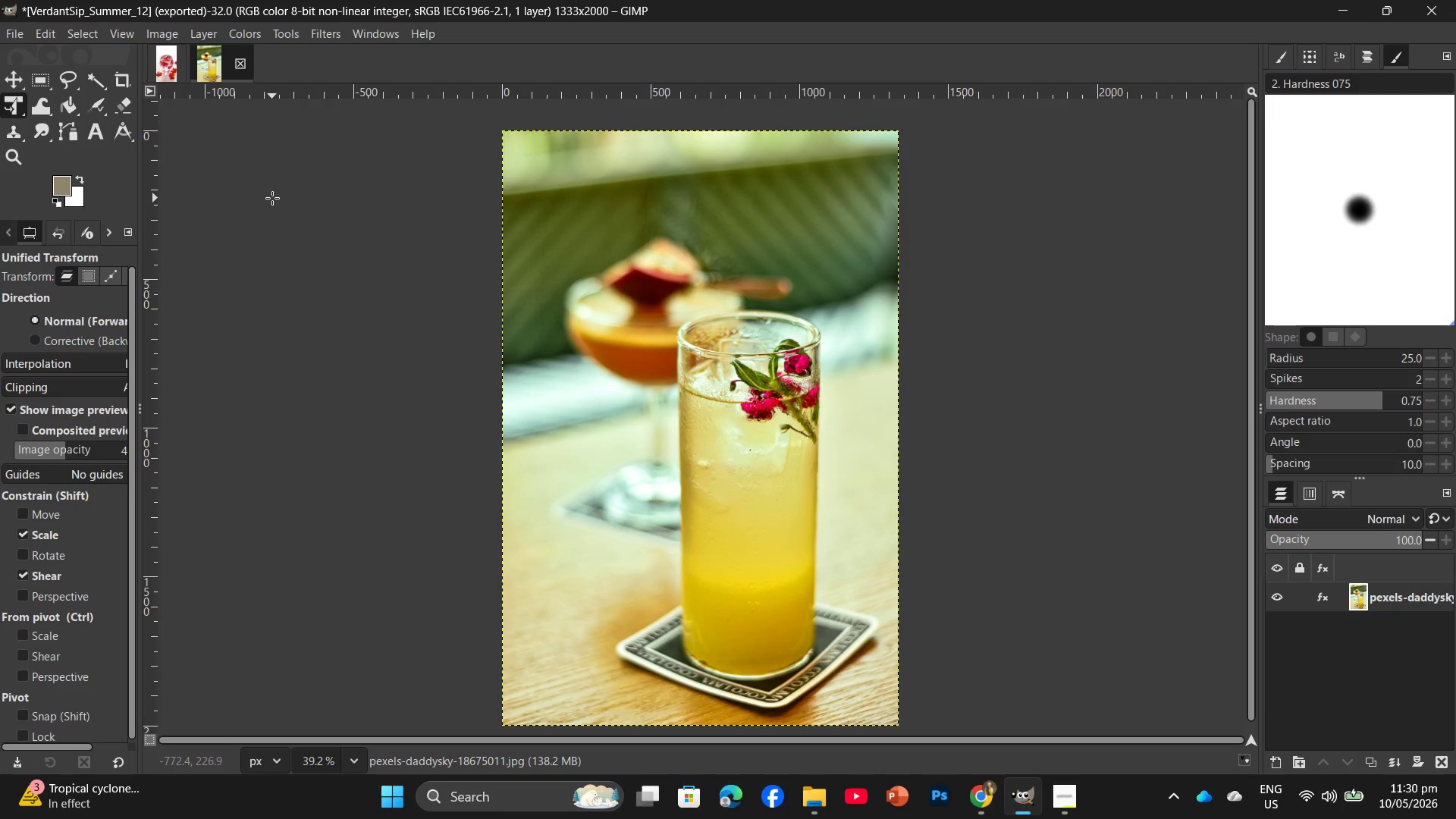 
wait(5.23)
 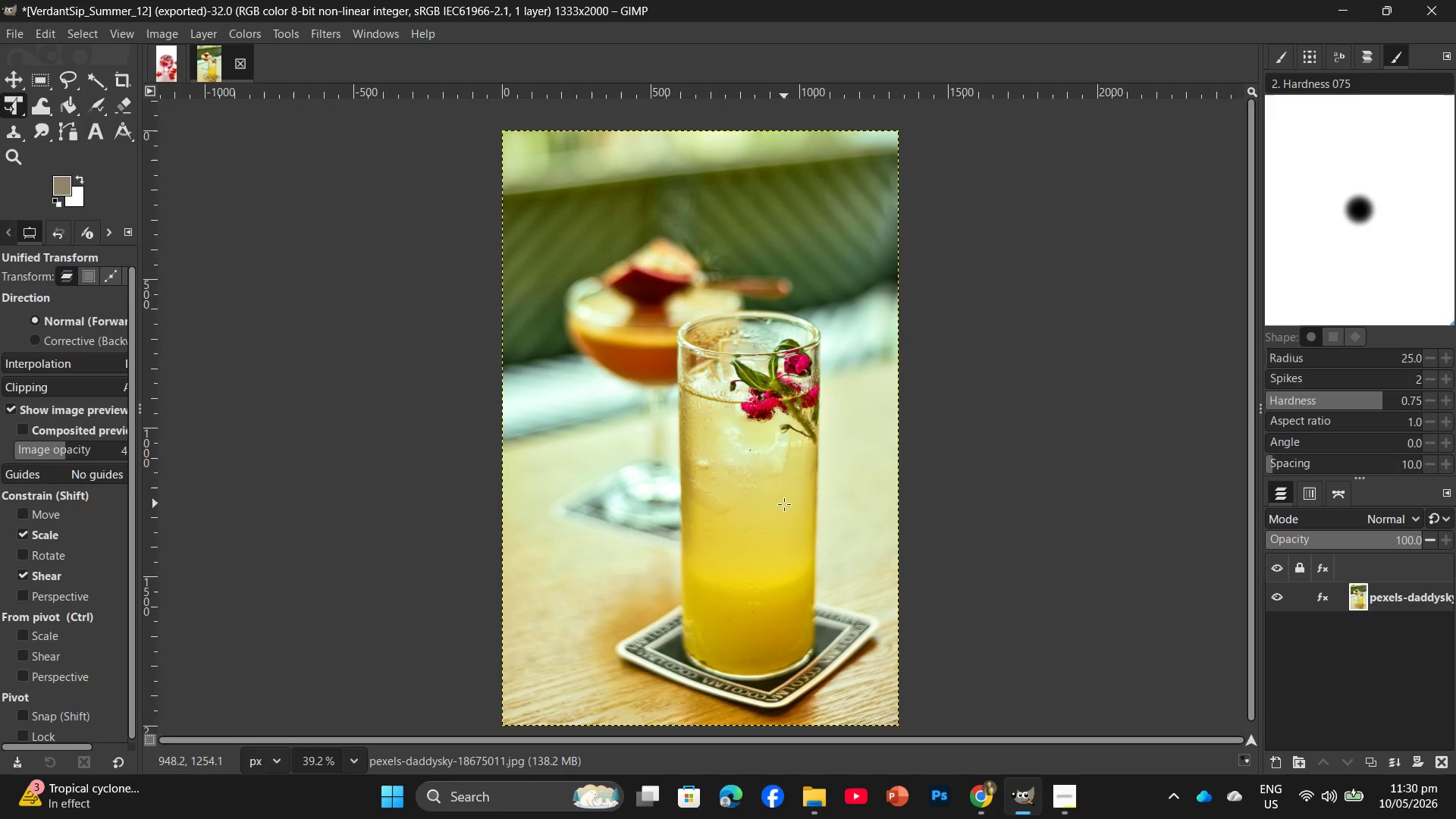 
left_click([240, 63])
 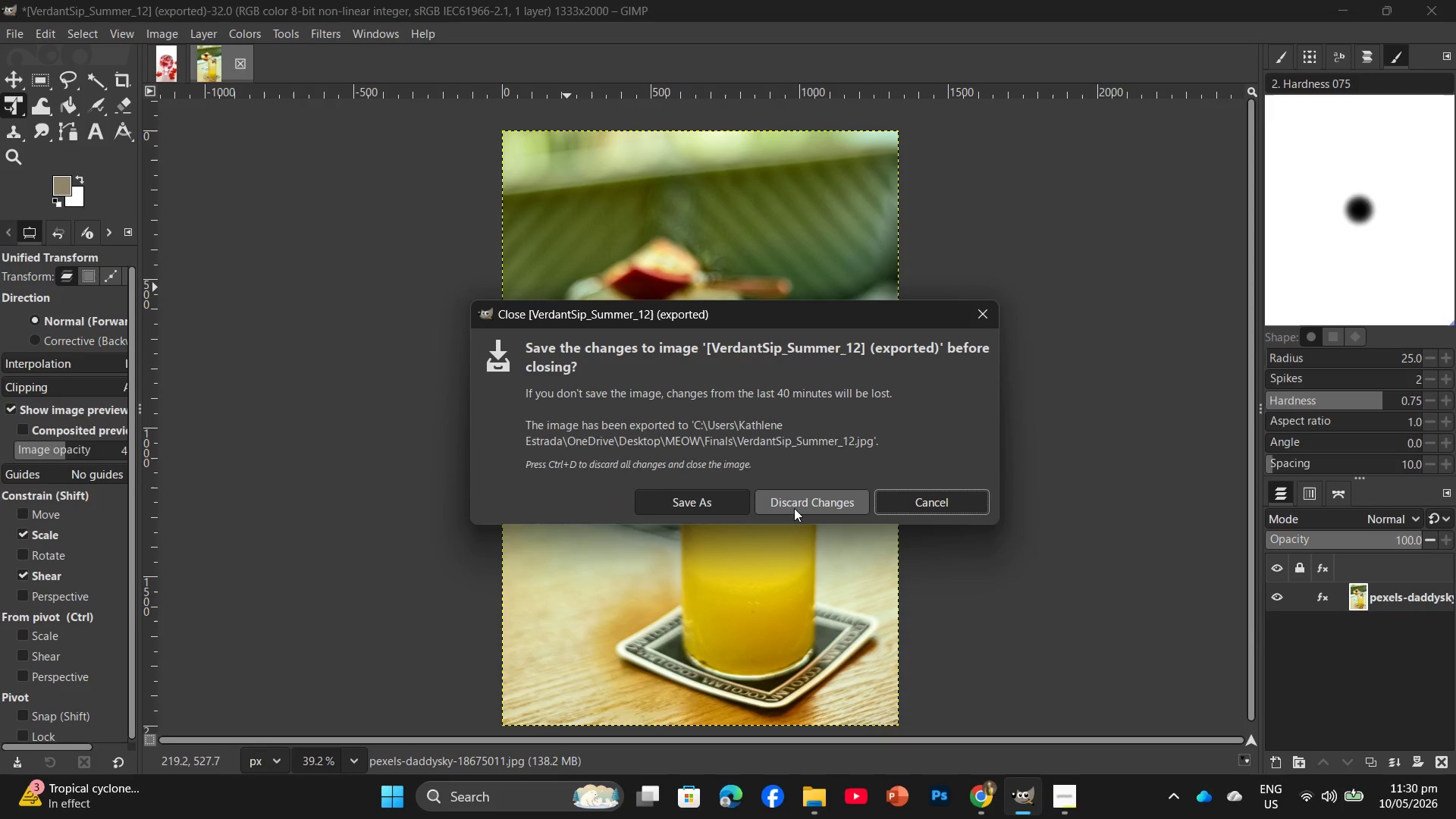 
left_click([794, 508])
 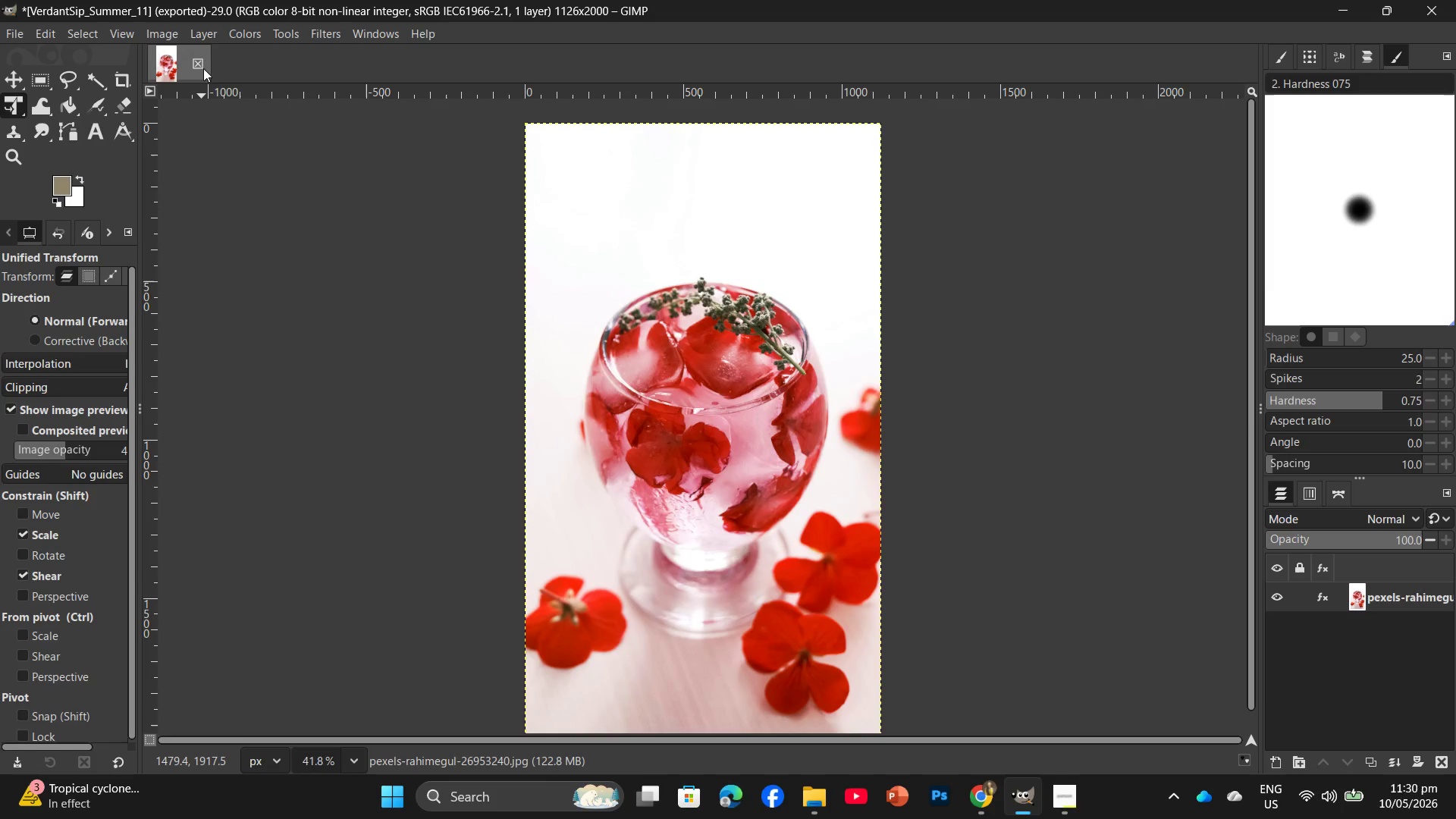 
left_click([203, 64])
 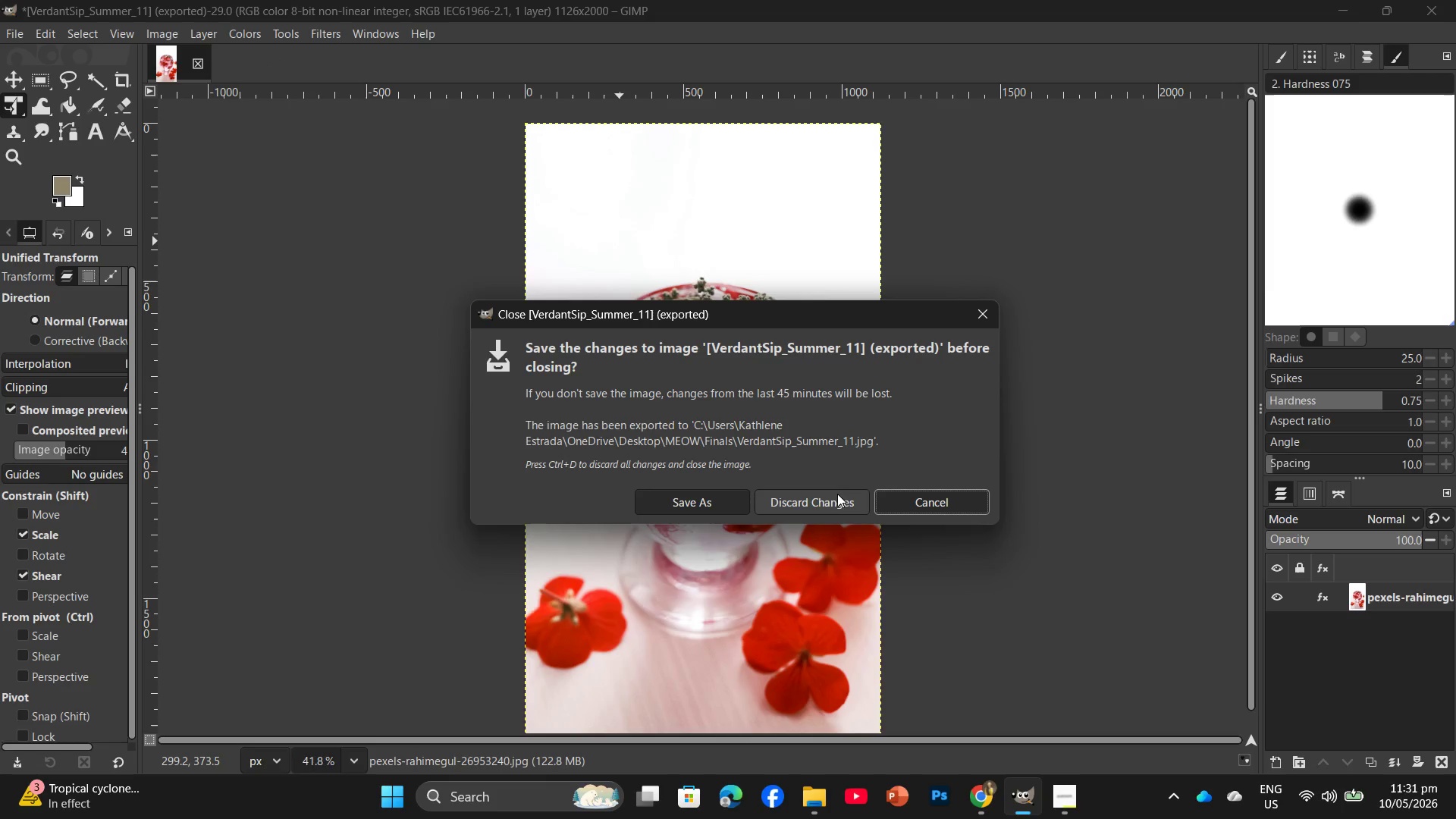 
left_click([827, 505])
 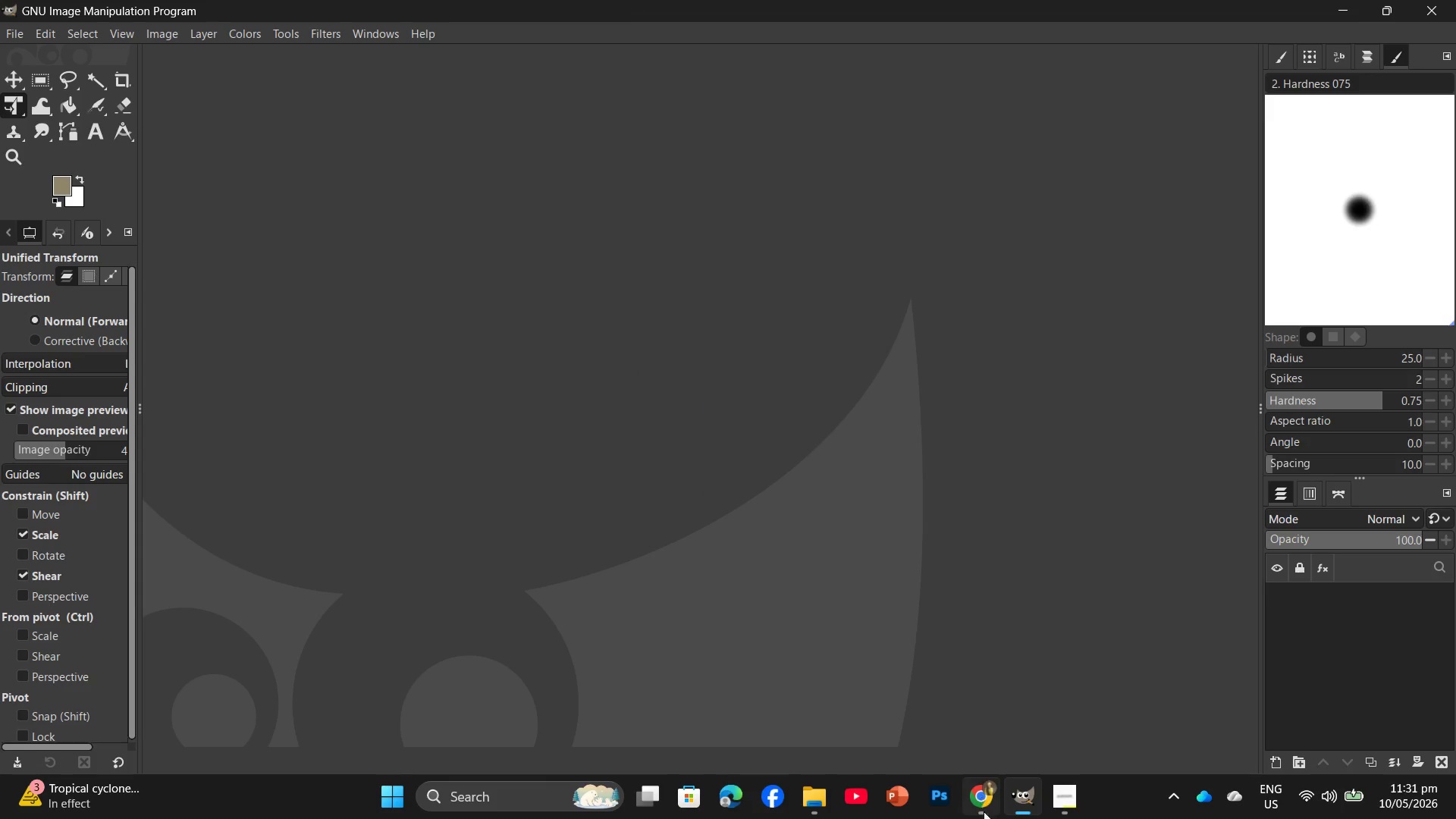 
left_click([981, 818])
 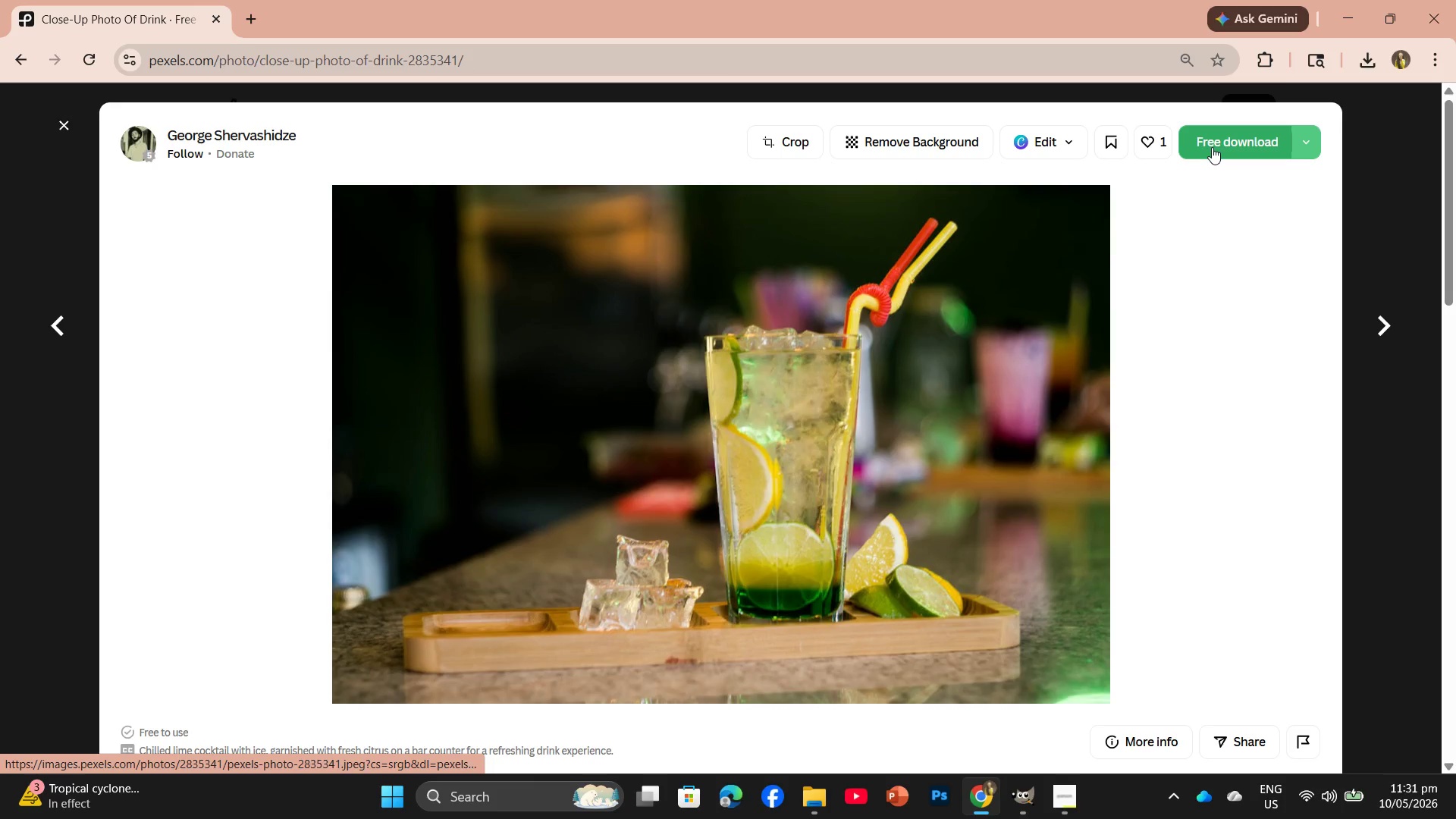 
left_click([1212, 147])
 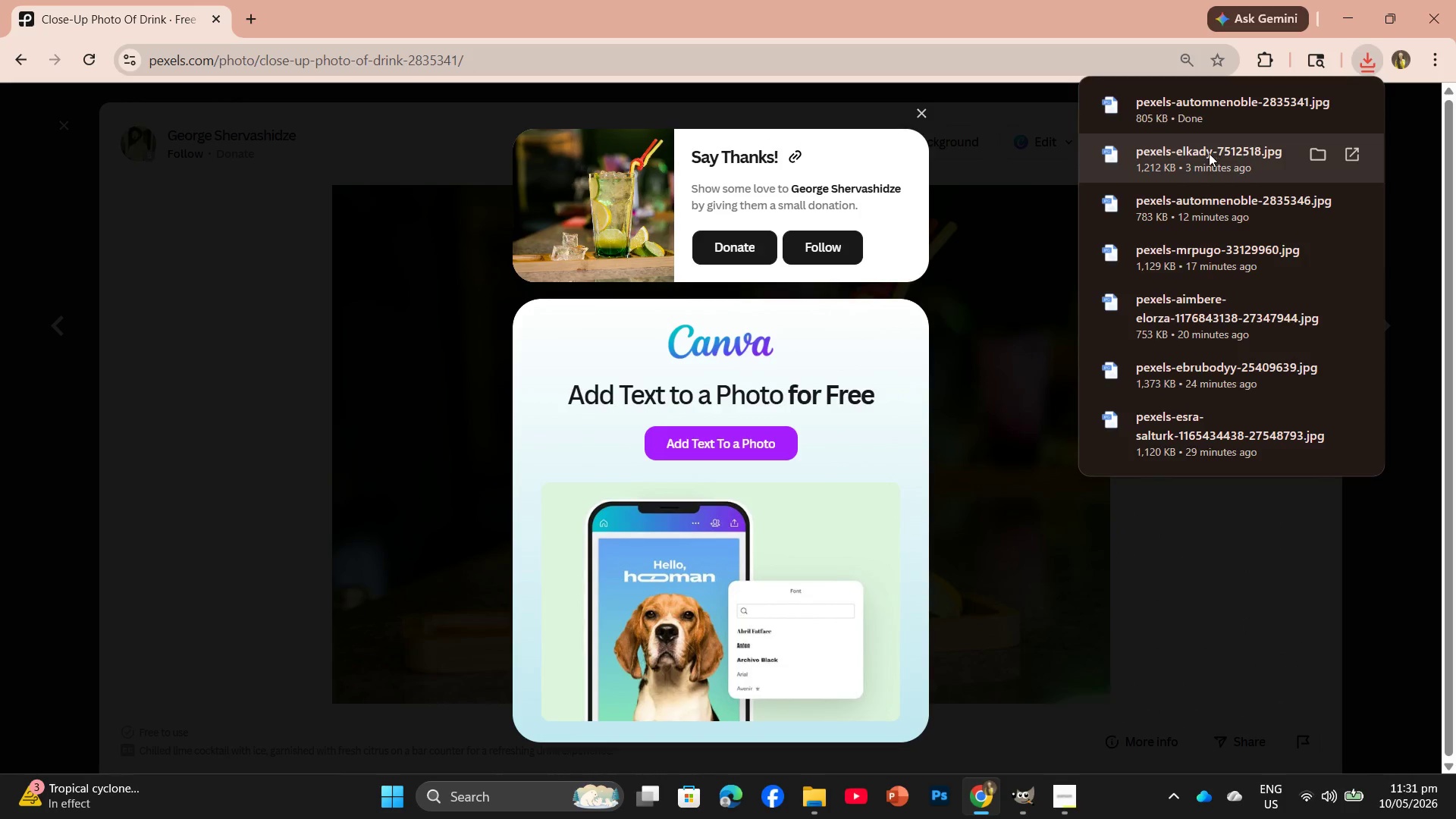 
left_click_drag(start_coordinate=[1178, 113], to_coordinate=[639, 213])
 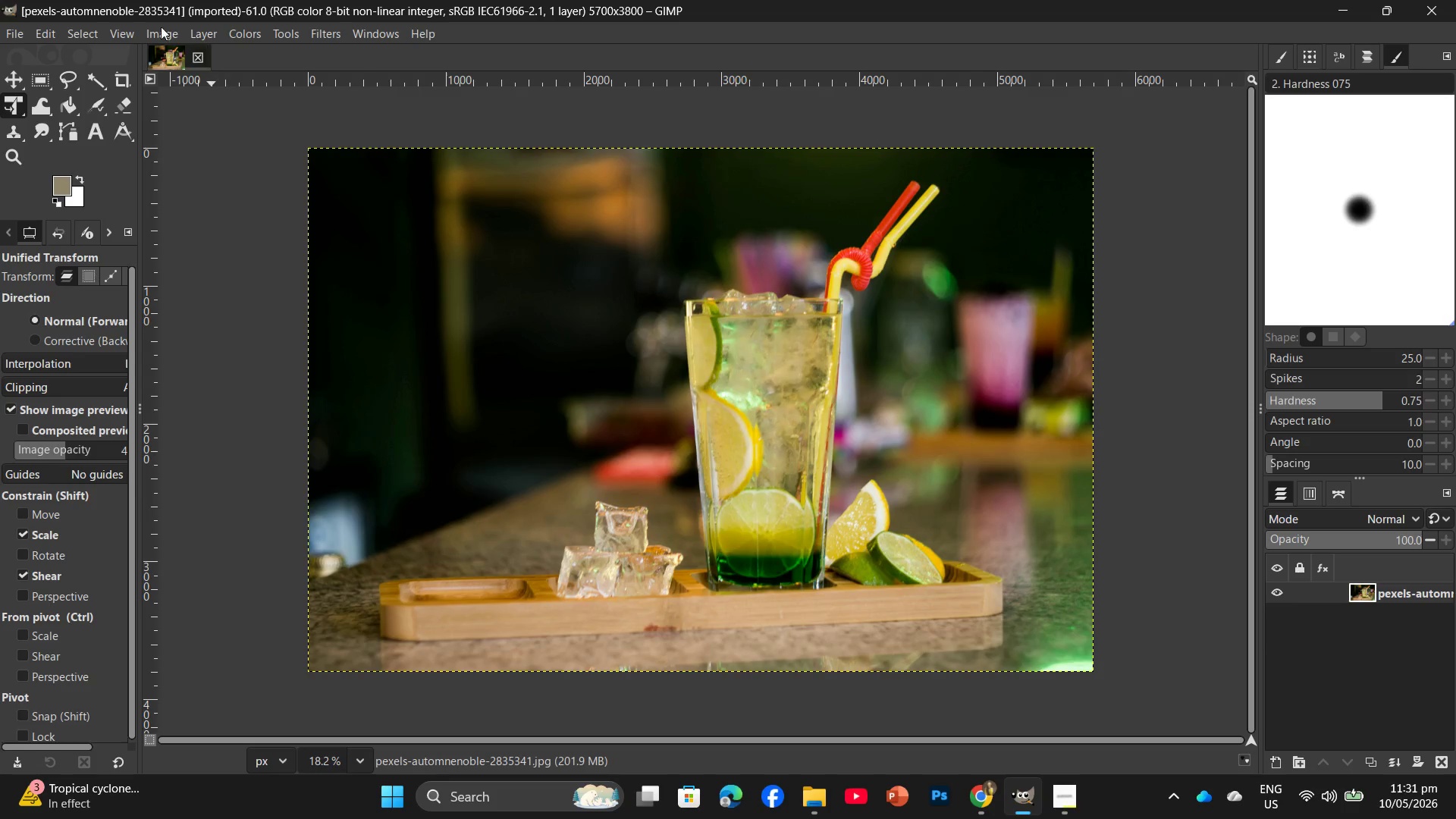 
left_click([155, 22])
 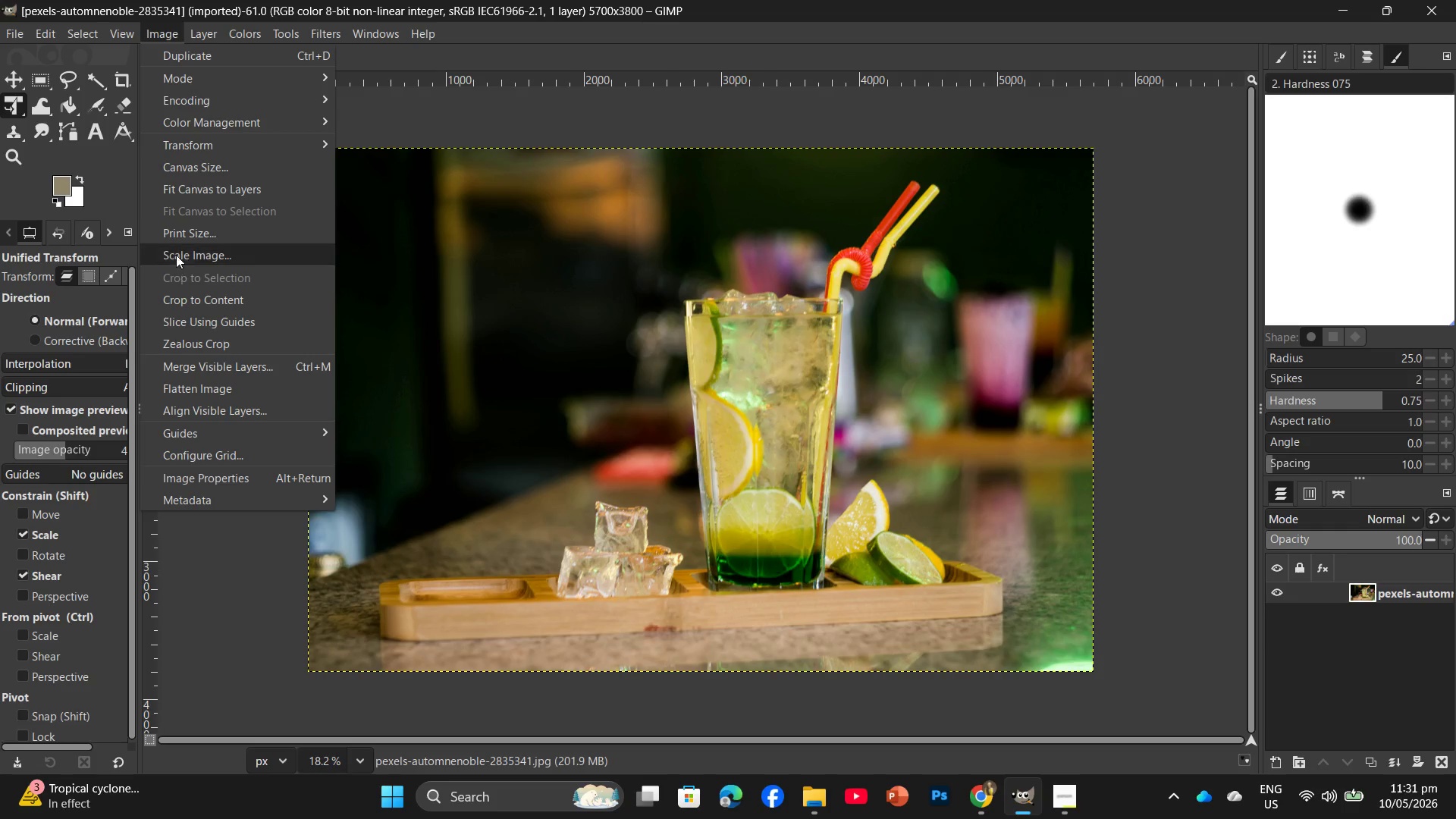 
left_click([180, 246])
 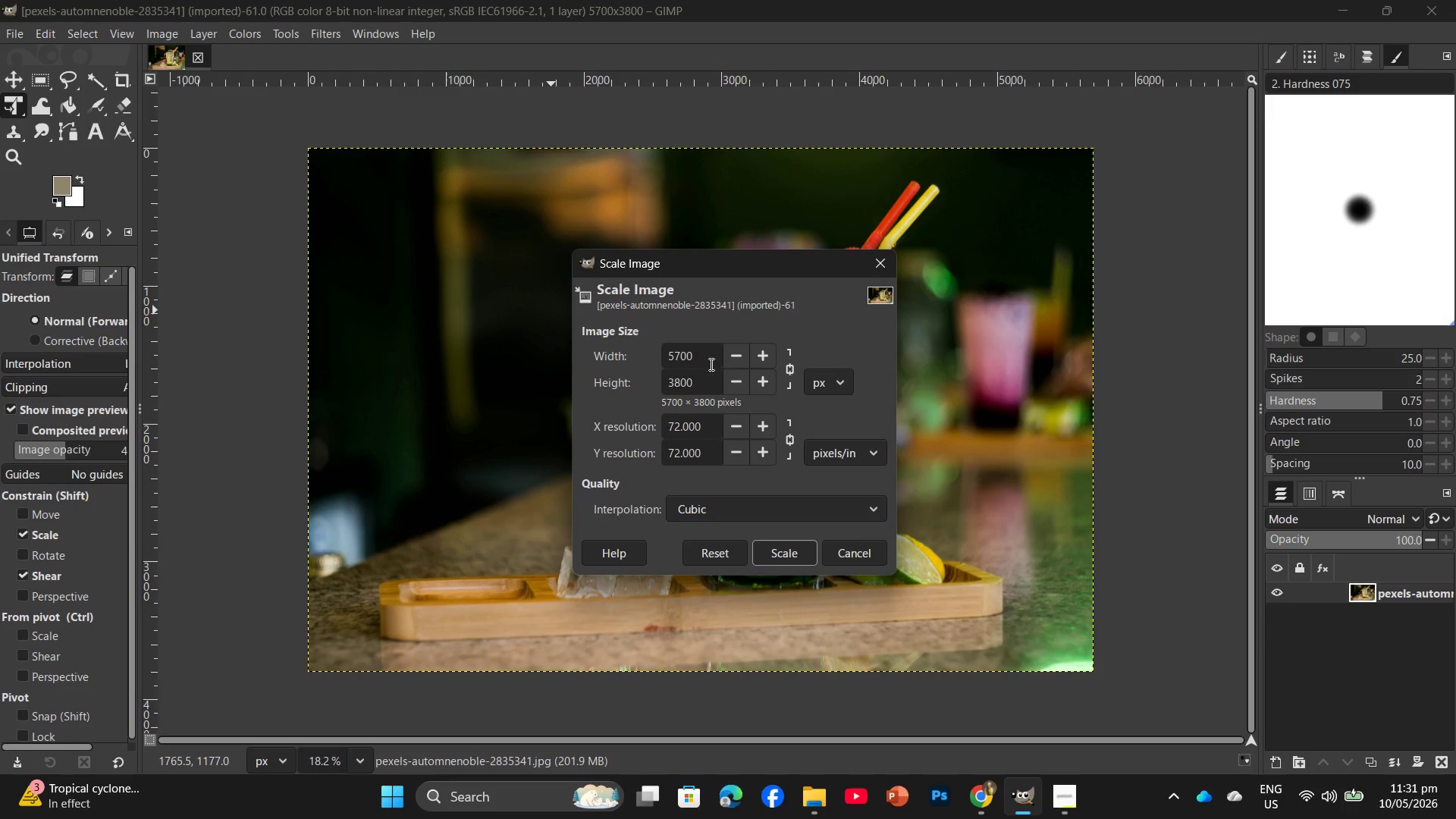 
left_click_drag(start_coordinate=[706, 349], to_coordinate=[652, 345])
 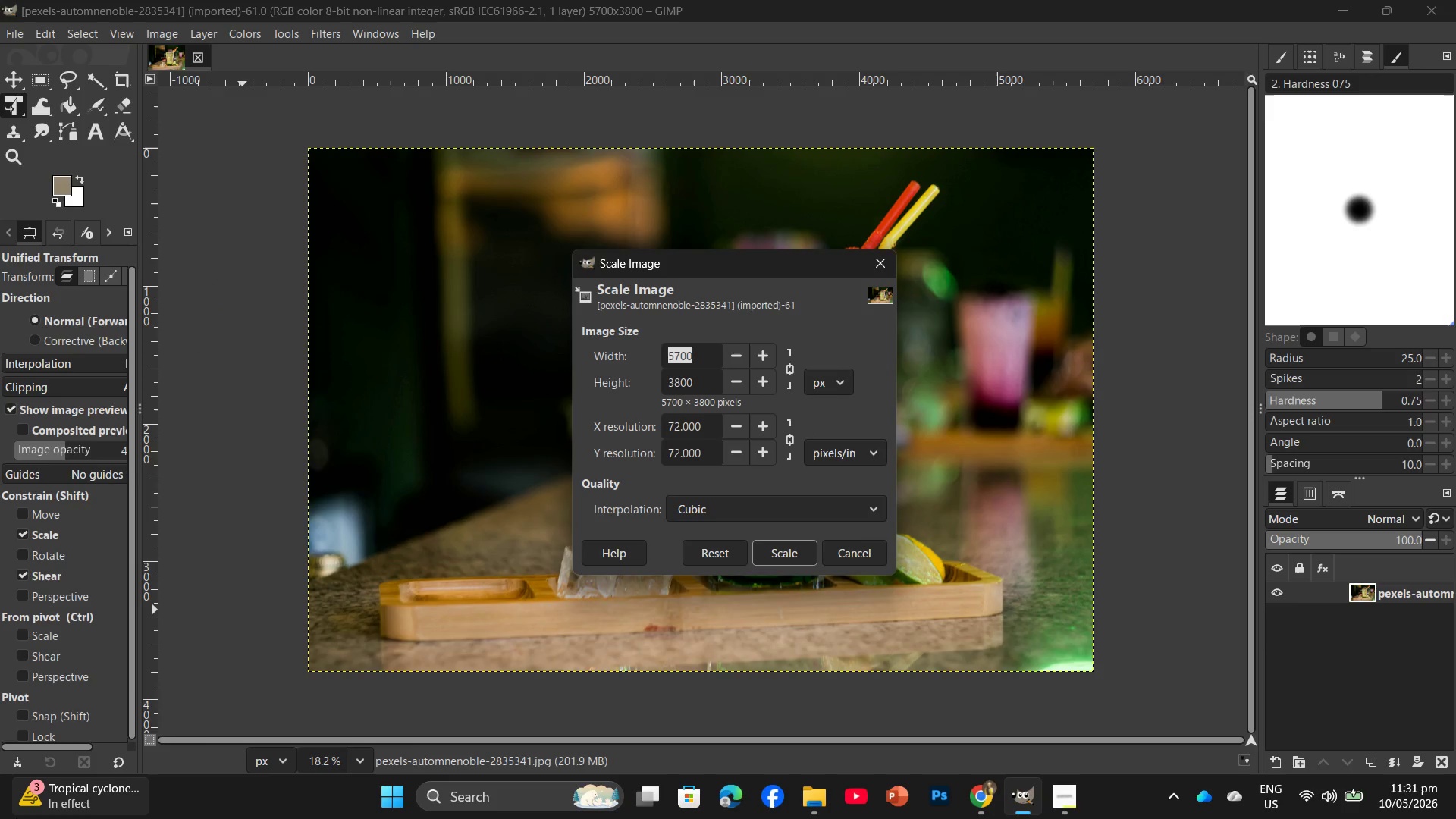 
key(Numpad2)
 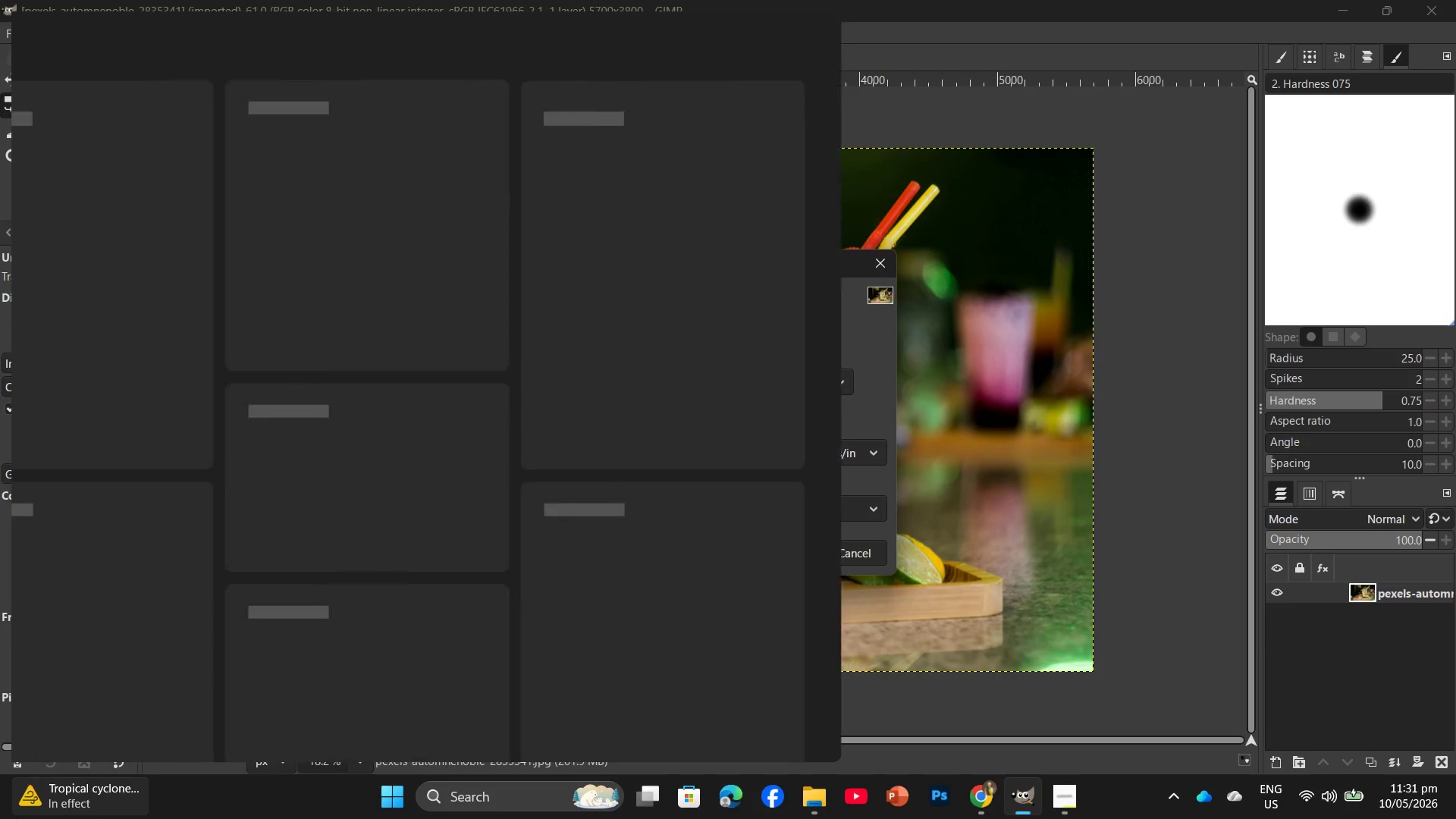 
key(Numpad0)
 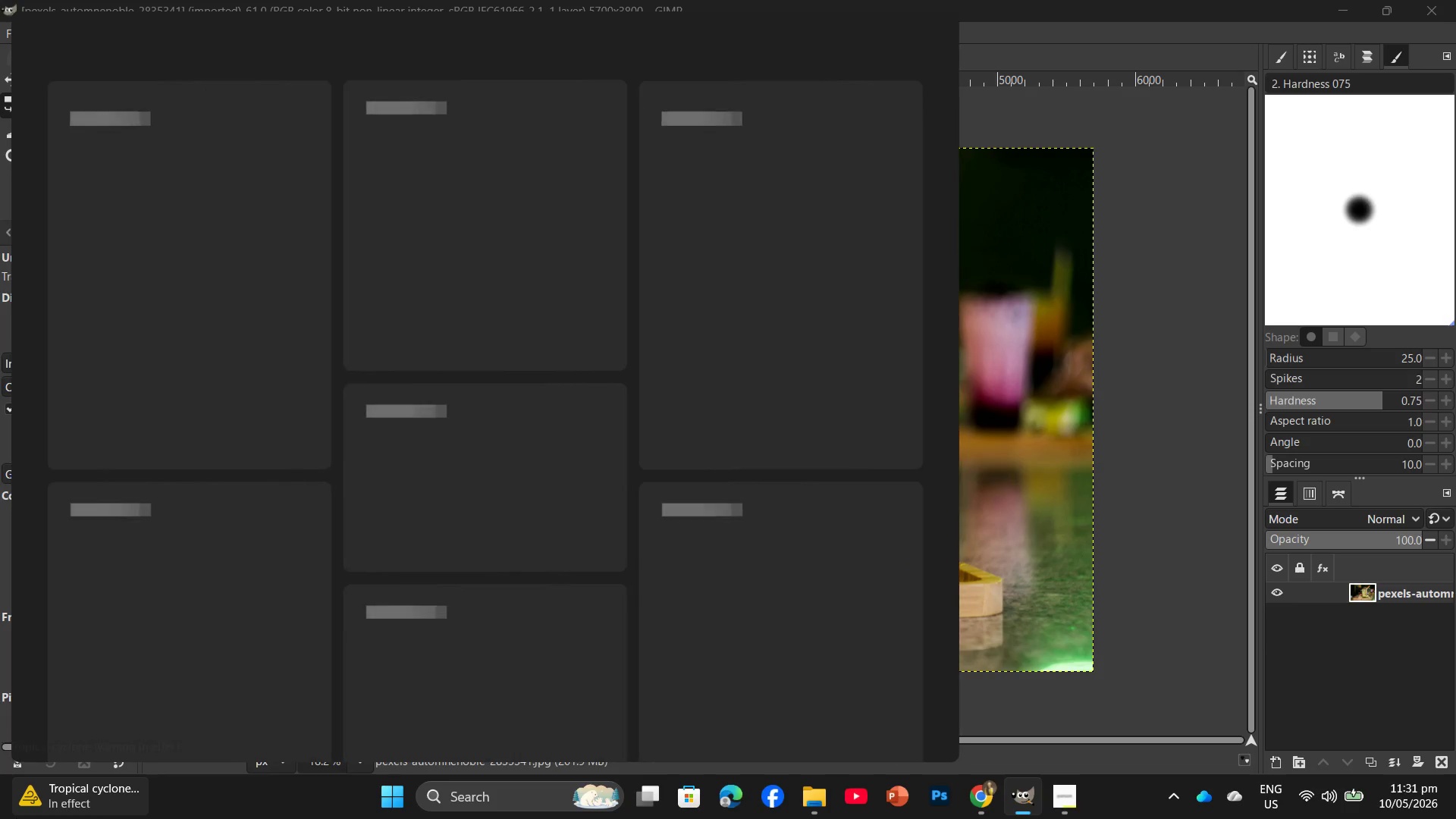 
key(Numpad0)
 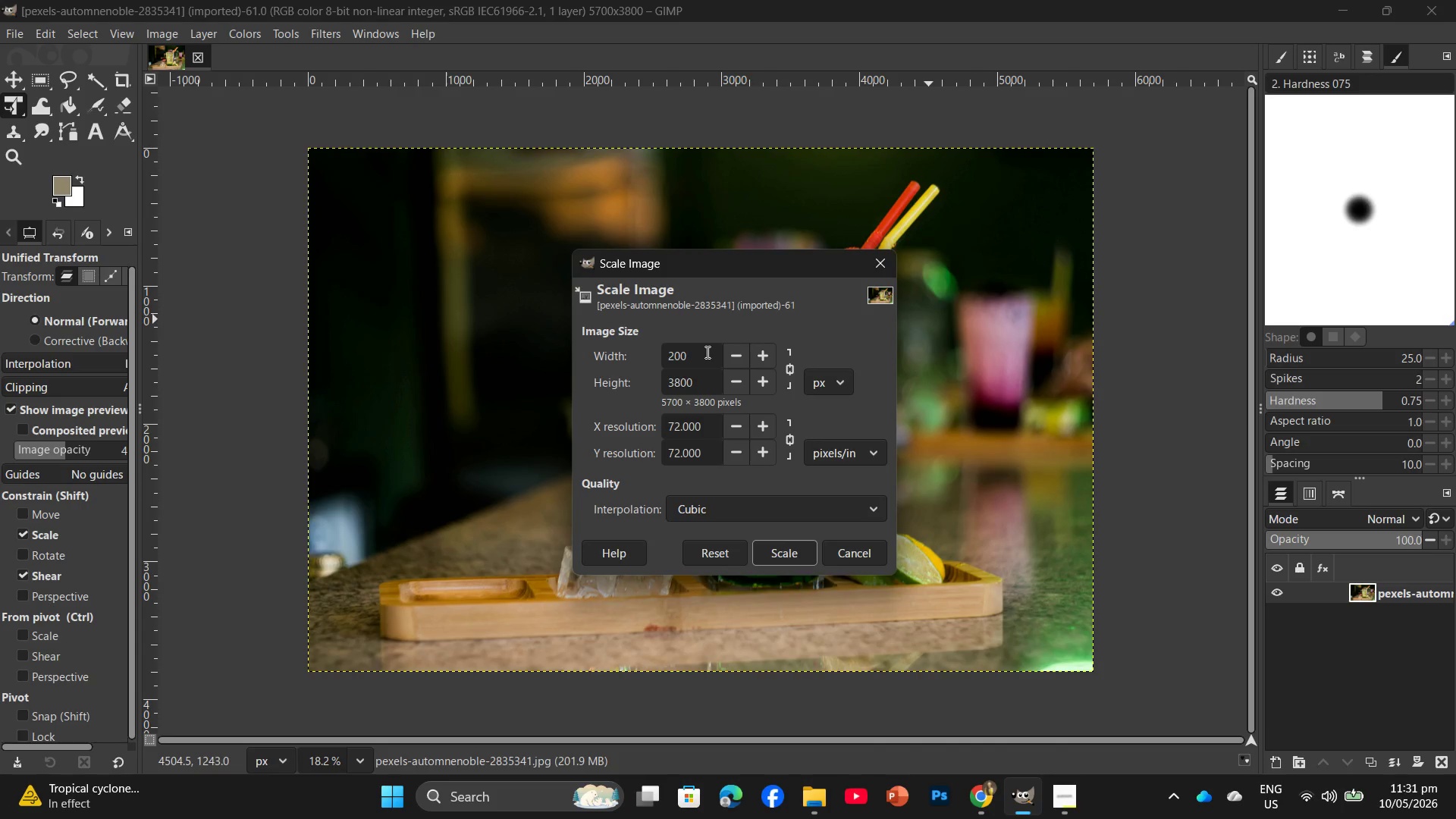 
key(Numpad0)
 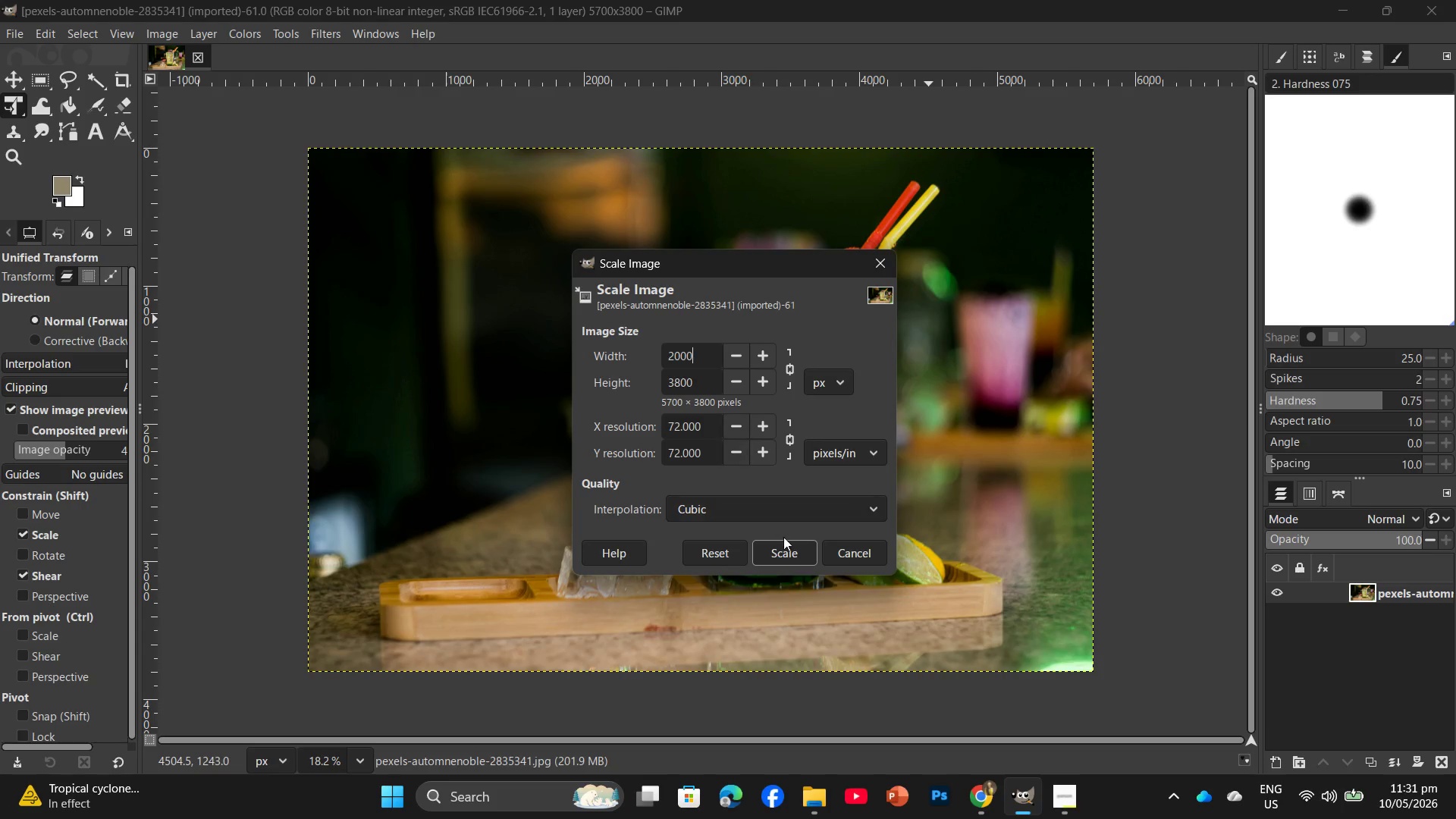 
left_click([786, 547])
 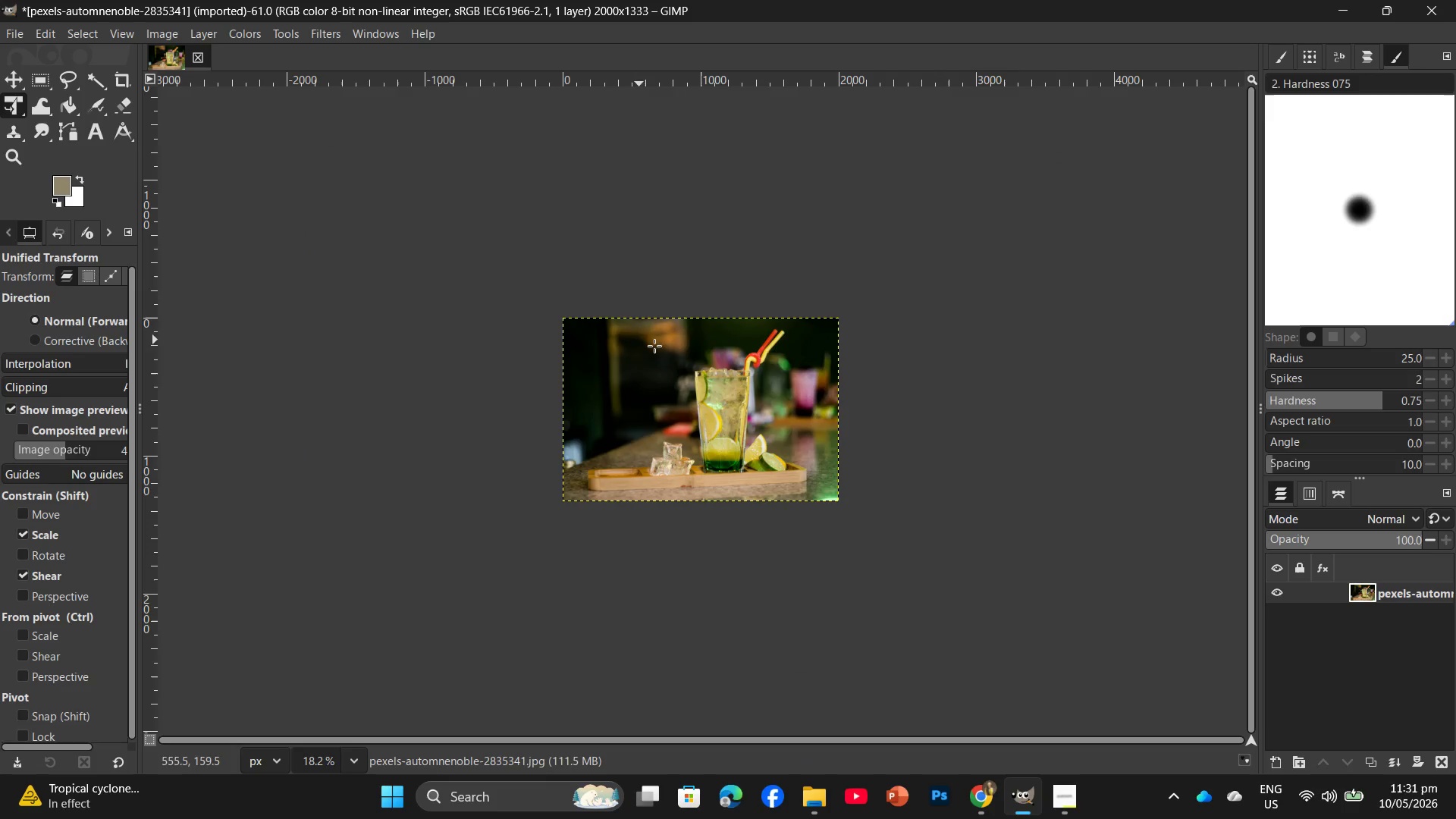 
hold_key(key=ControlLeft, duration=1.78)
scroll: coordinate [707, 400], scroll_direction: up, amount: 11.0
 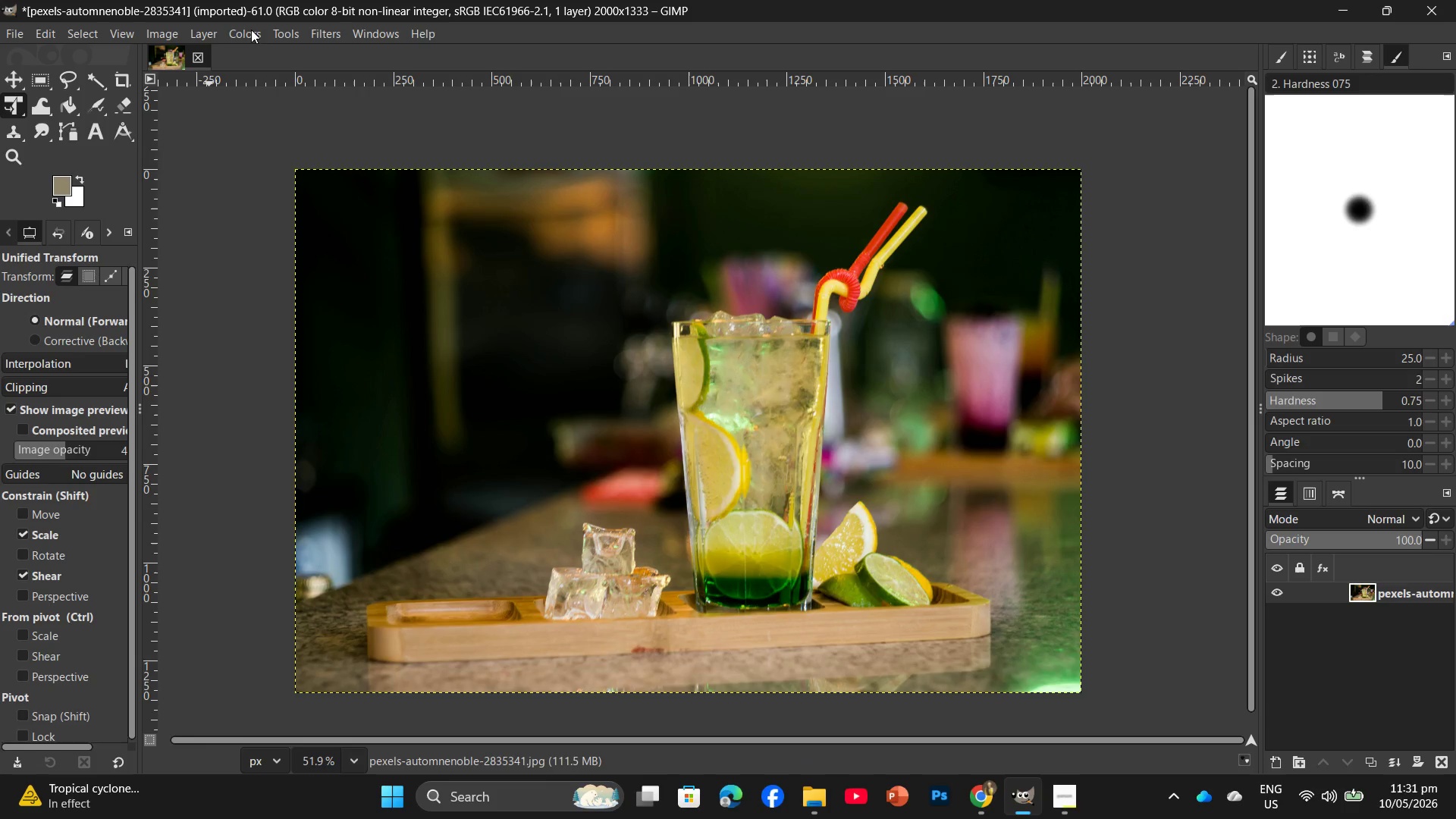 
left_click([253, 29])
 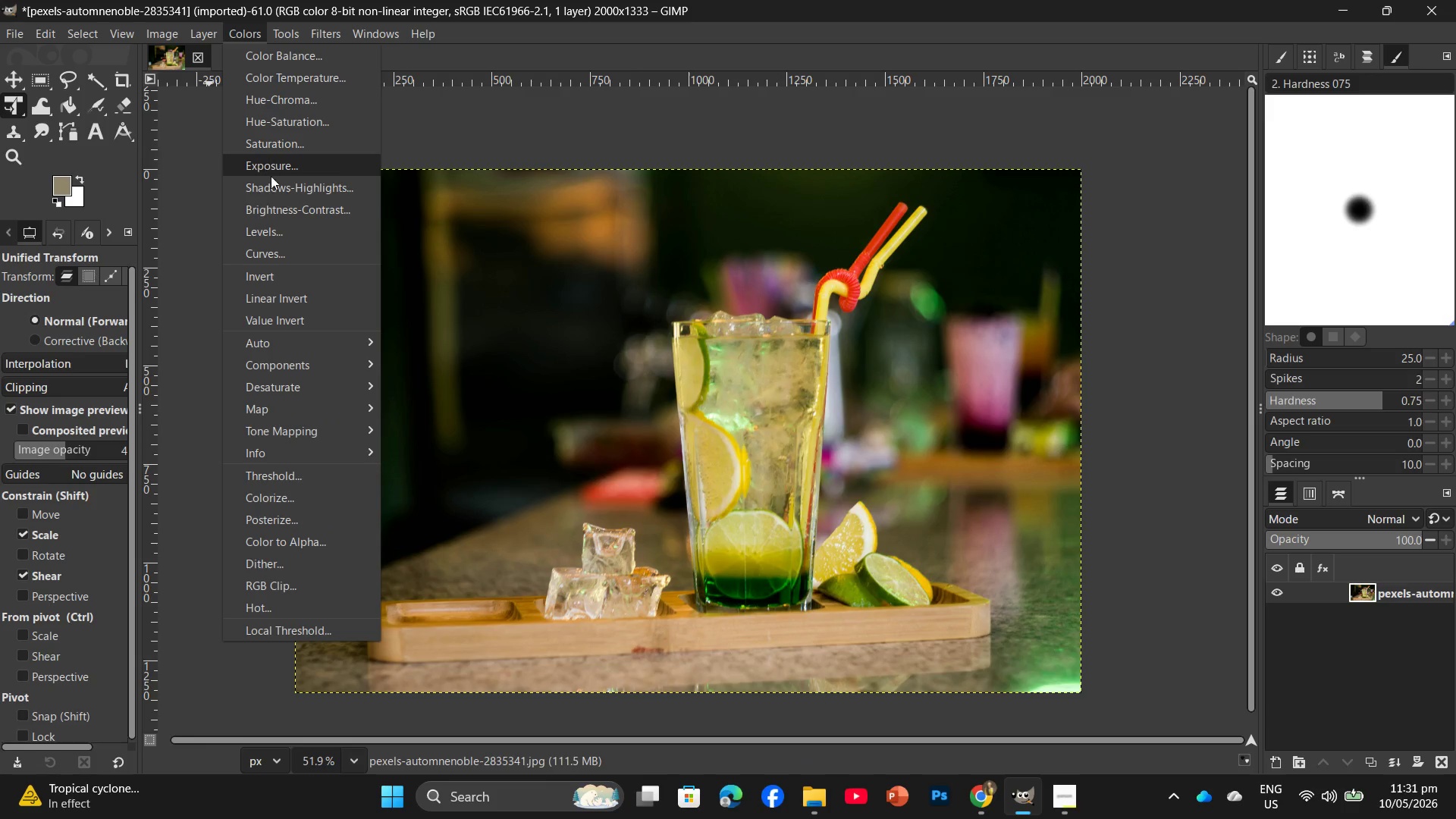 
left_click([276, 223])
 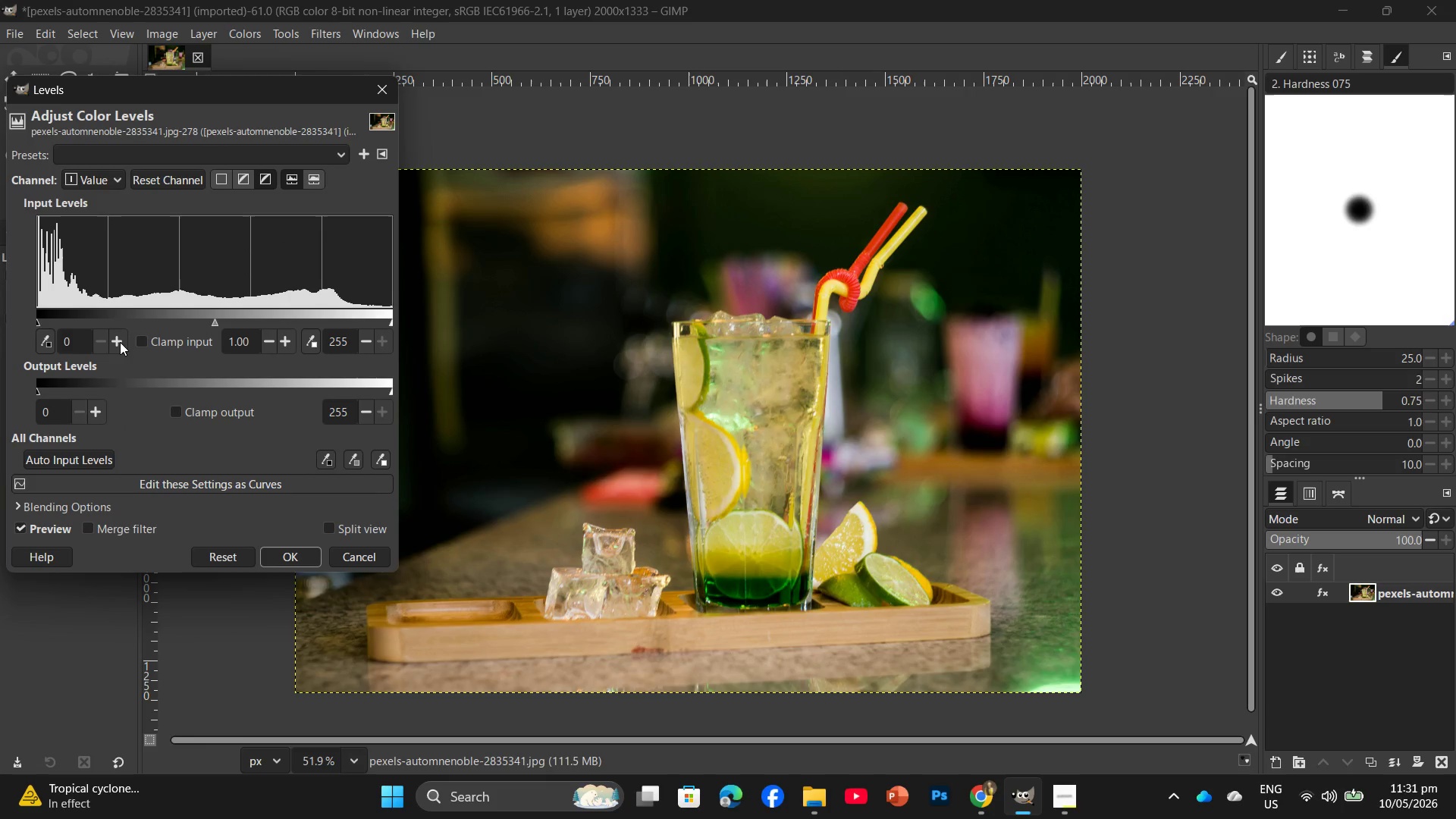 
double_click([116, 341])
 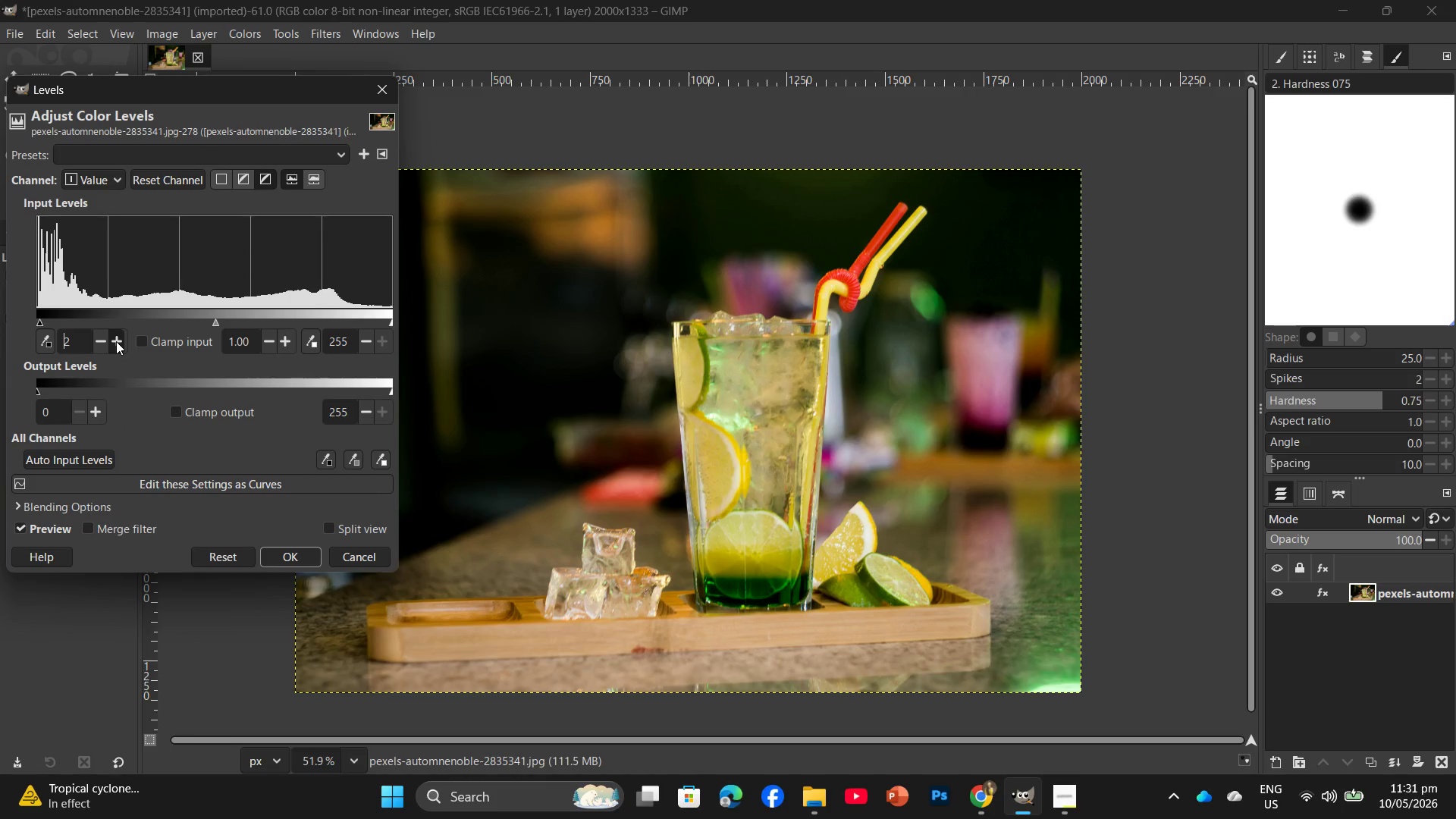 
triple_click([116, 341])
 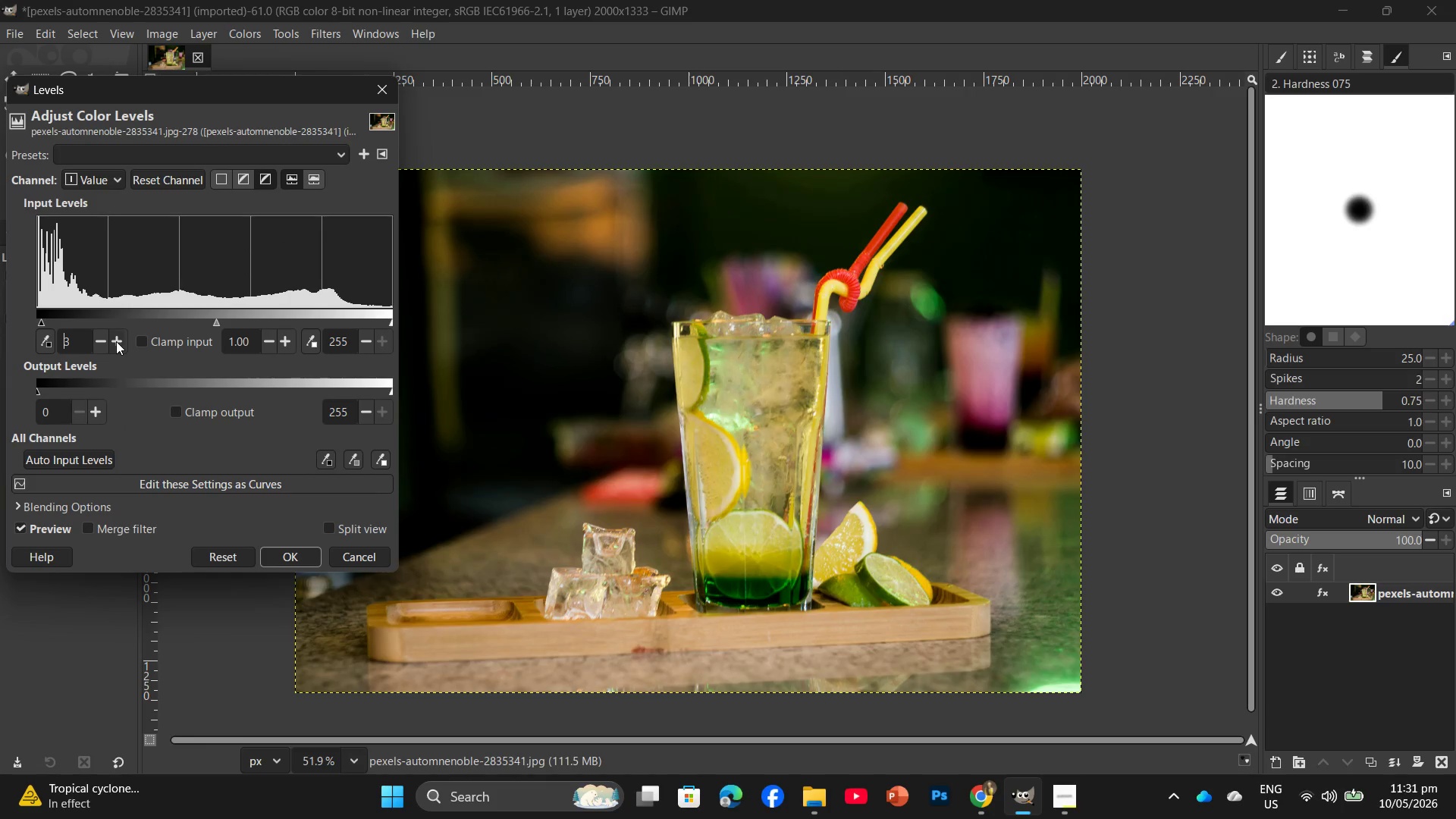 
triple_click([116, 341])
 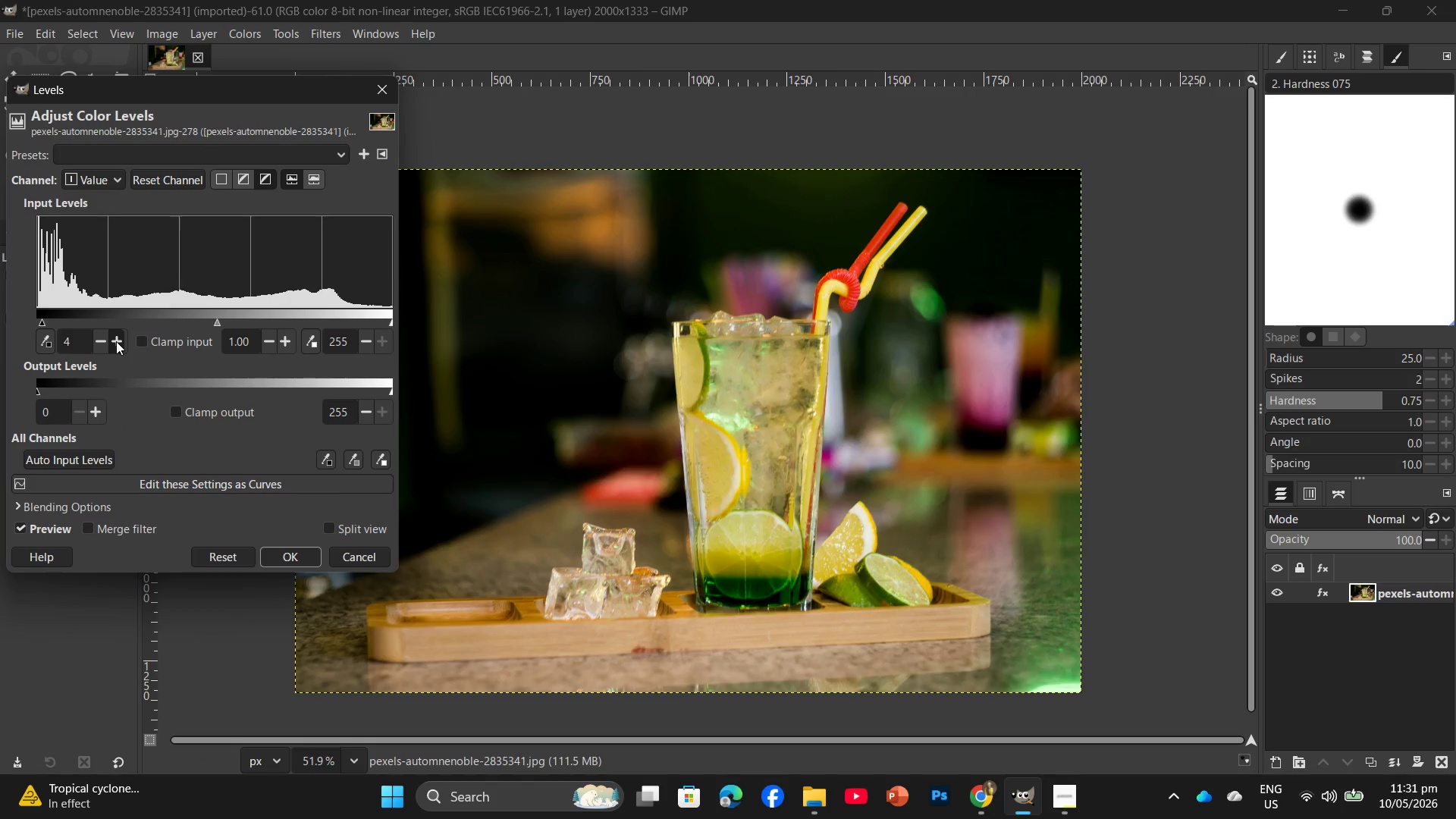 
triple_click([117, 339])
 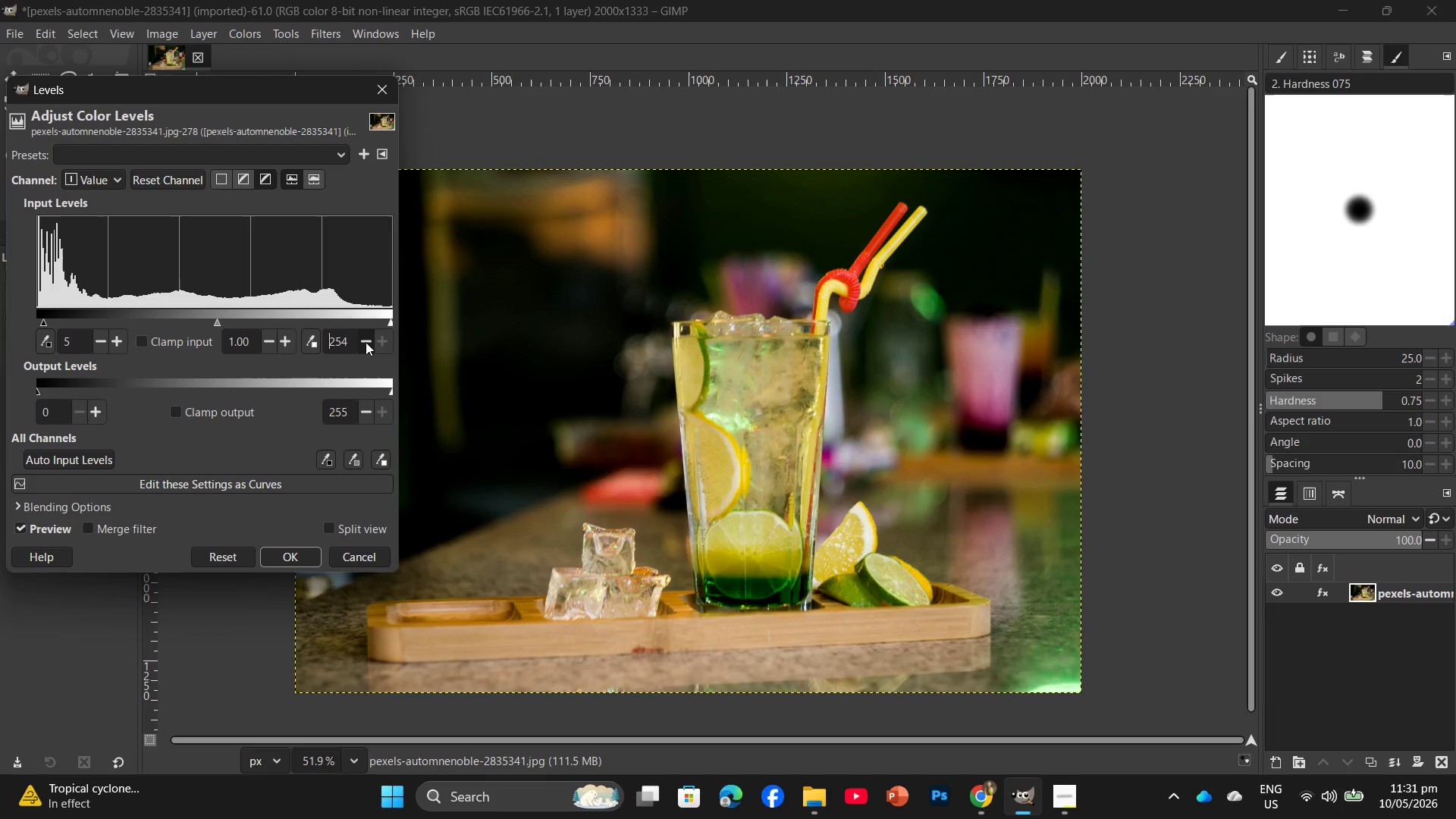 
double_click([369, 346])
 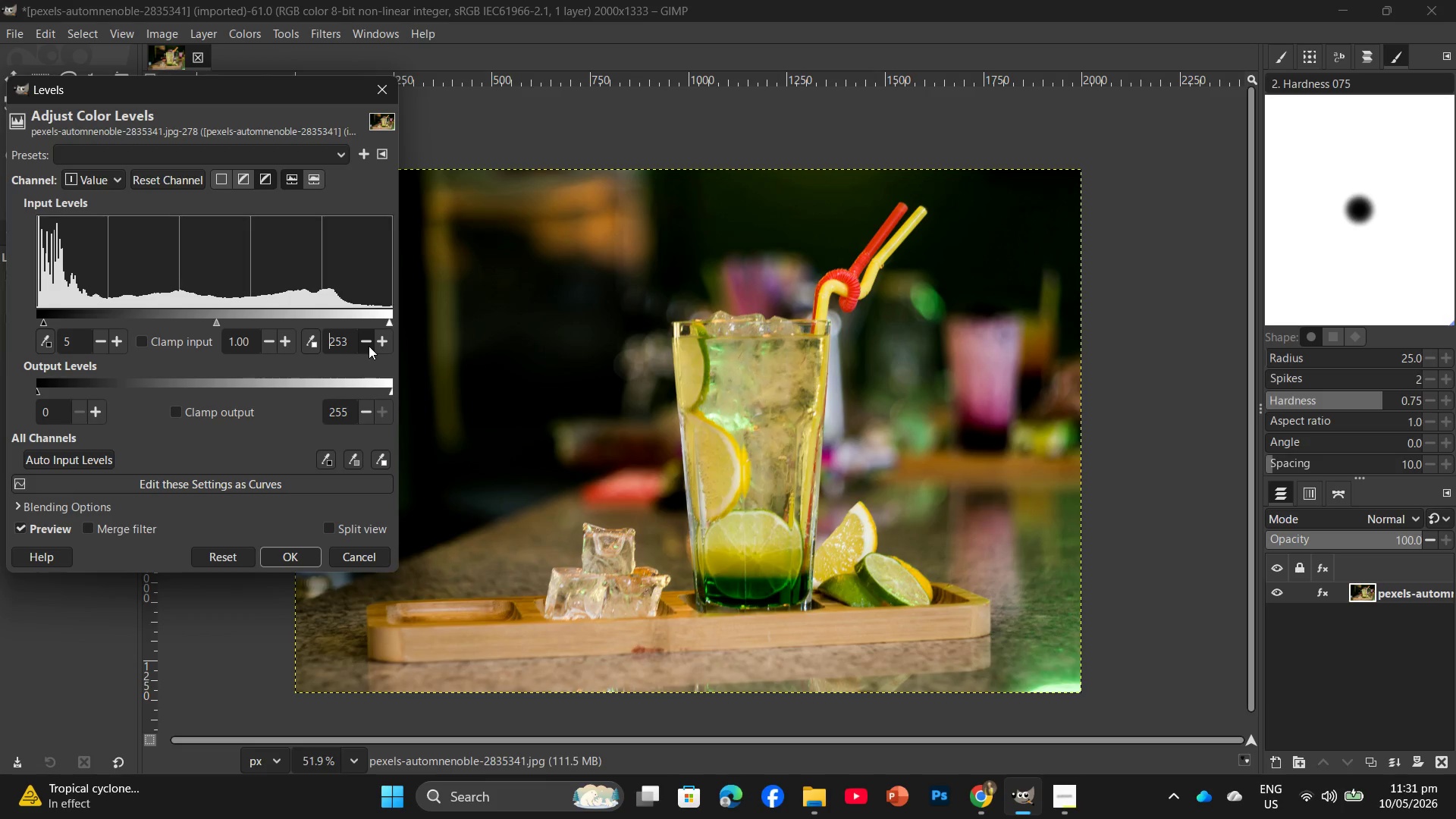 
triple_click([369, 346])
 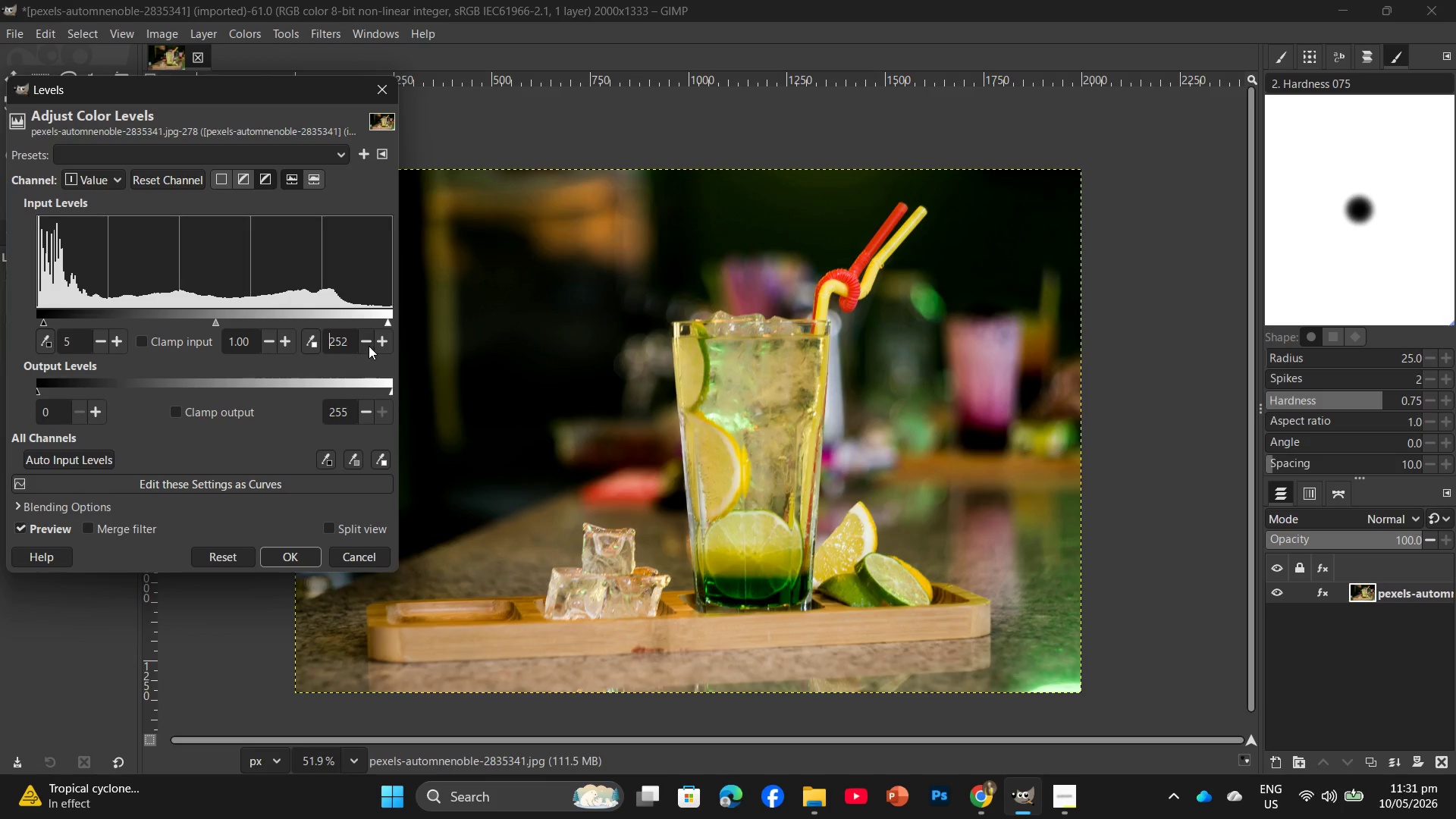 
triple_click([369, 346])
 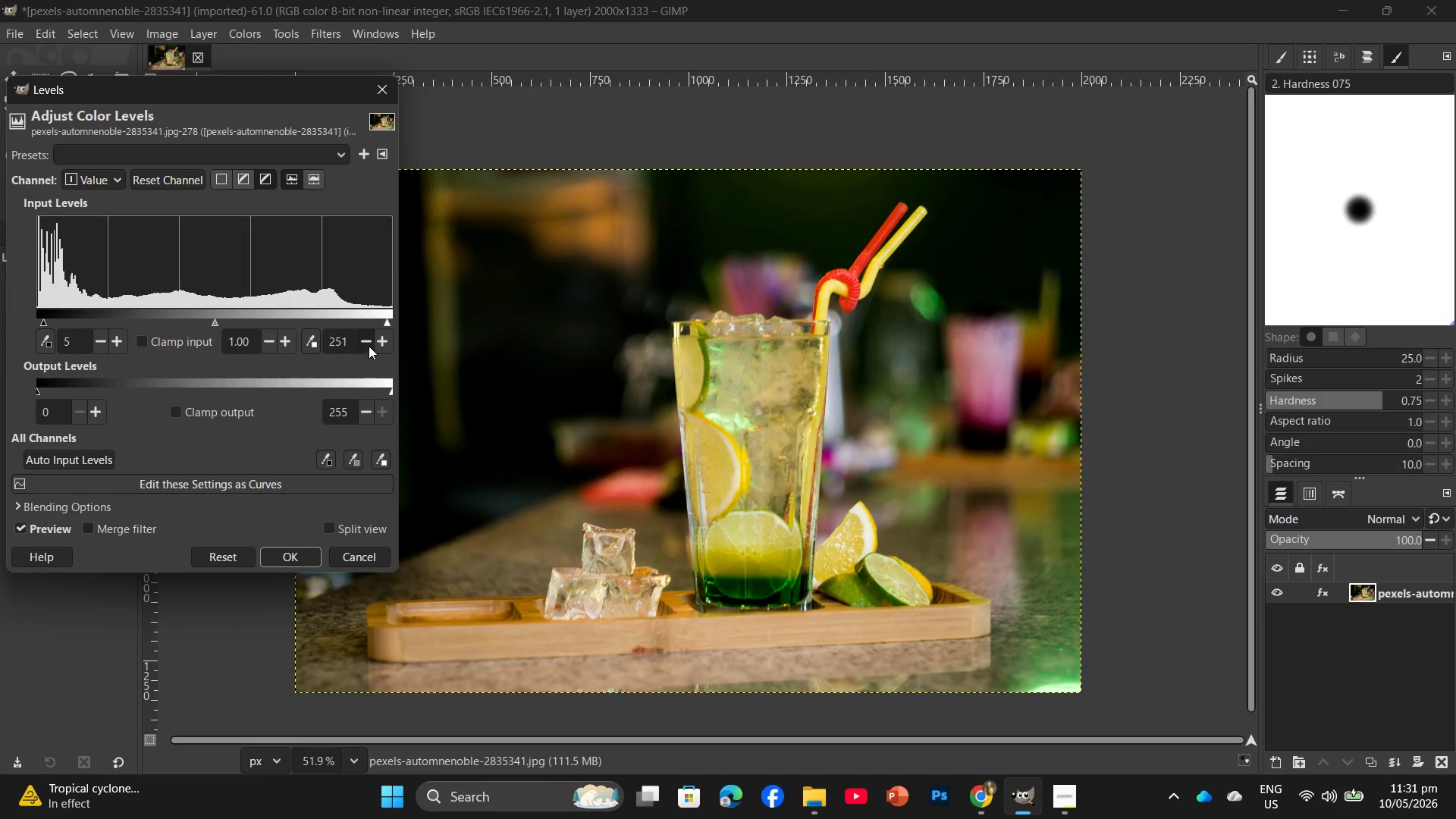 
triple_click([369, 346])
 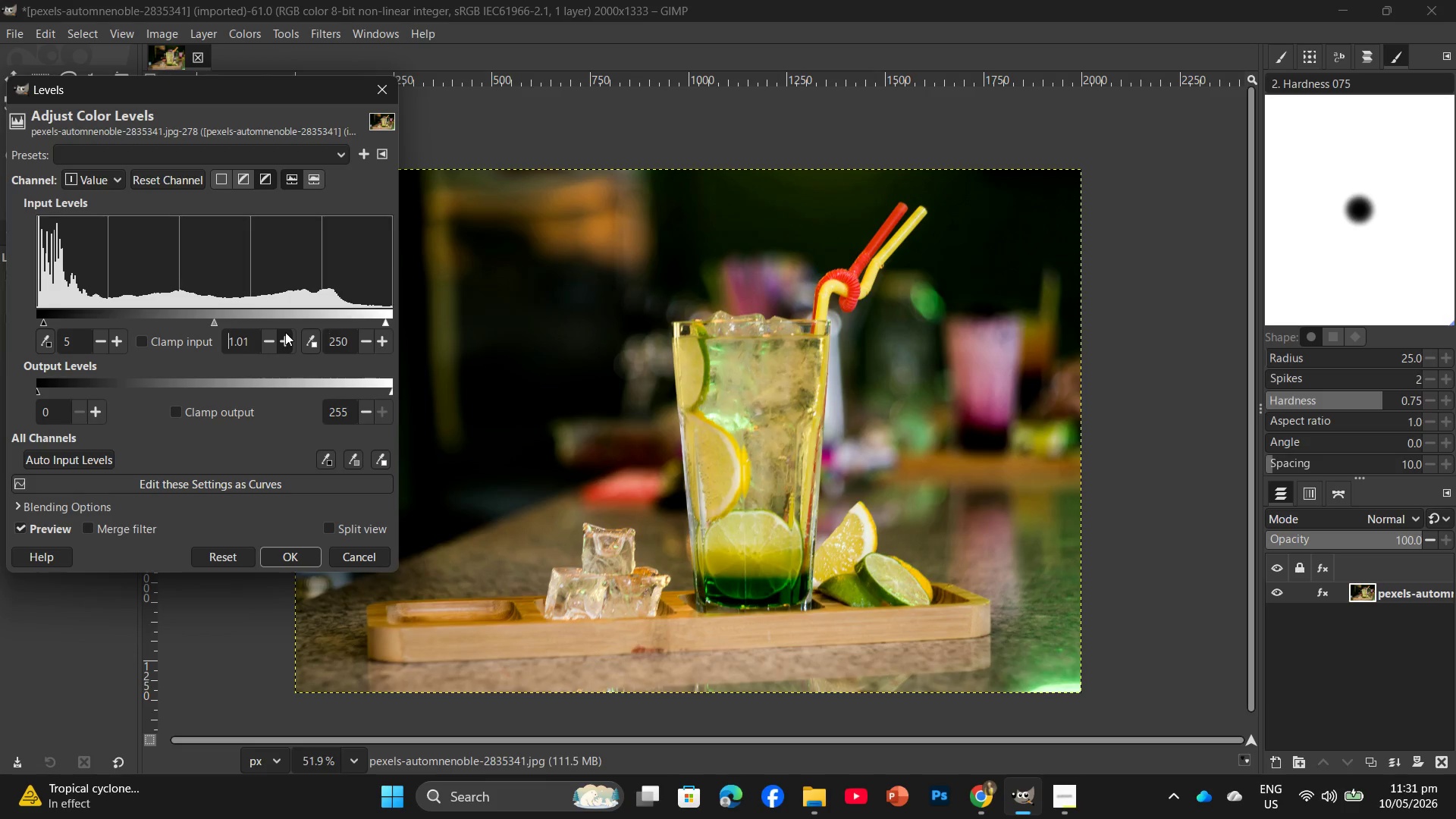 
double_click([285, 332])
 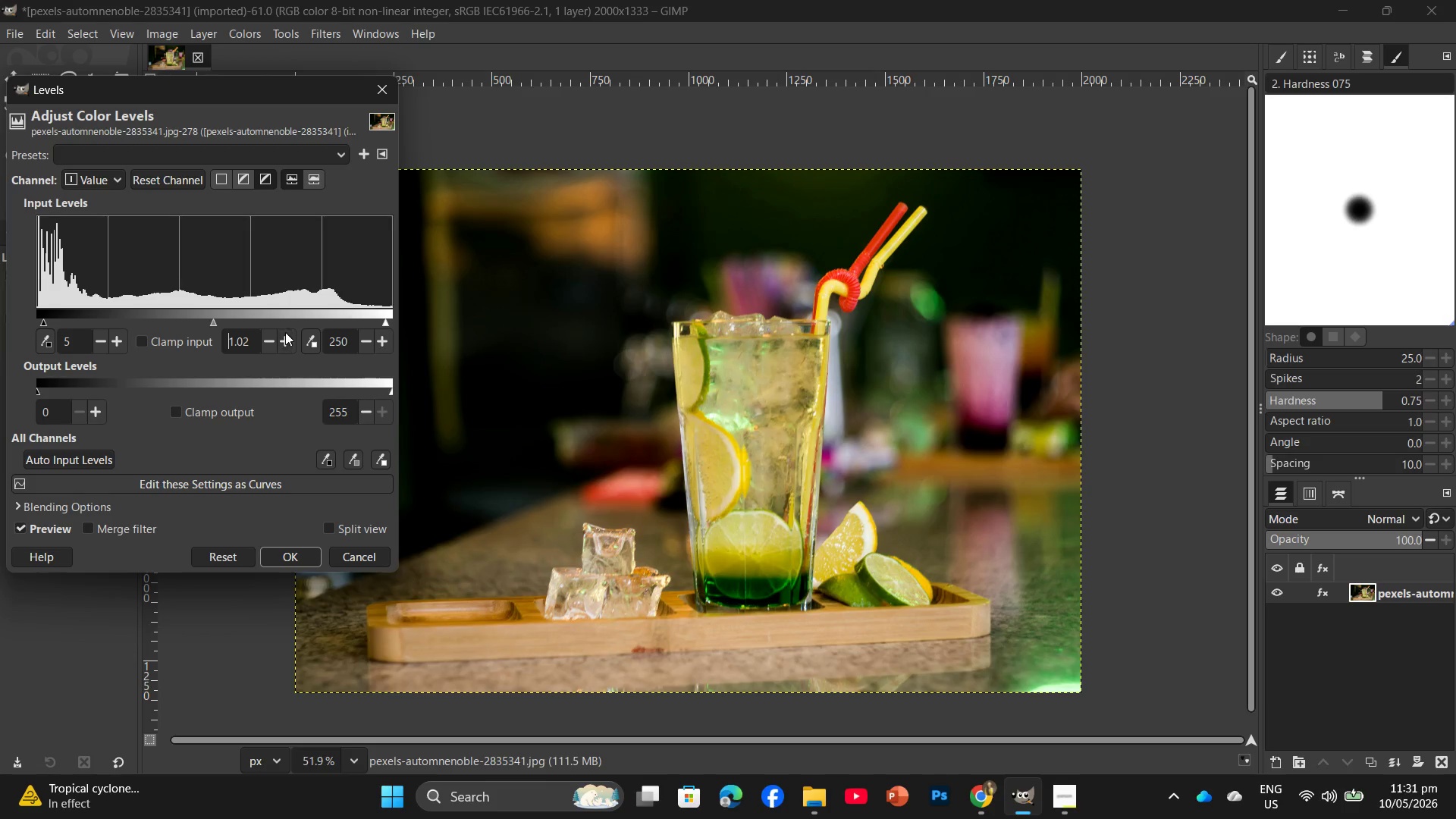 
triple_click([285, 332])
 